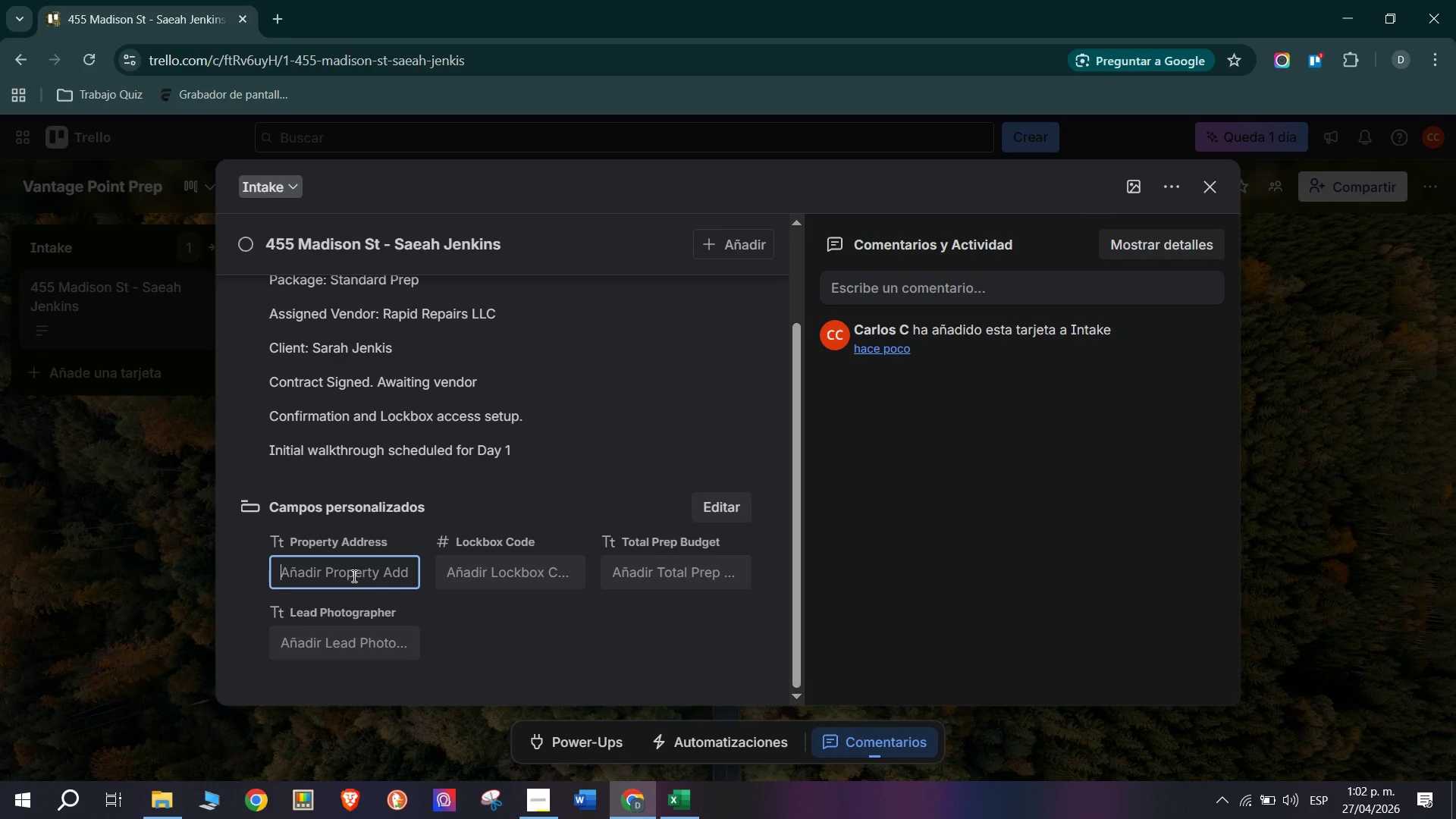 
type(455 Madiso,)
key(Backspace)
type(m St)
 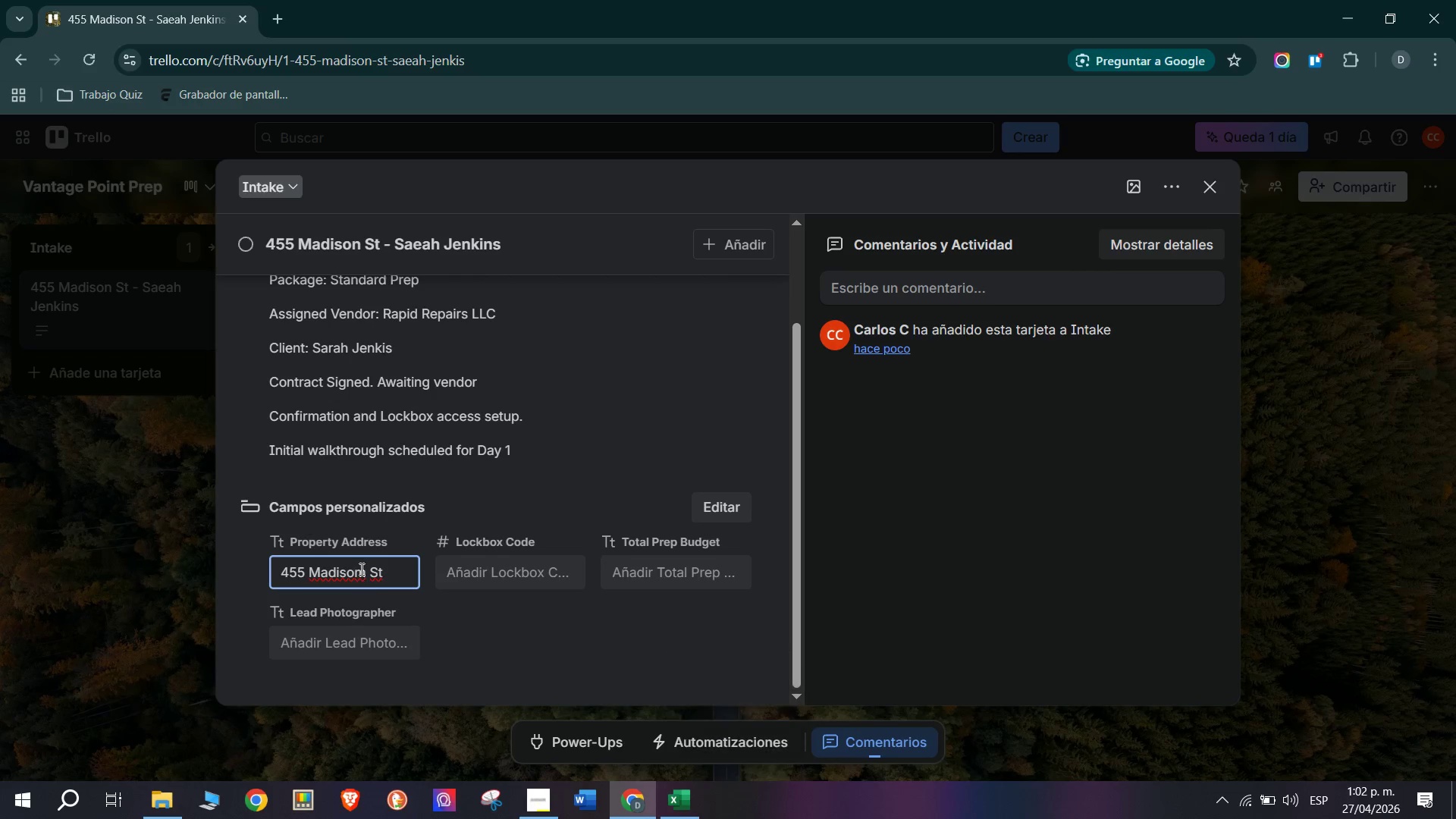 
left_click([360, 569])
 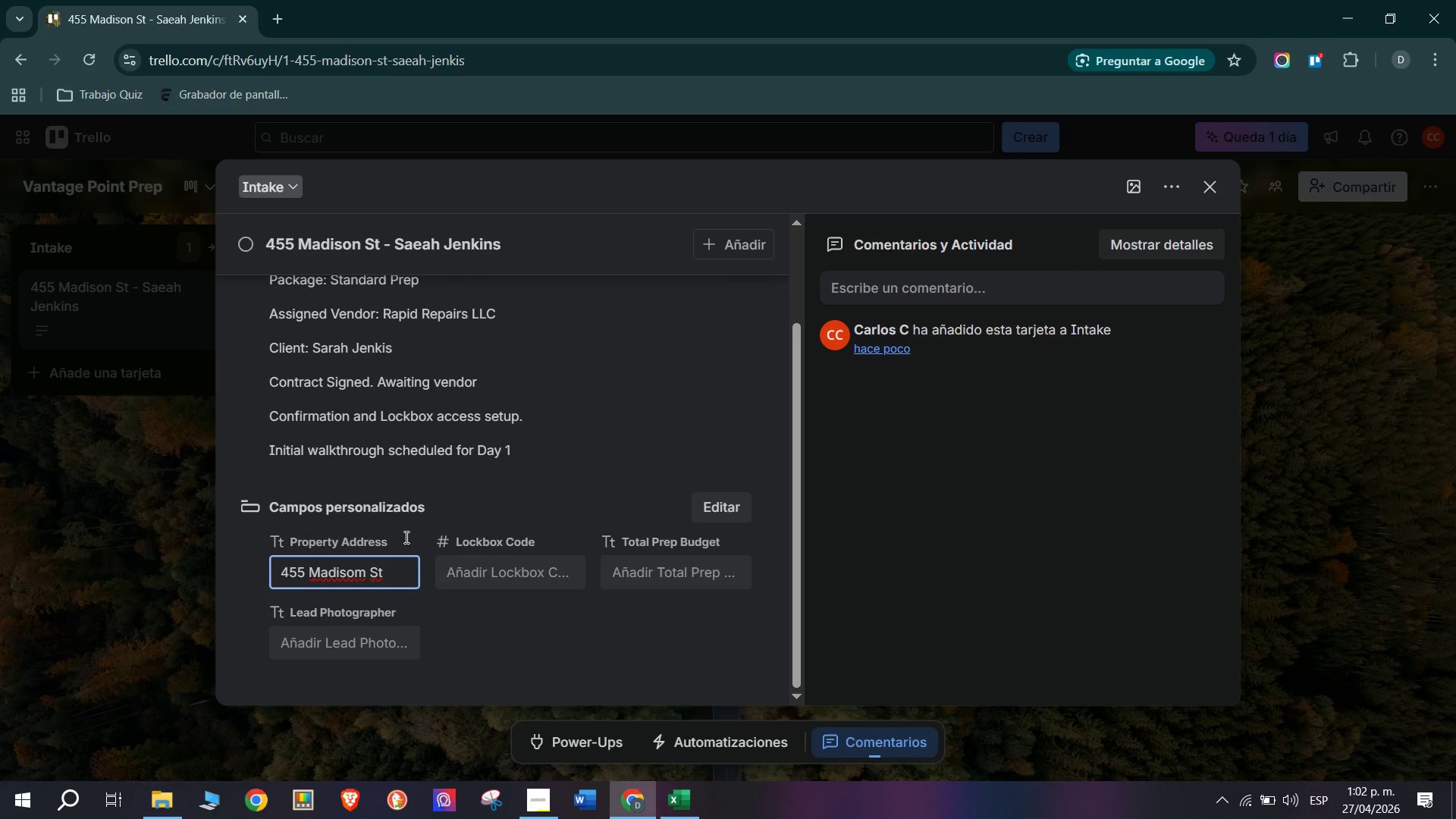 
key(Backspace)
 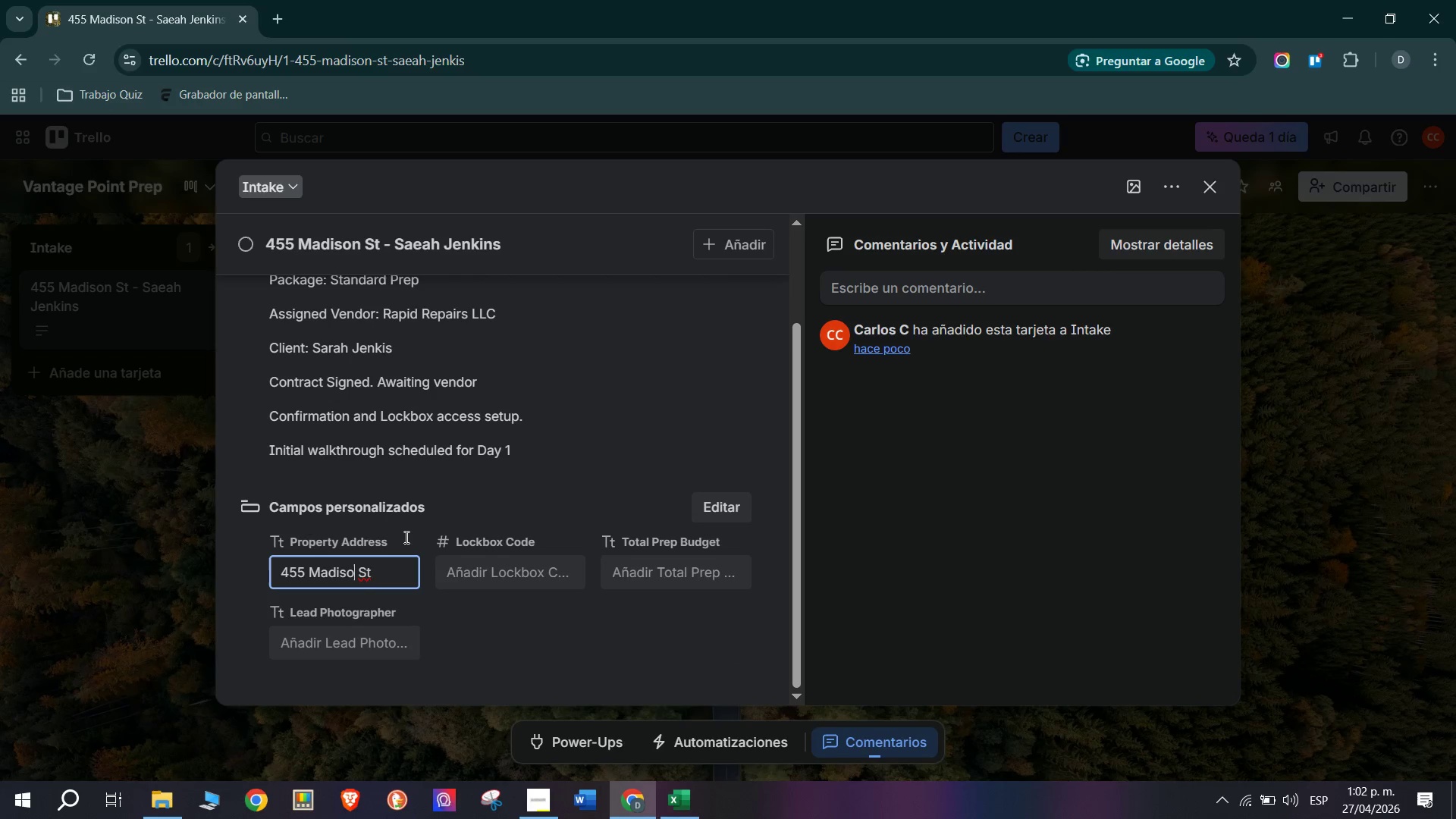 
key(N)
 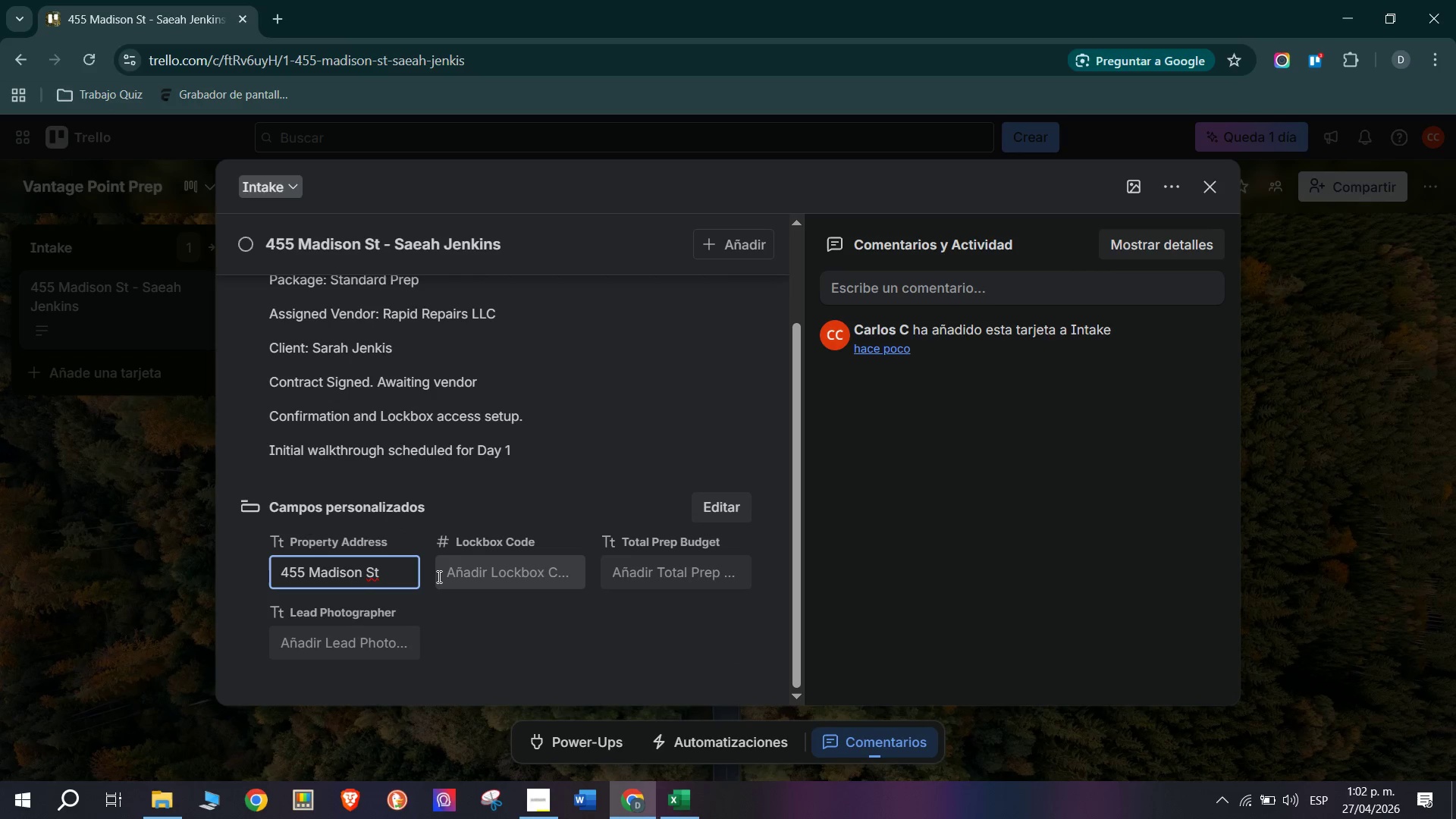 
key(Enter)
 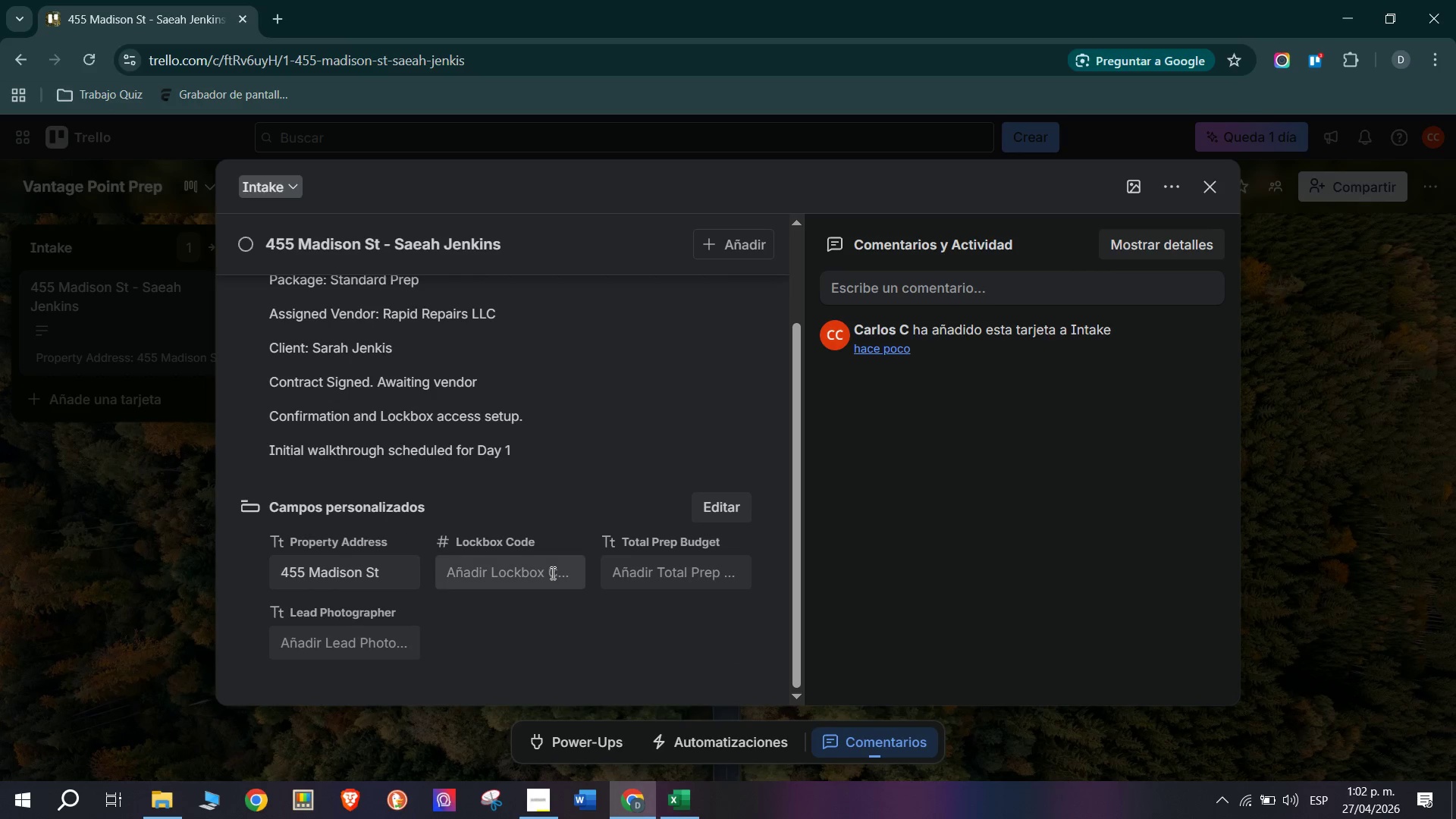 
left_click([551, 571])
 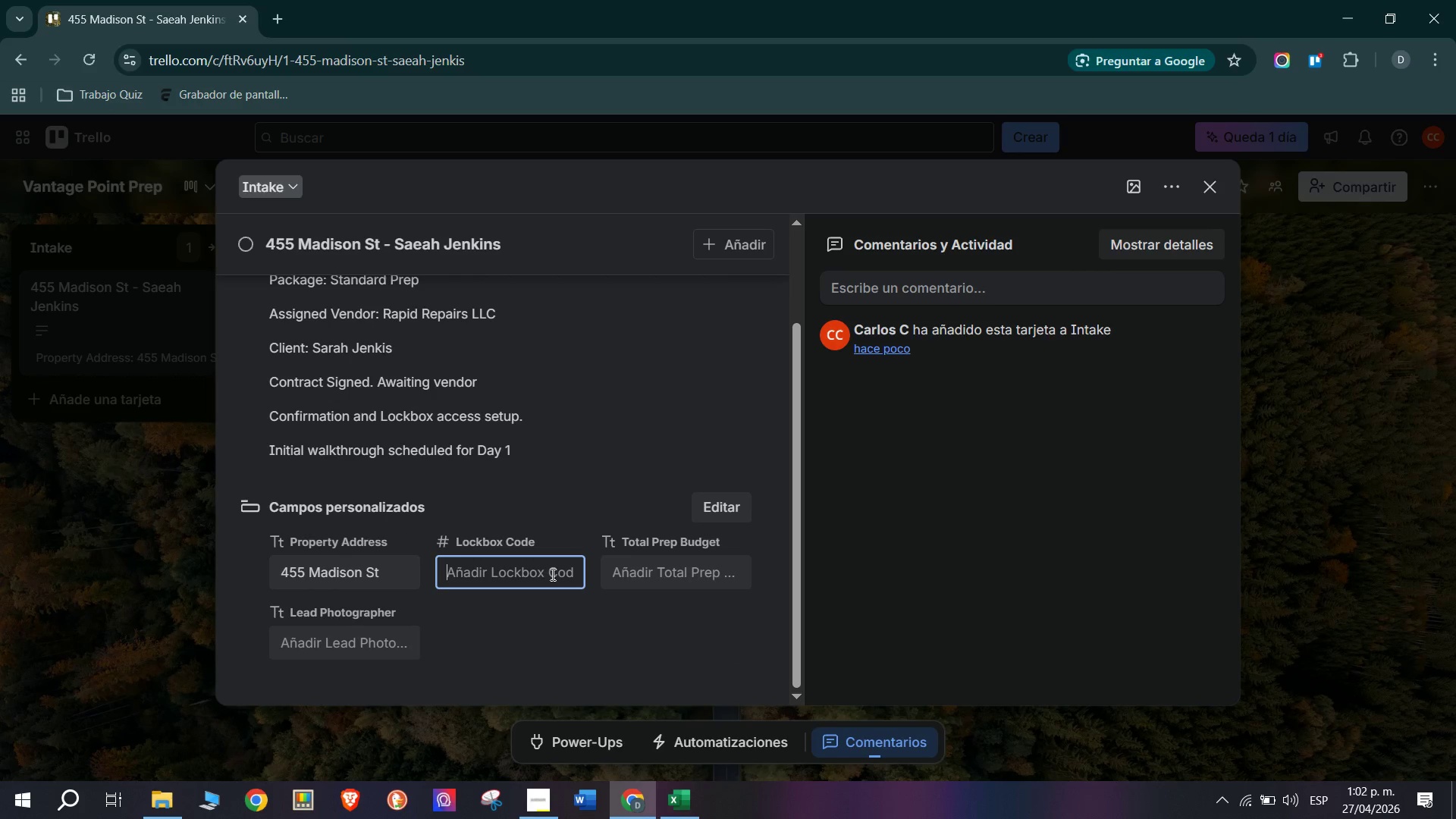 
type(0021)
 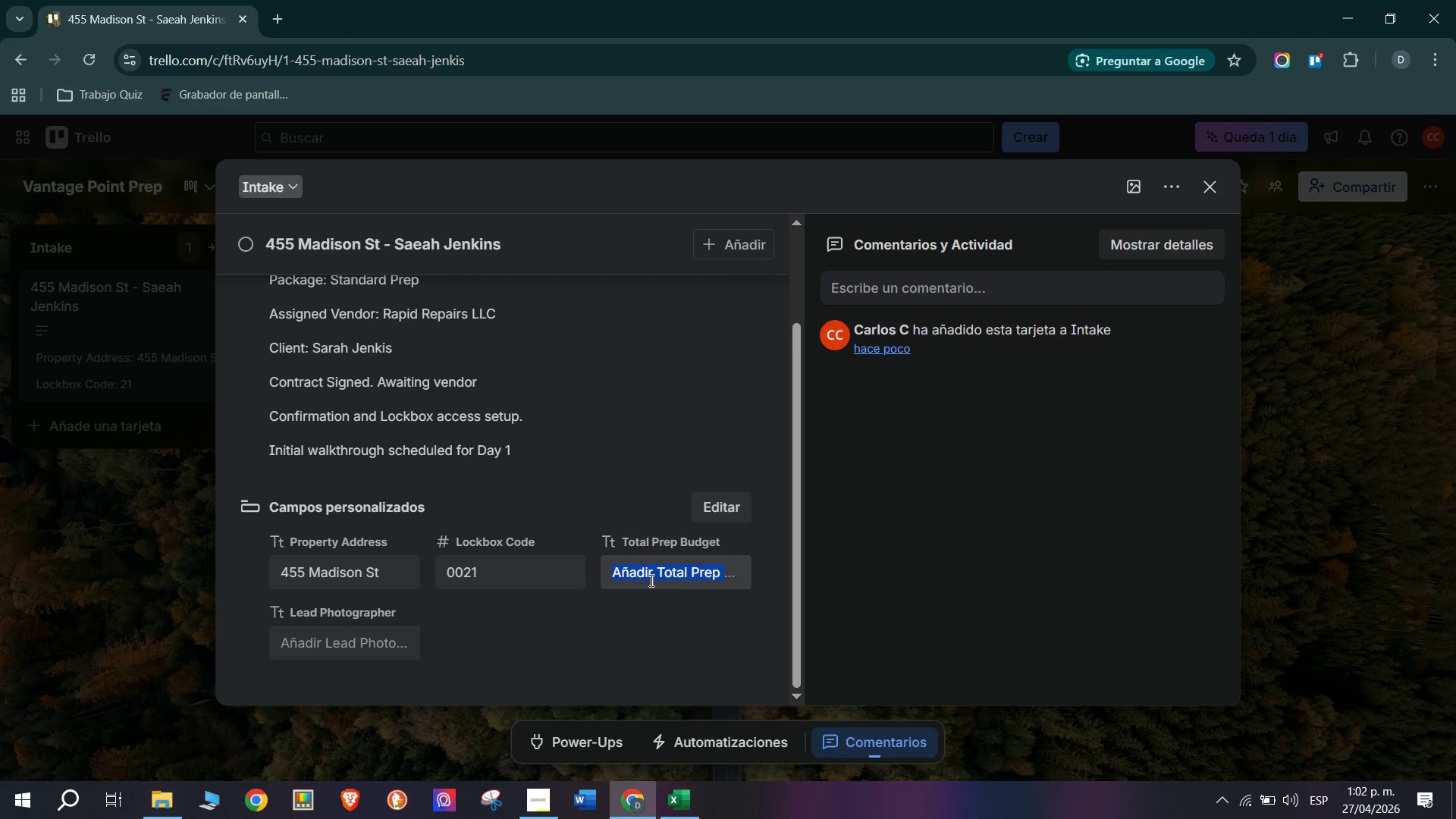 
left_click([654, 573])
 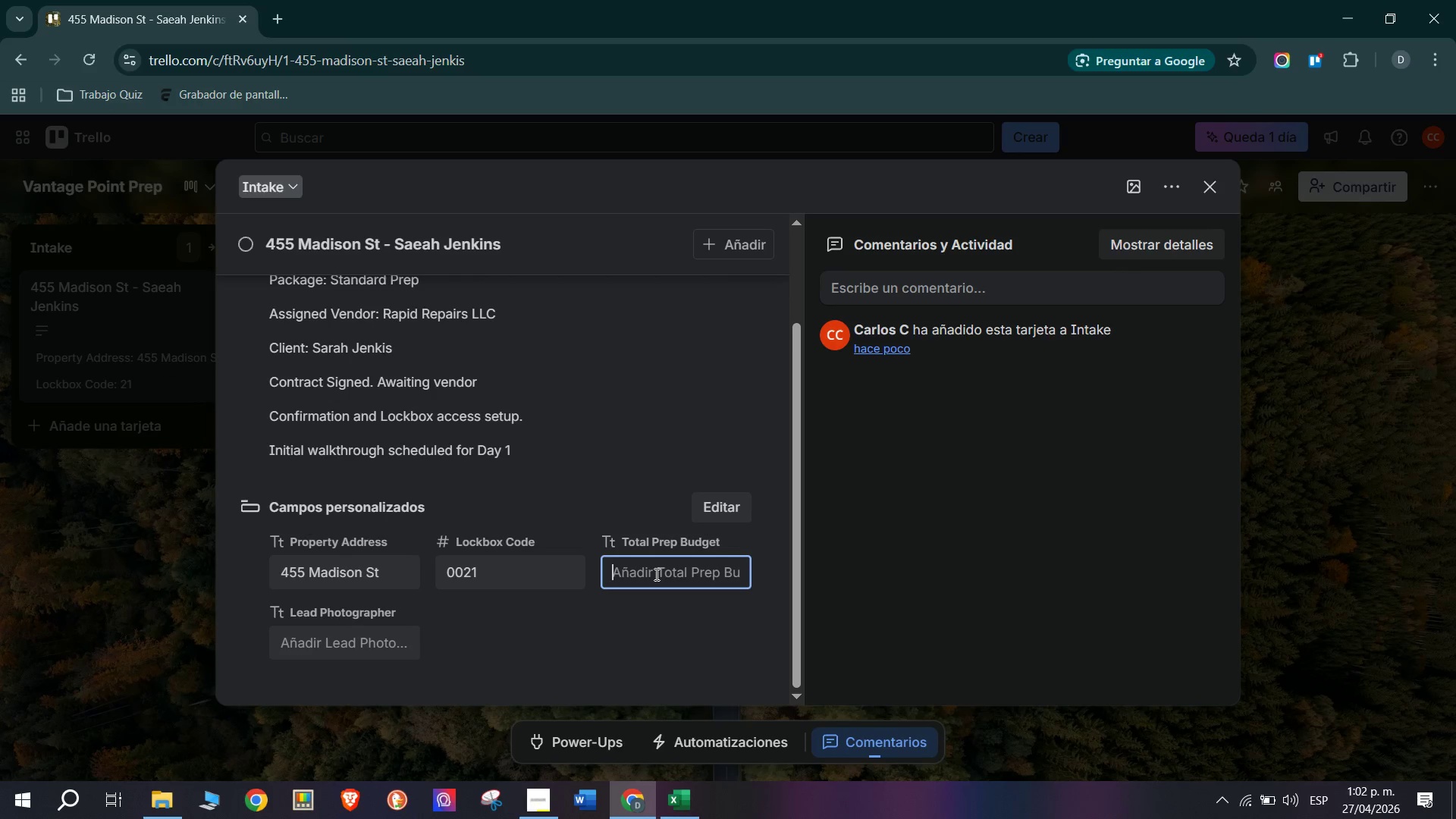 
wait(6.02)
 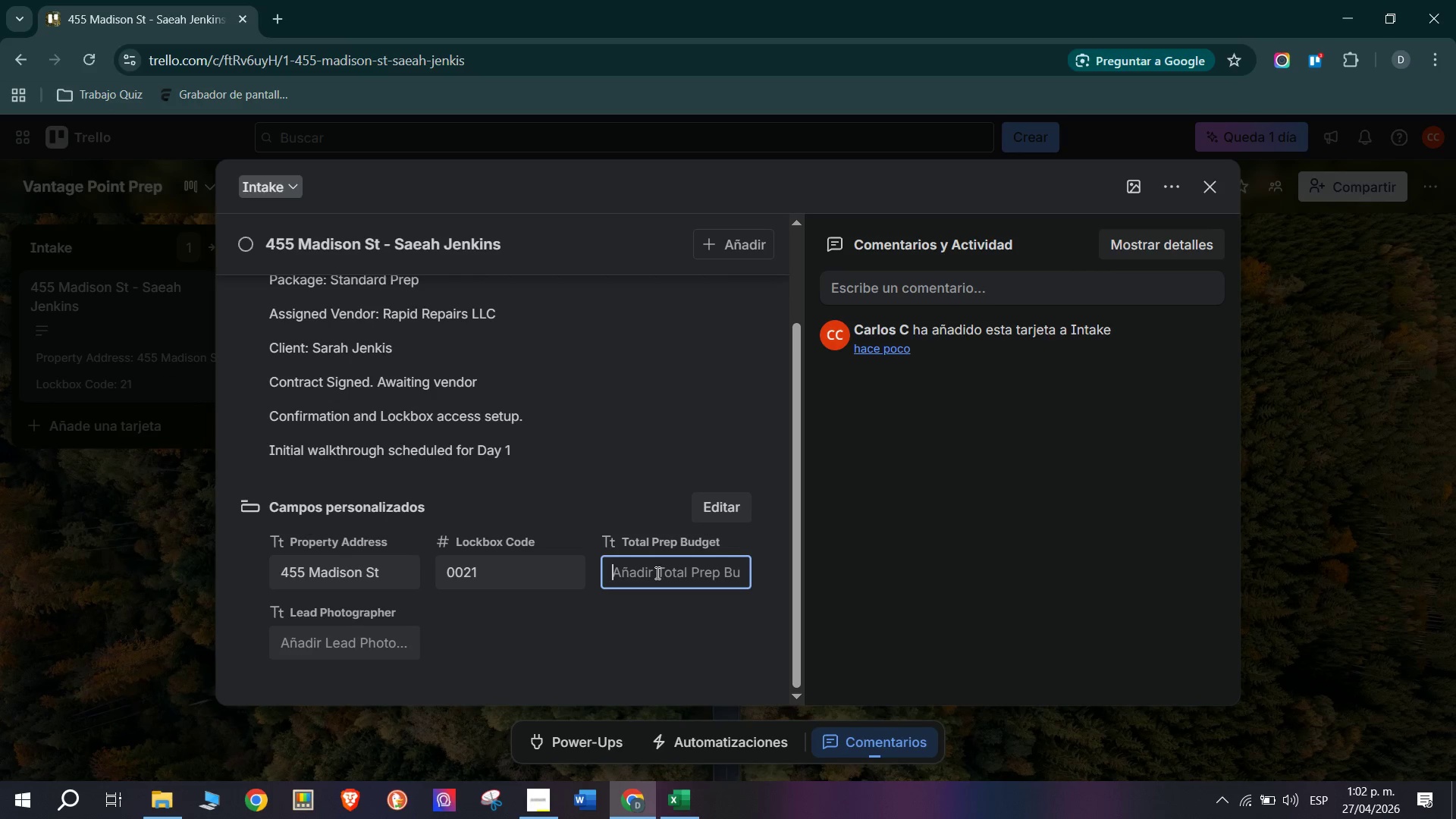 
type($2,850)
 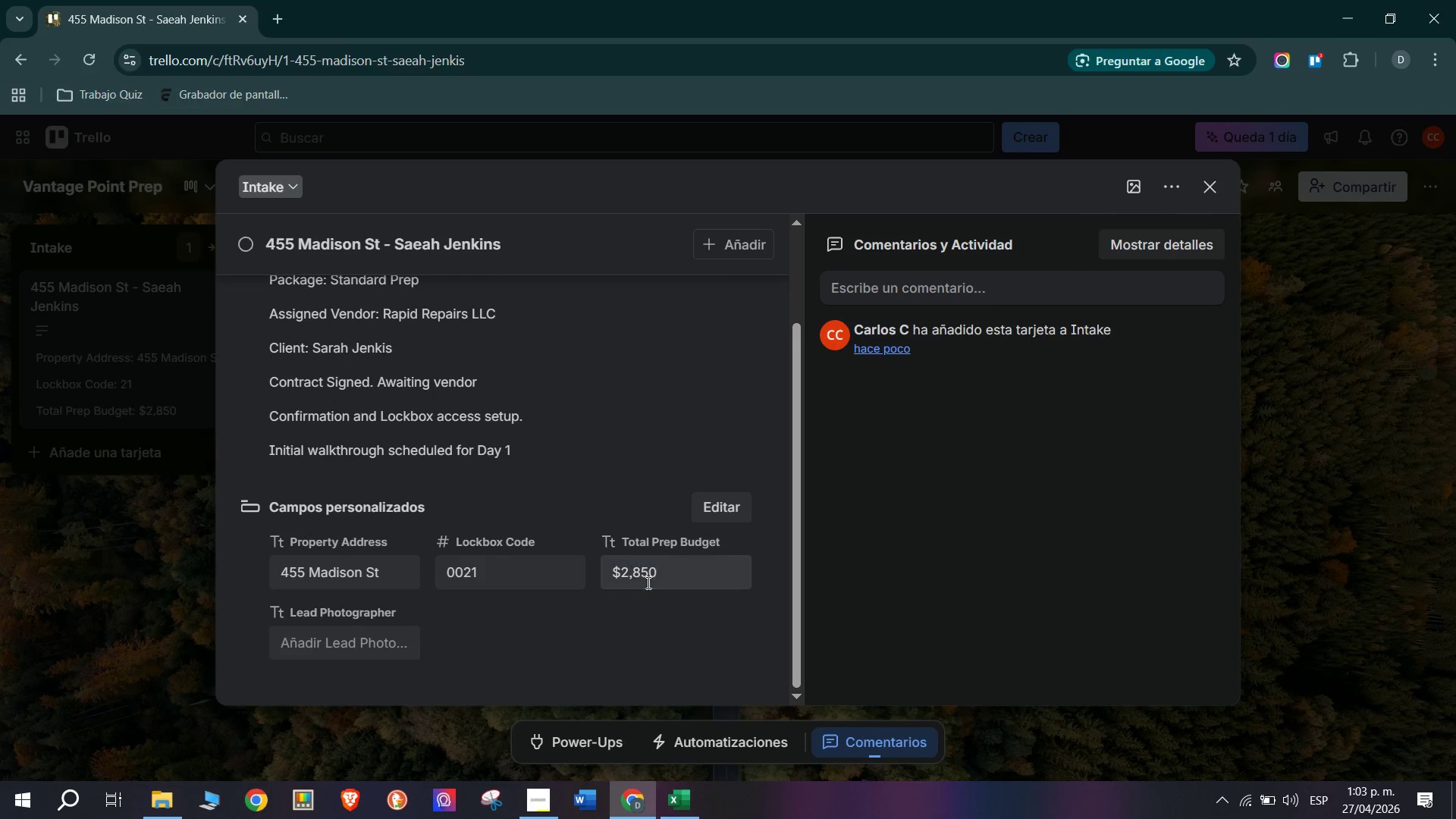 
 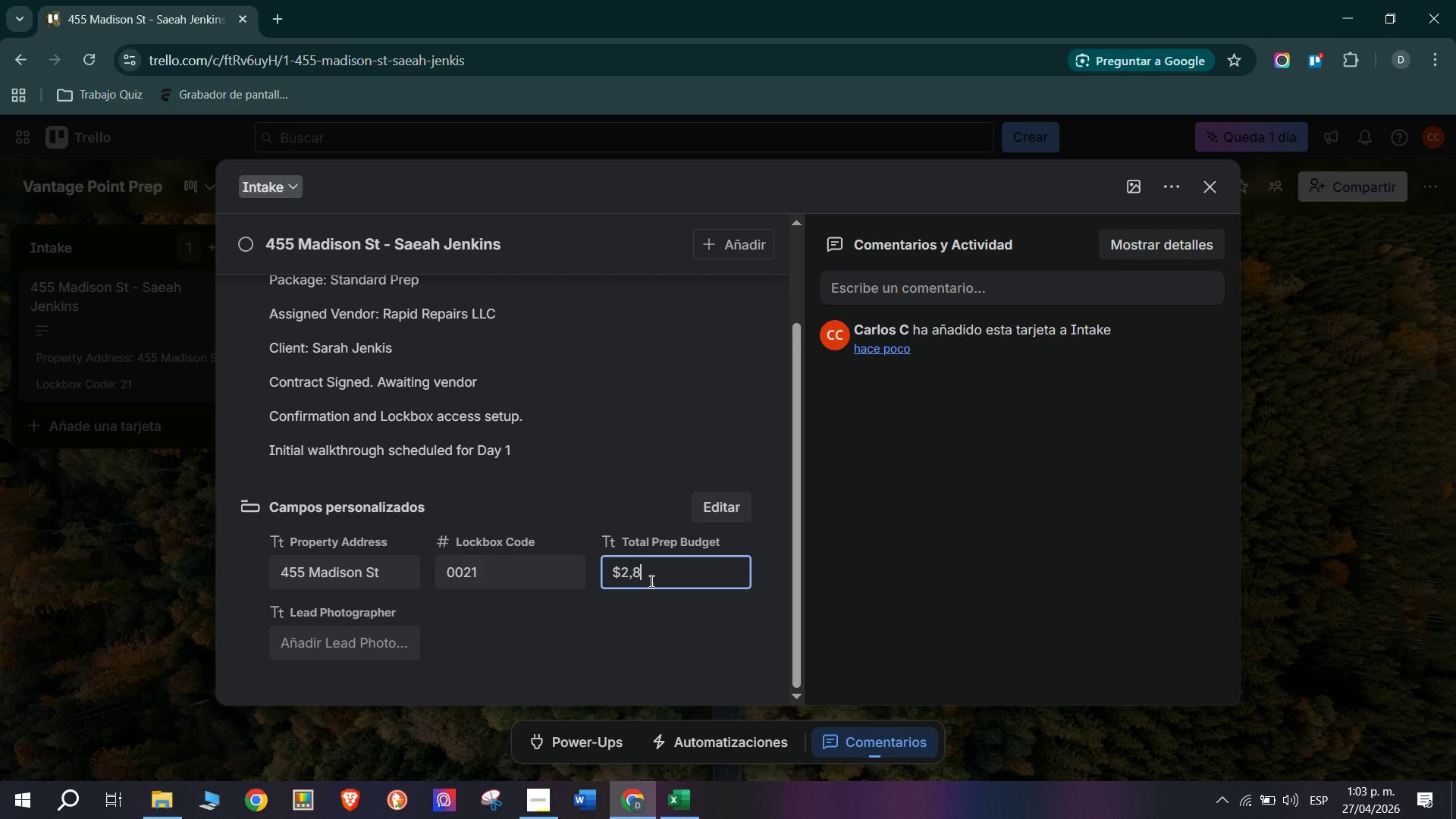 
key(Enter)
 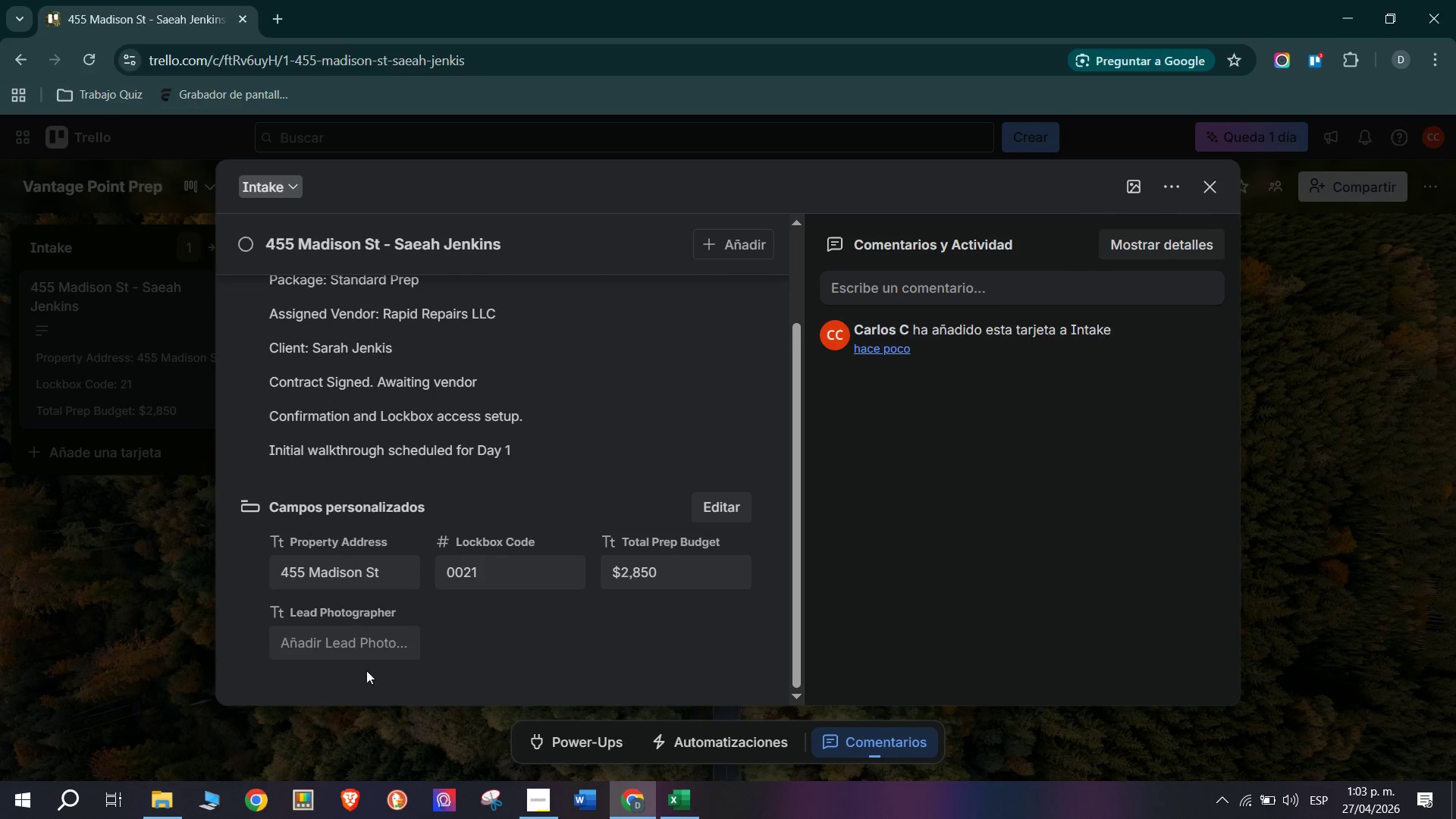 
left_click([369, 636])
 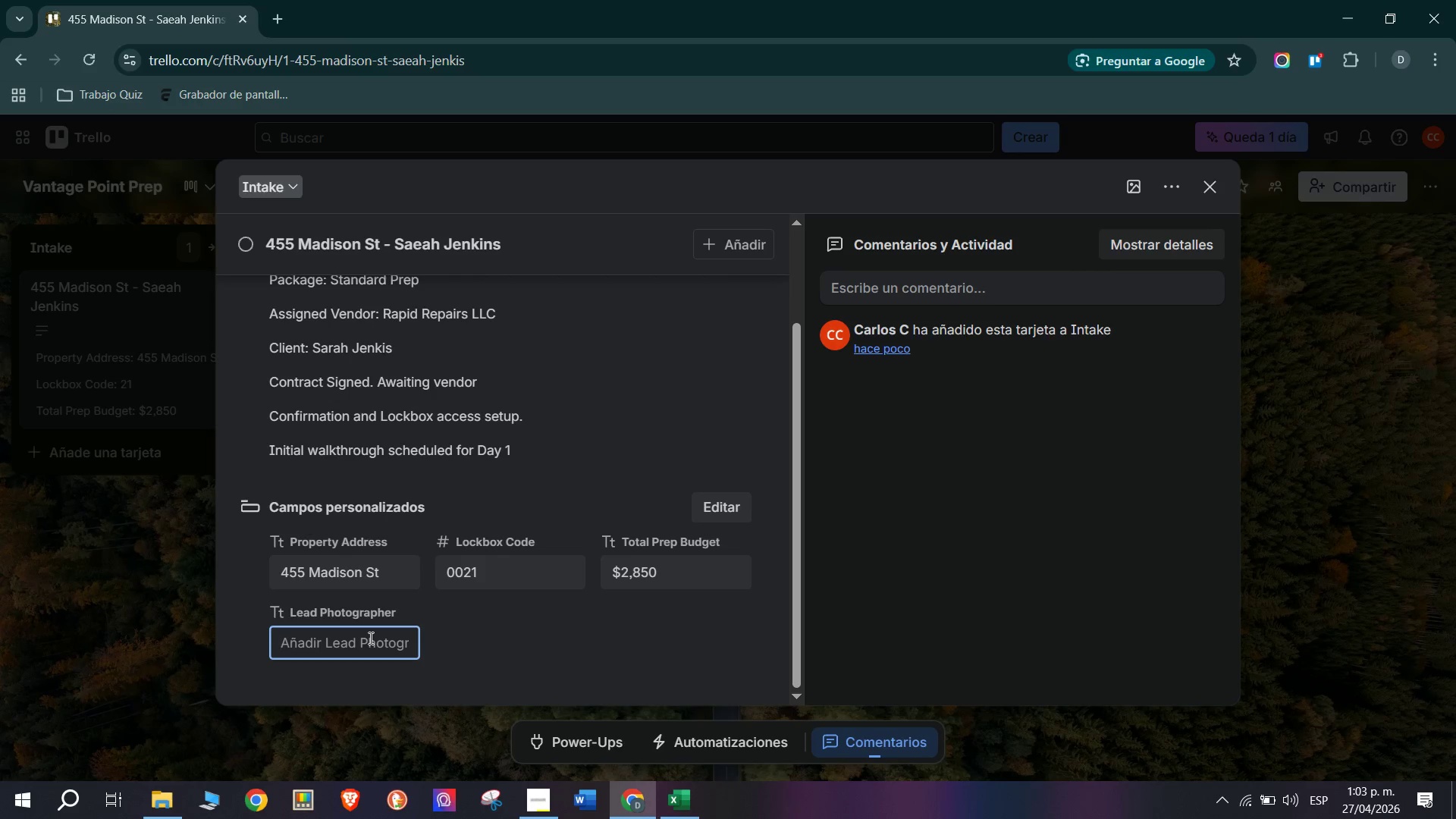 
wait(33.08)
 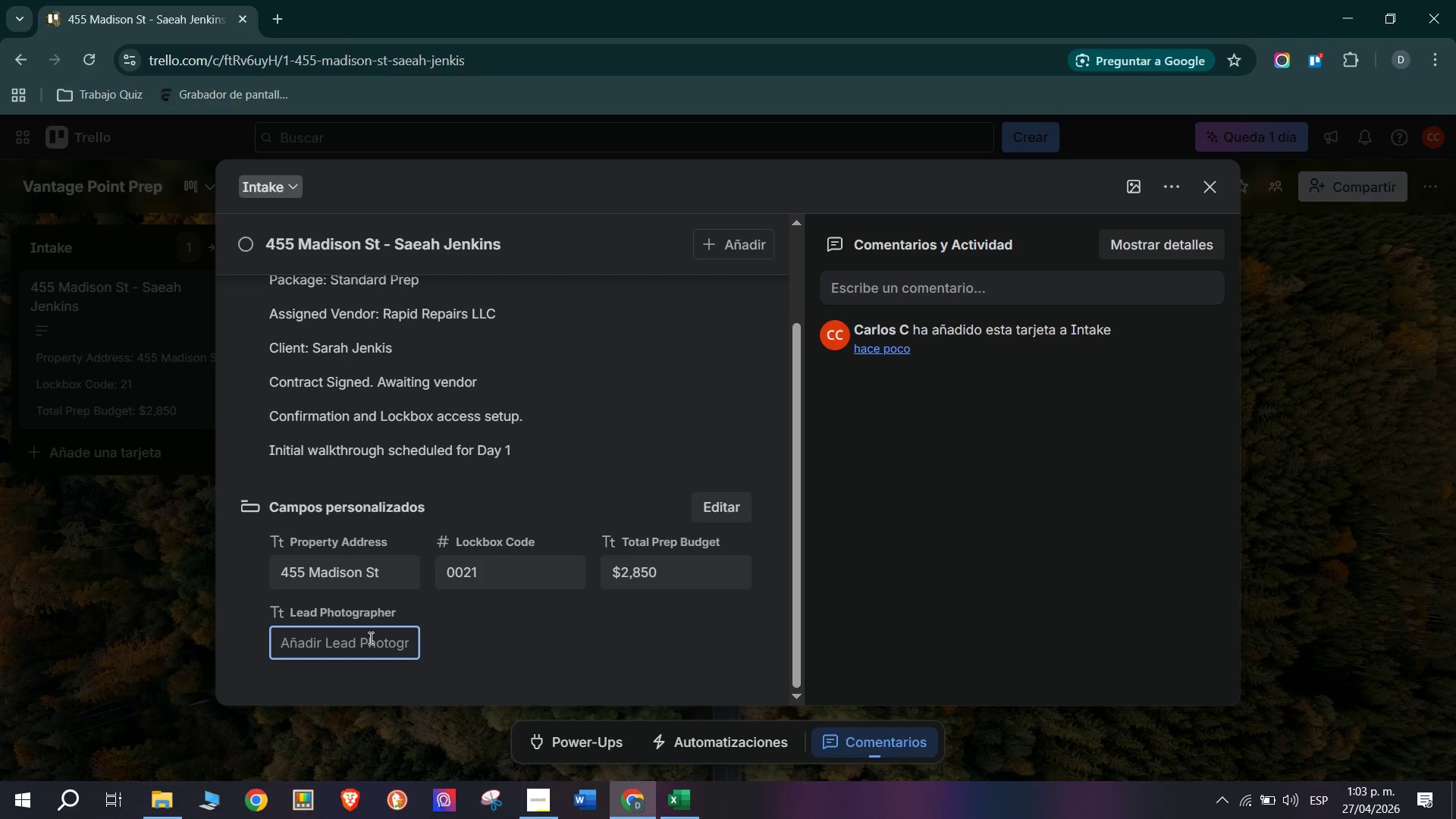 
type(Sam Quinn)
 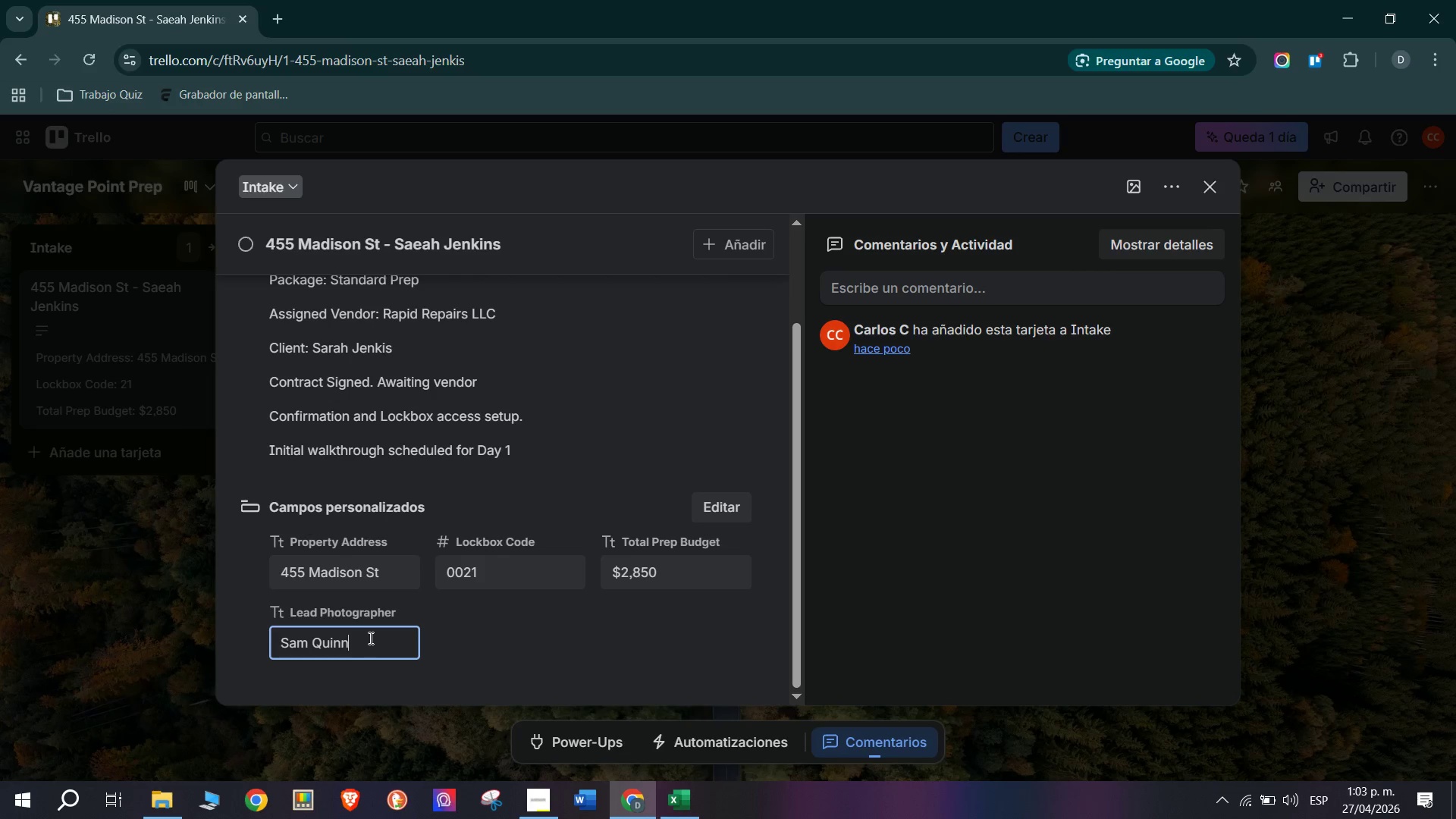 
key(Enter)
 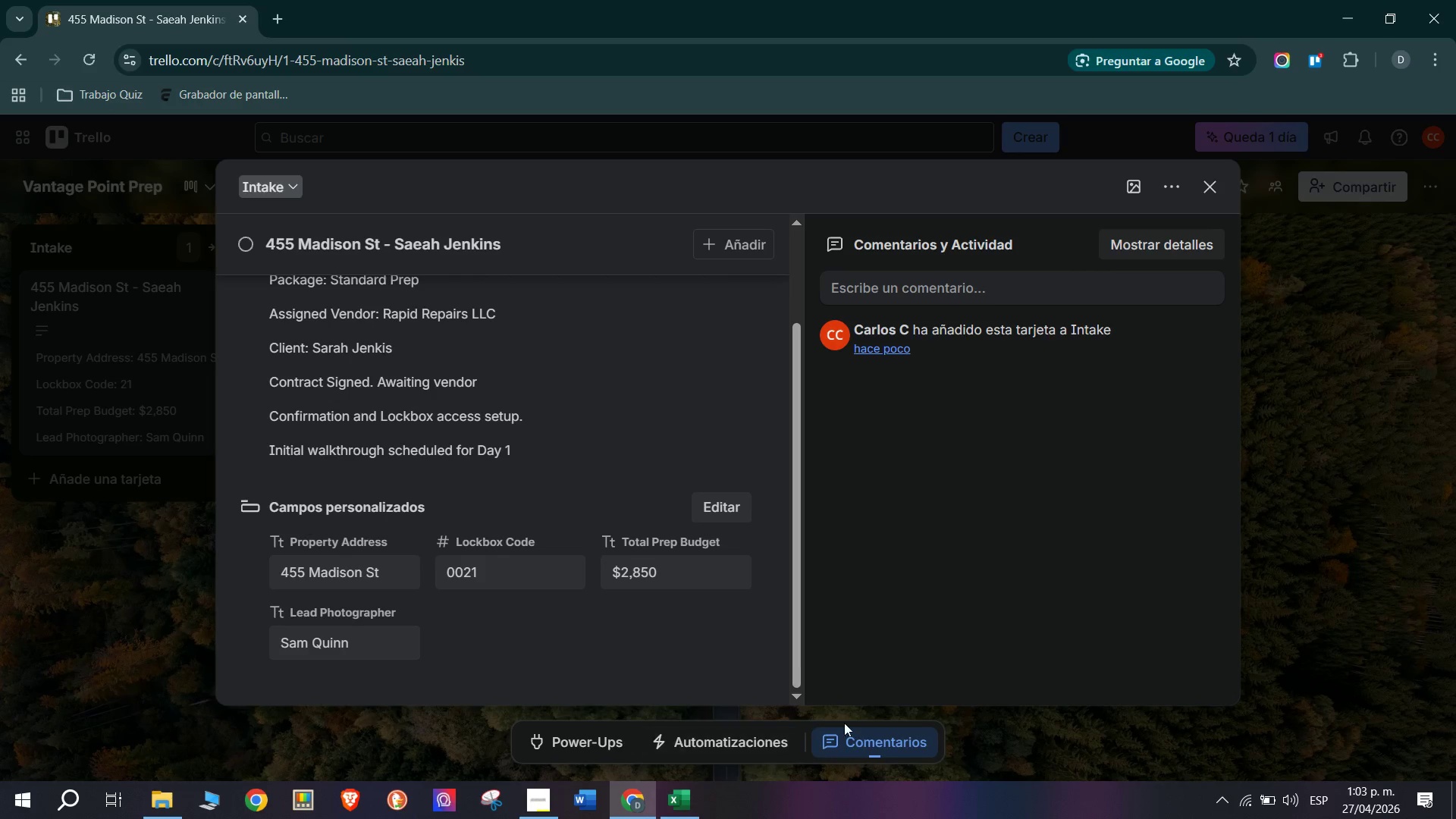 
scroll: coordinate [595, 585], scroll_direction: down, amount: 2.0
 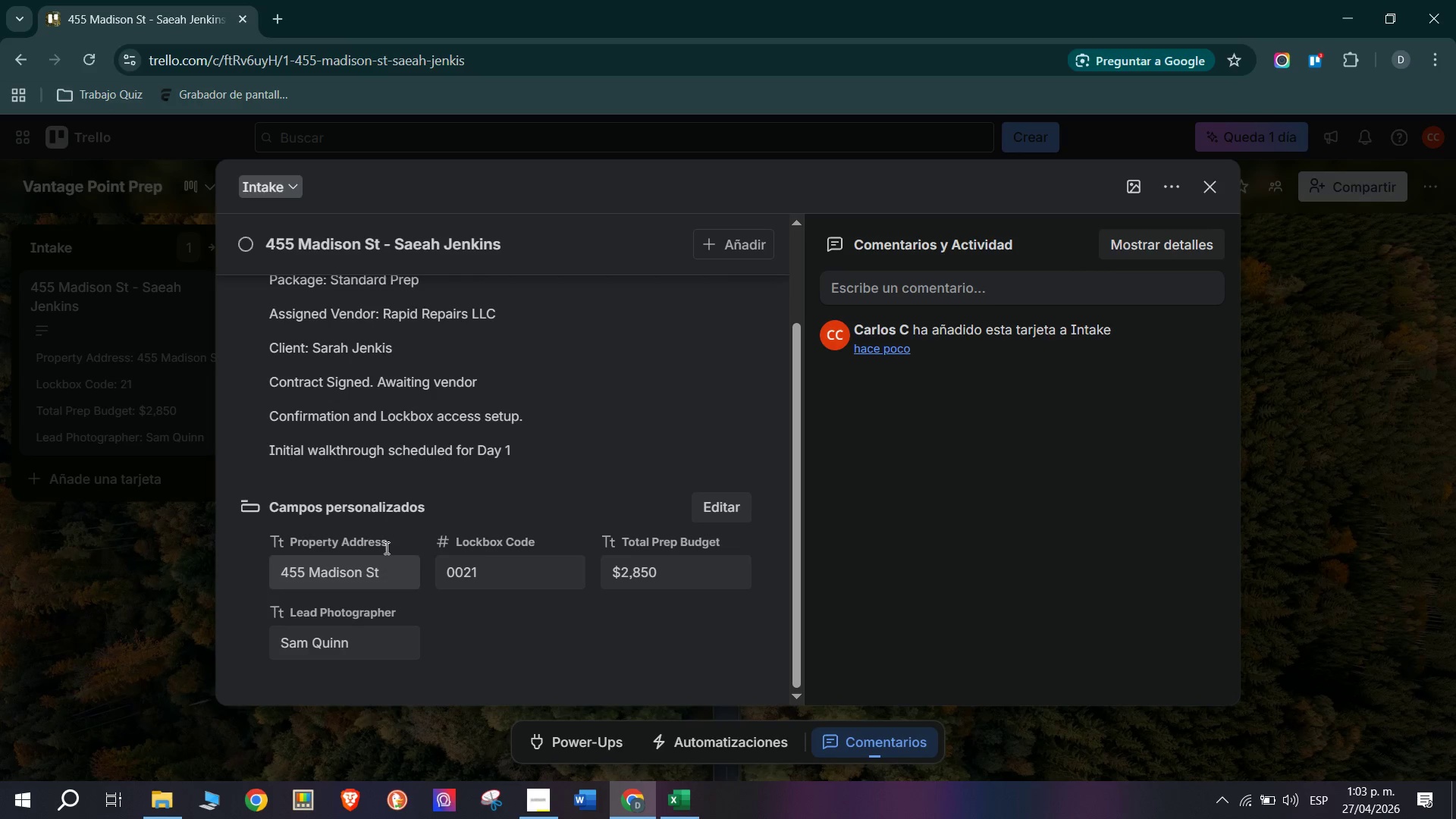 
scroll: coordinate [404, 463], scroll_direction: up, amount: 3.0
 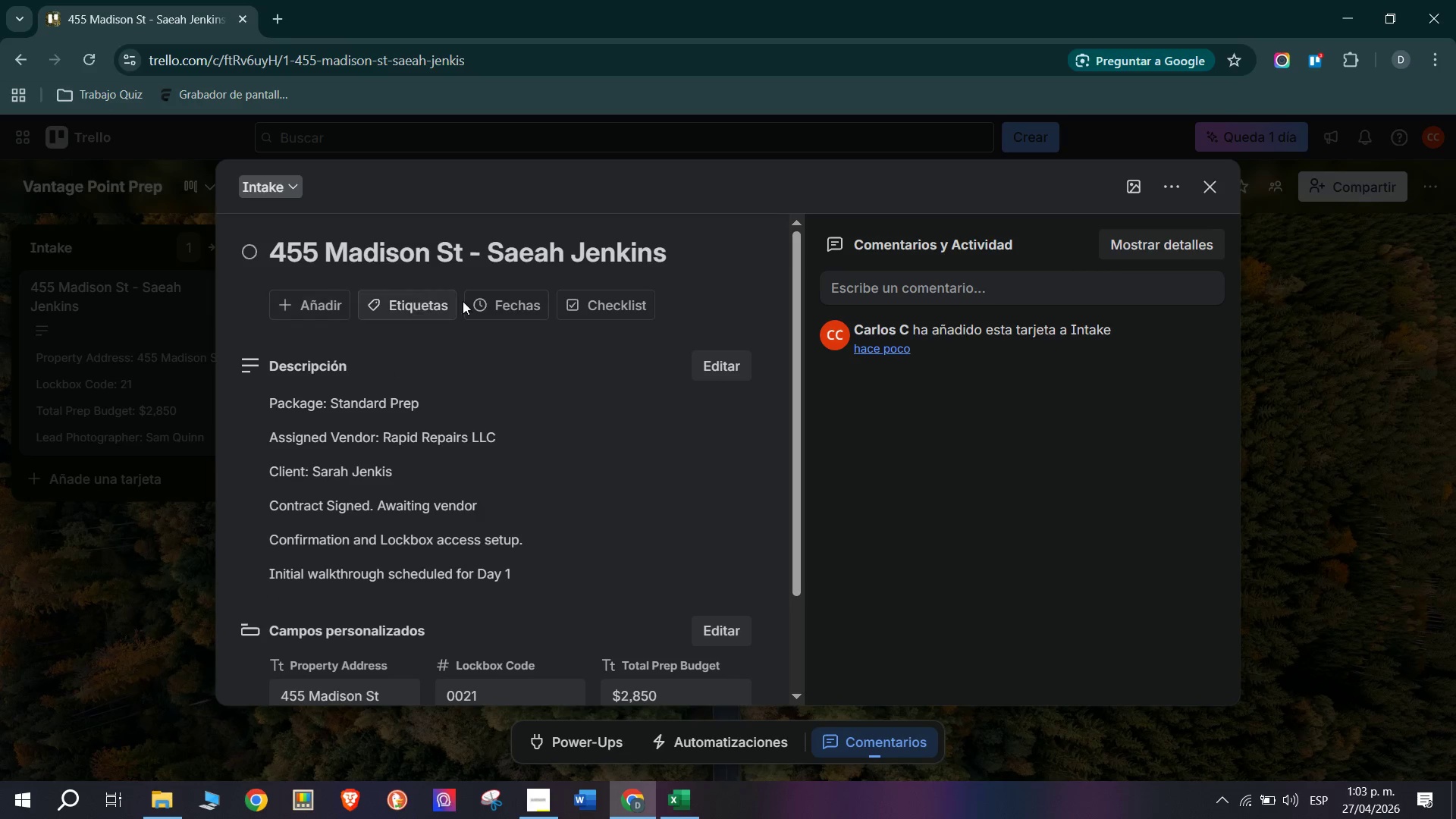 
left_click([604, 309])
 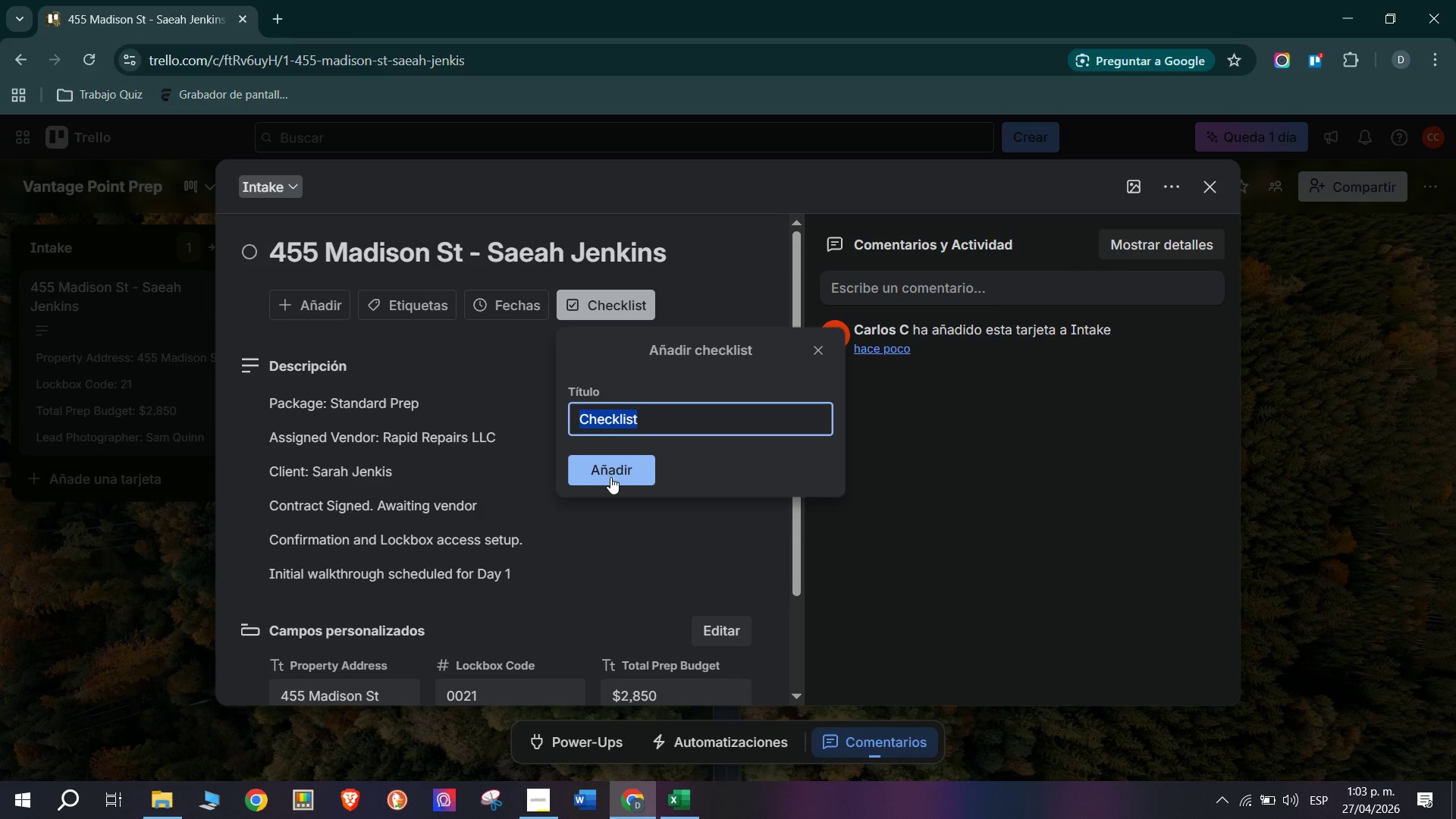 
left_click([614, 466])
 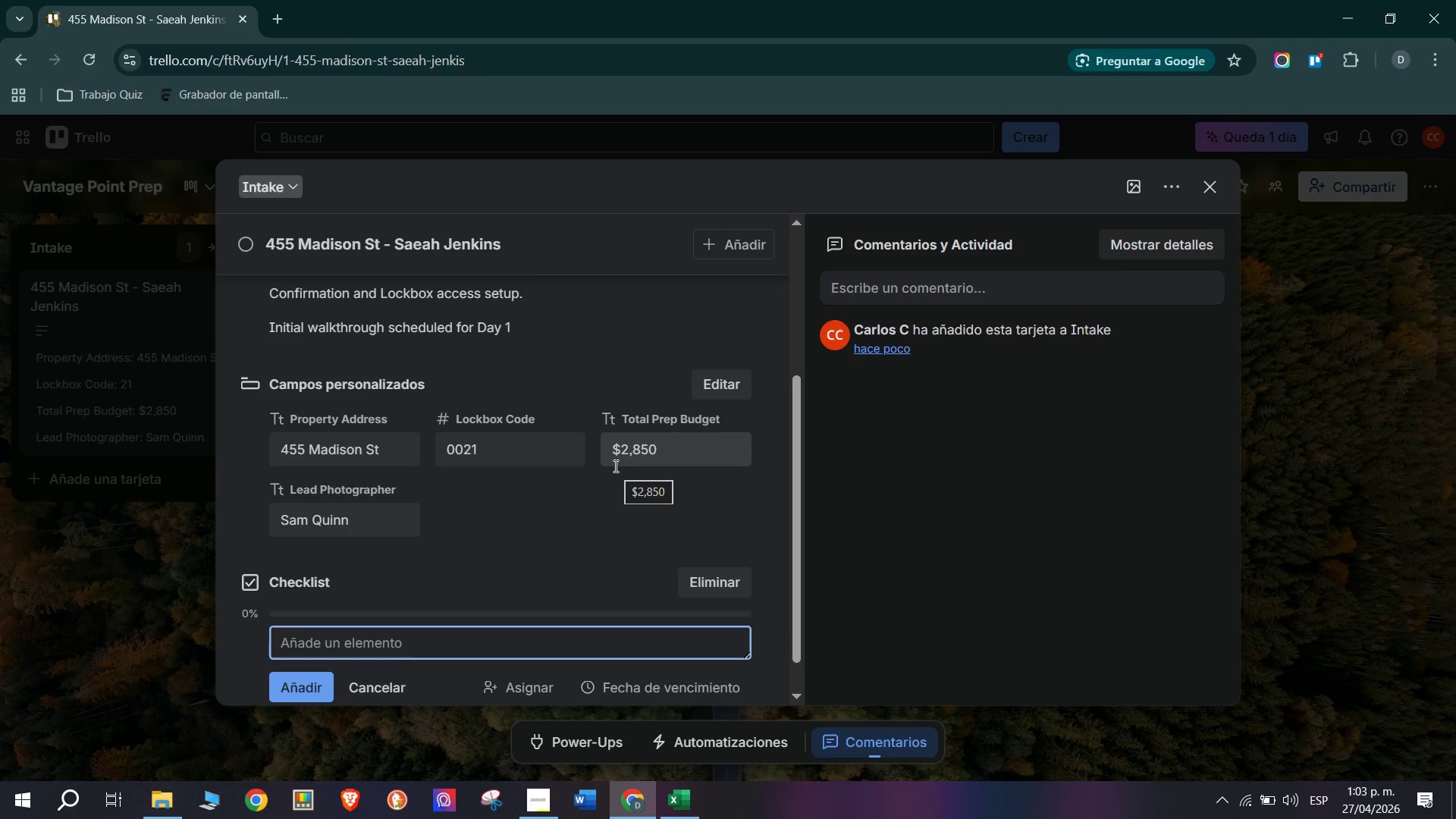 
type(Confirm Signed Contract received From Agg)
key(Backspace)
type(ent)
 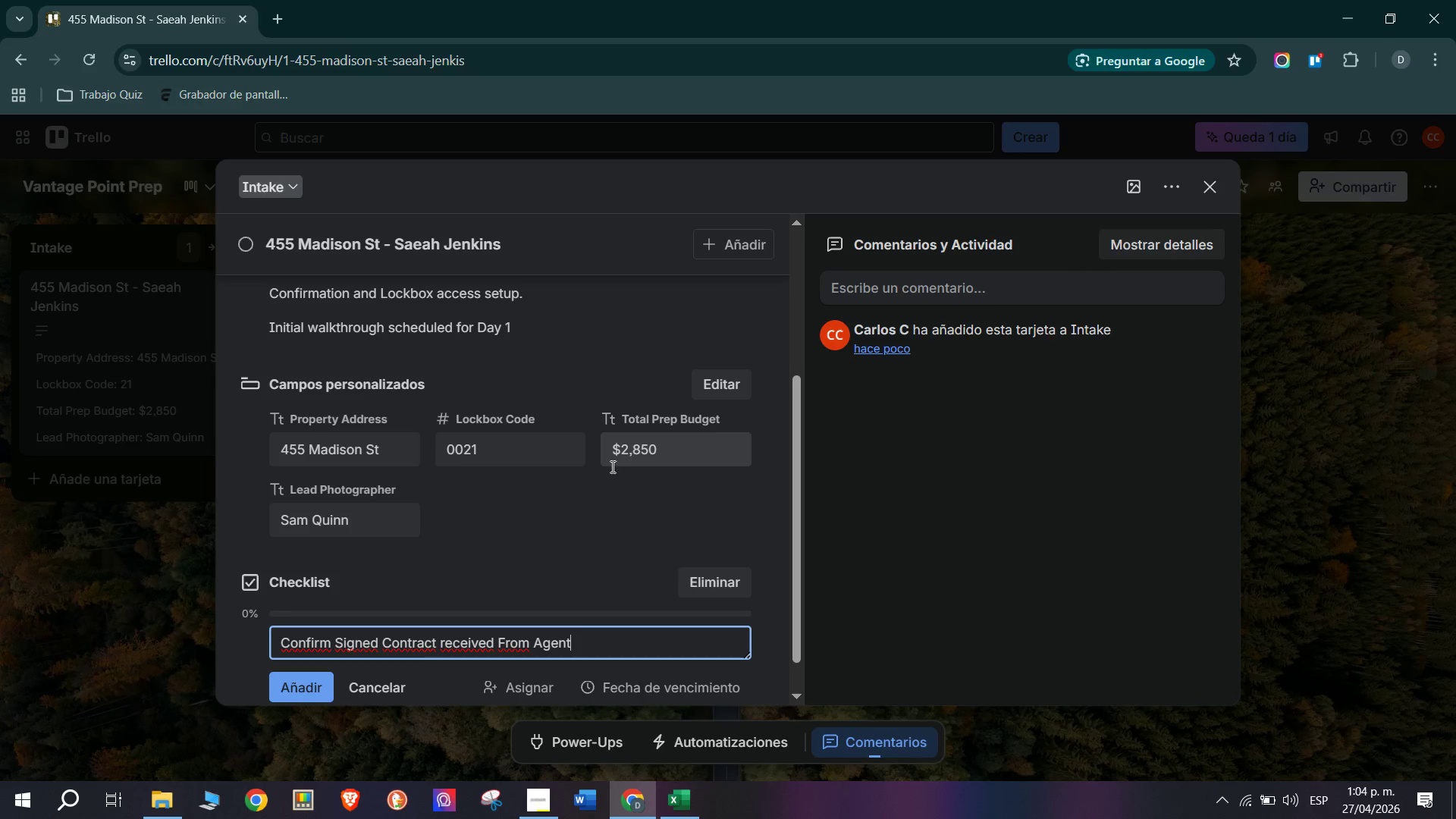 
key(Enter)
 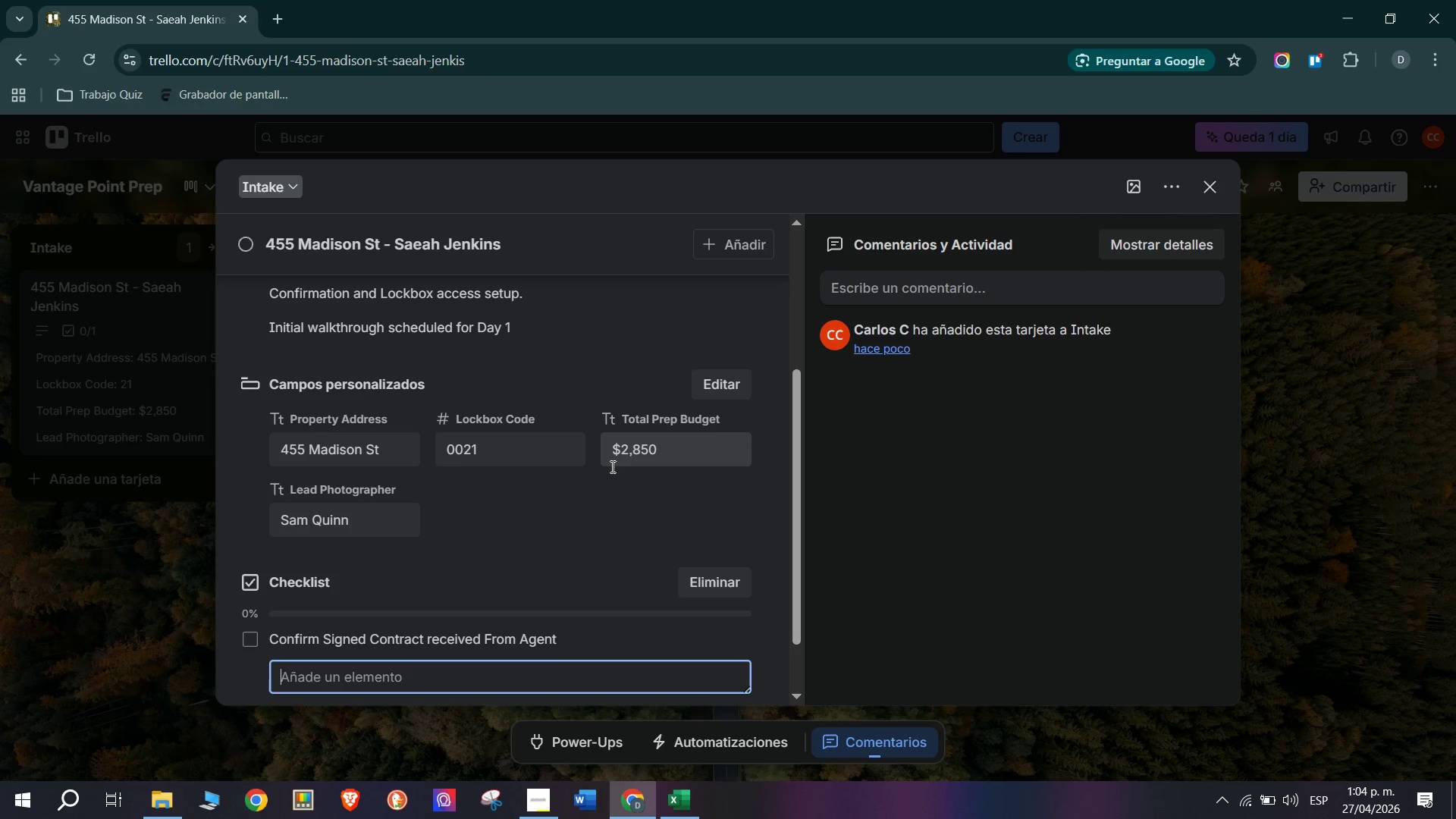 
type(Enter Lockbox code *0021( into property accs)
key(Backspace)
type(ess)
 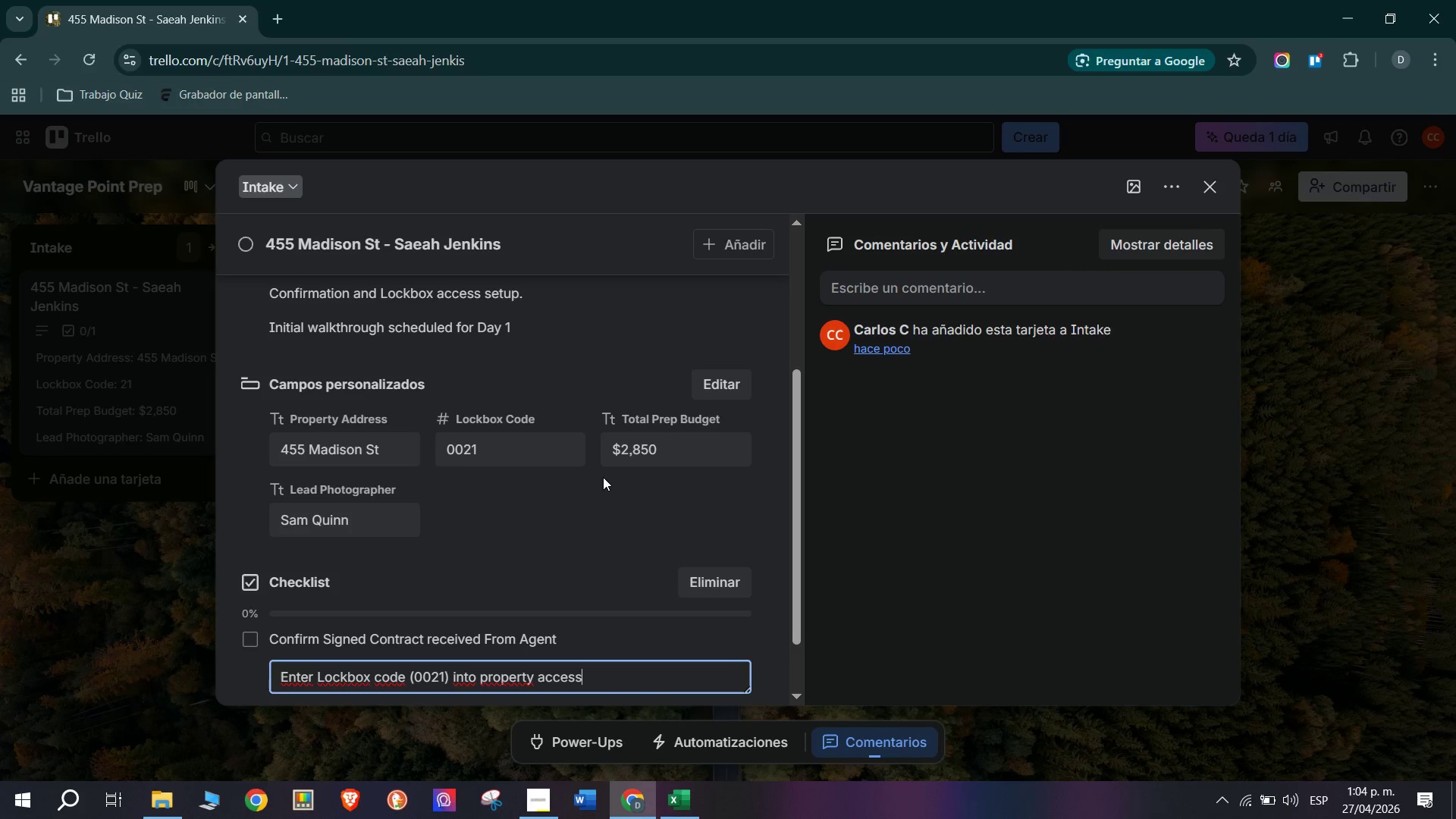 
type( log)
 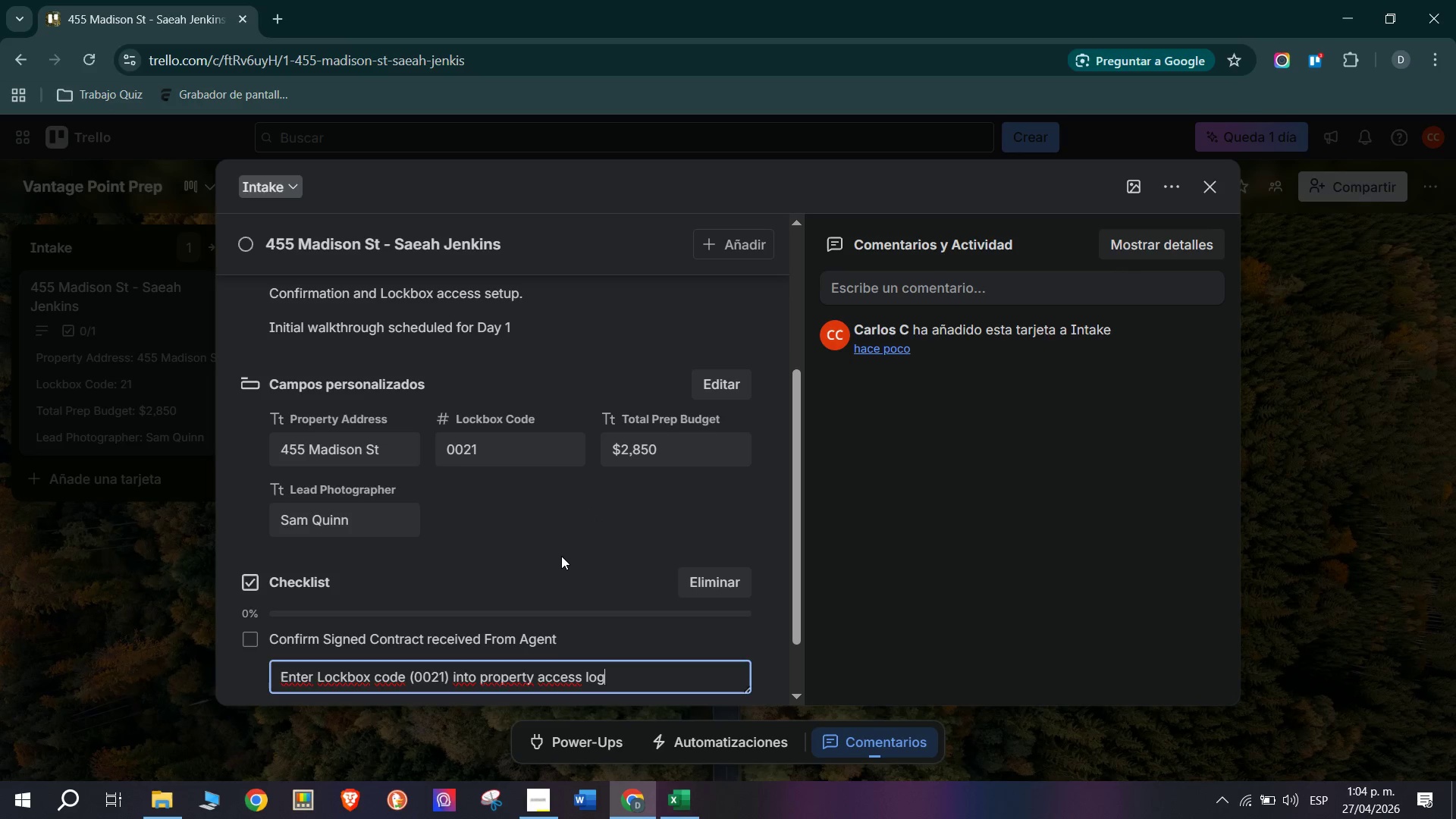 
key(Enter)
 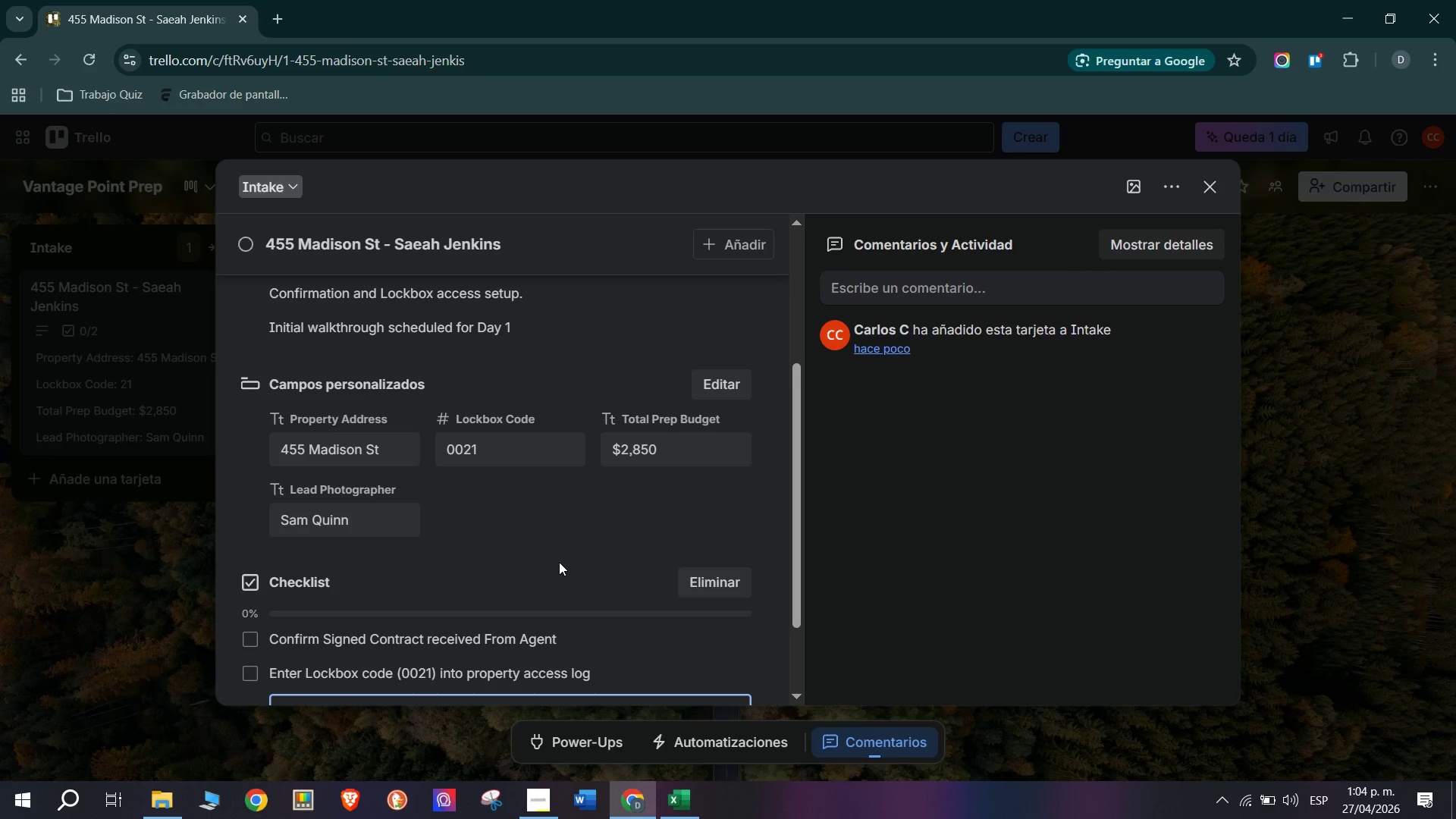 
wait(9.67)
 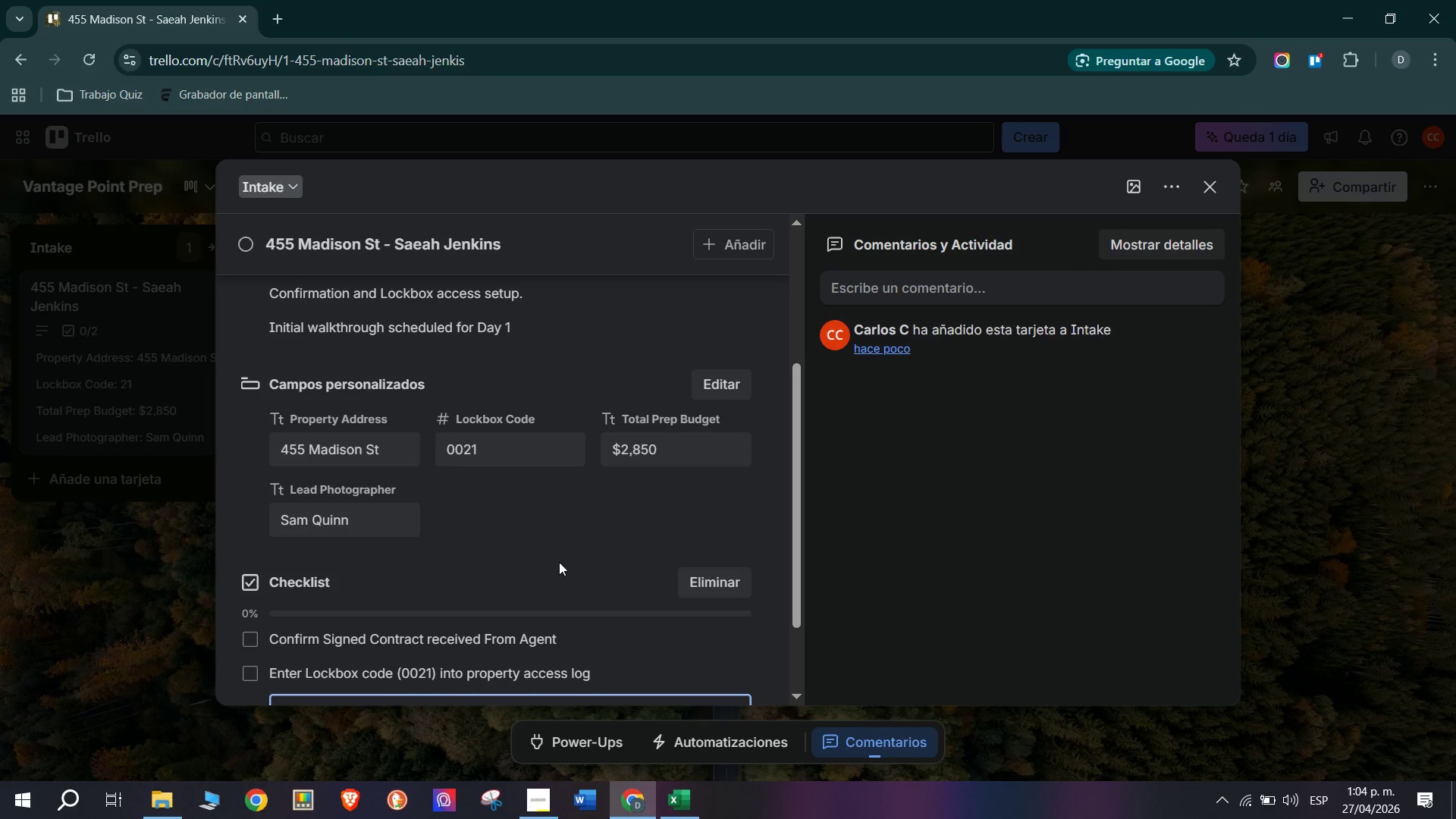 
type(Send Rapid Repair LLC )
 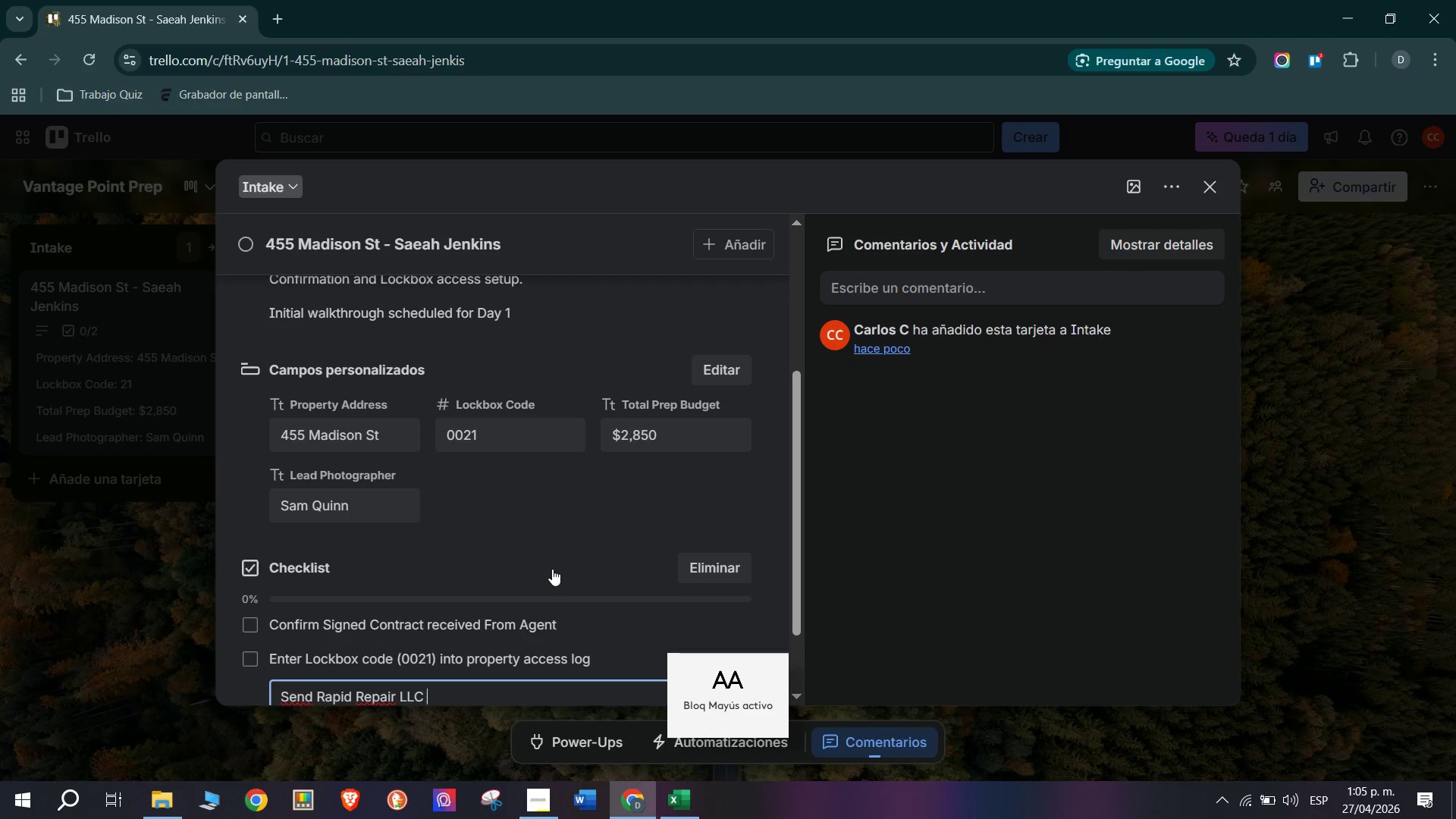 
type(the property brief )
 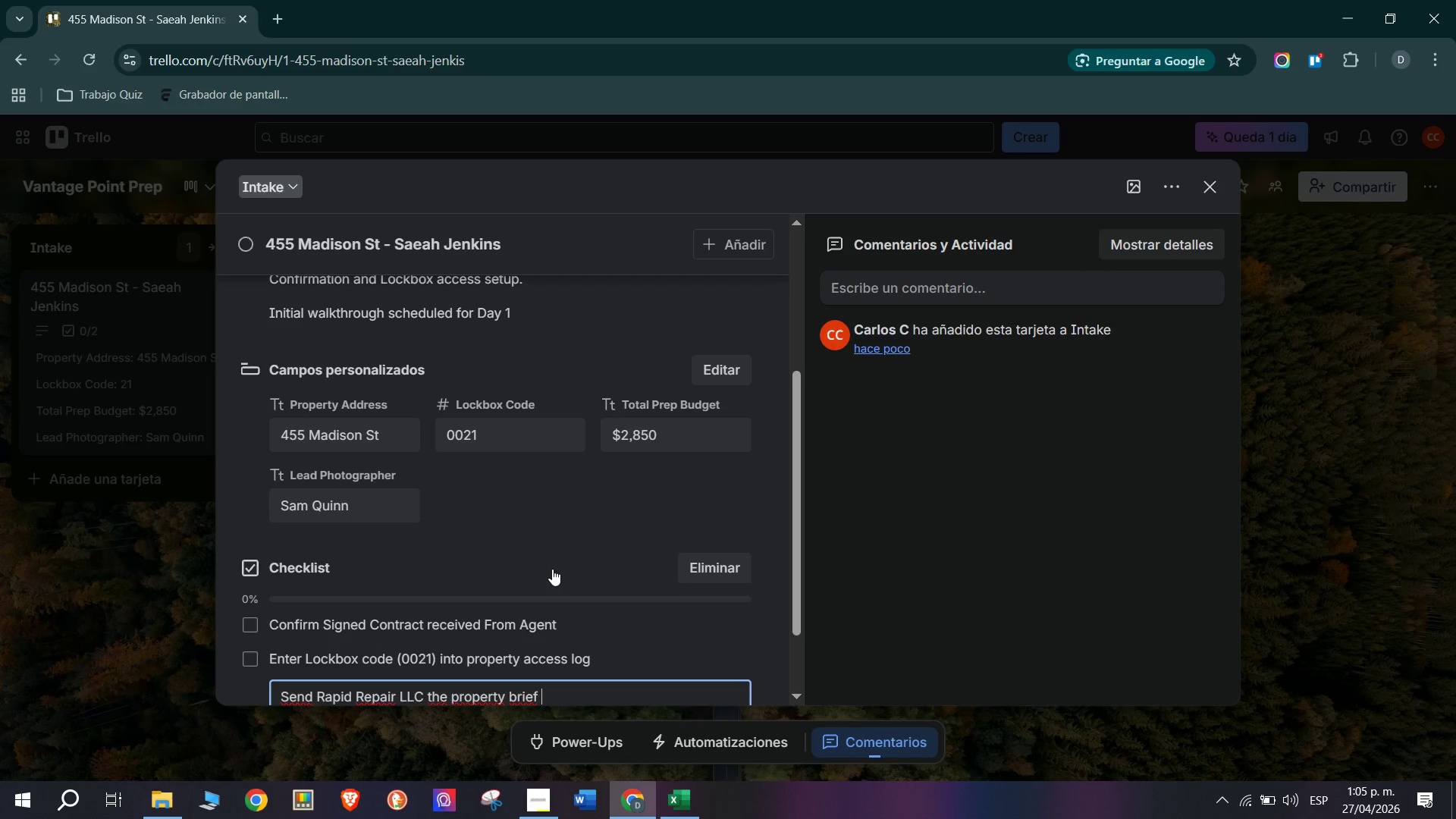 
key(Enter)
 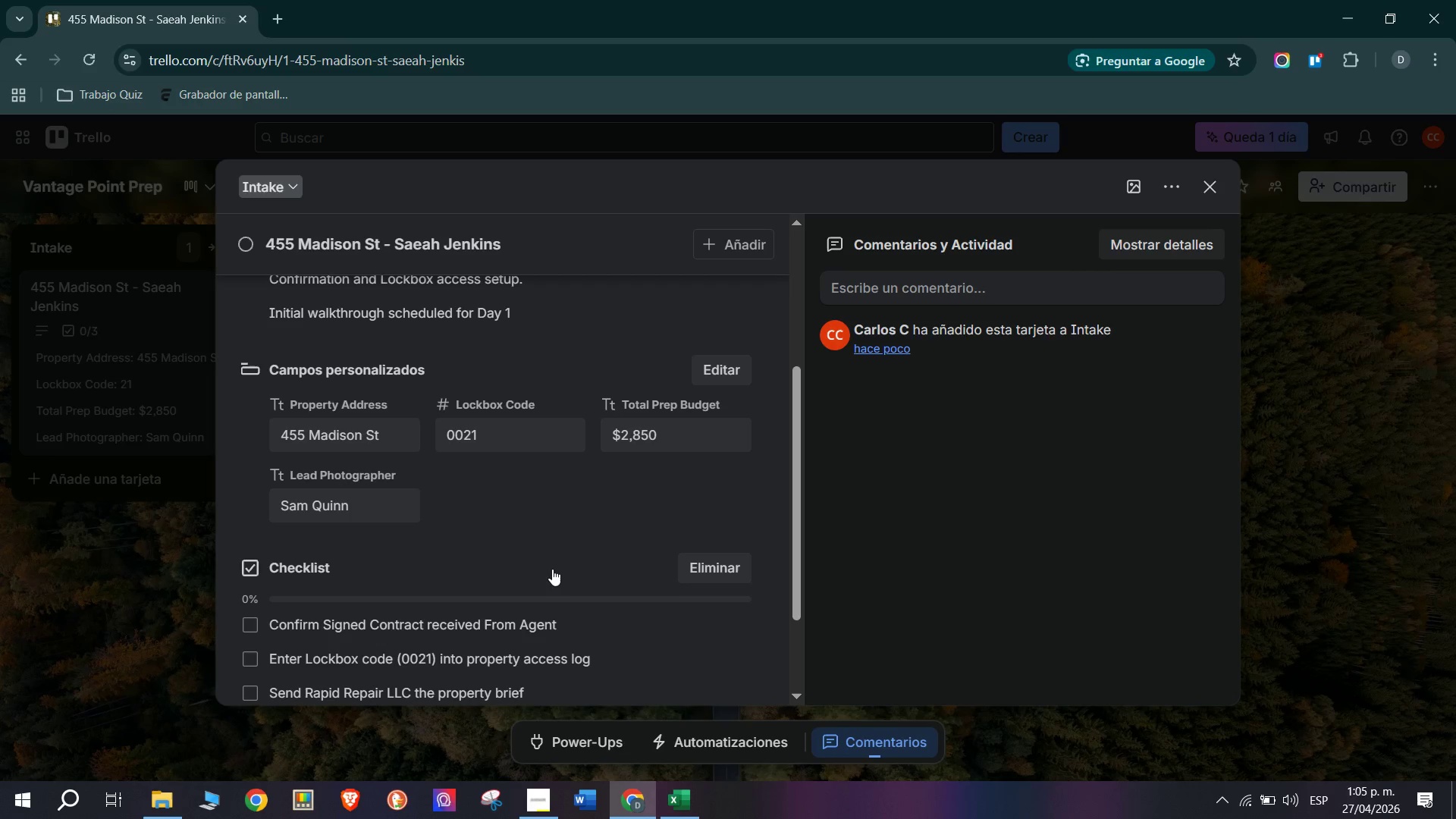 
type(Verify total prep budget> 284)
key(Backspace)
type(50 approved)
 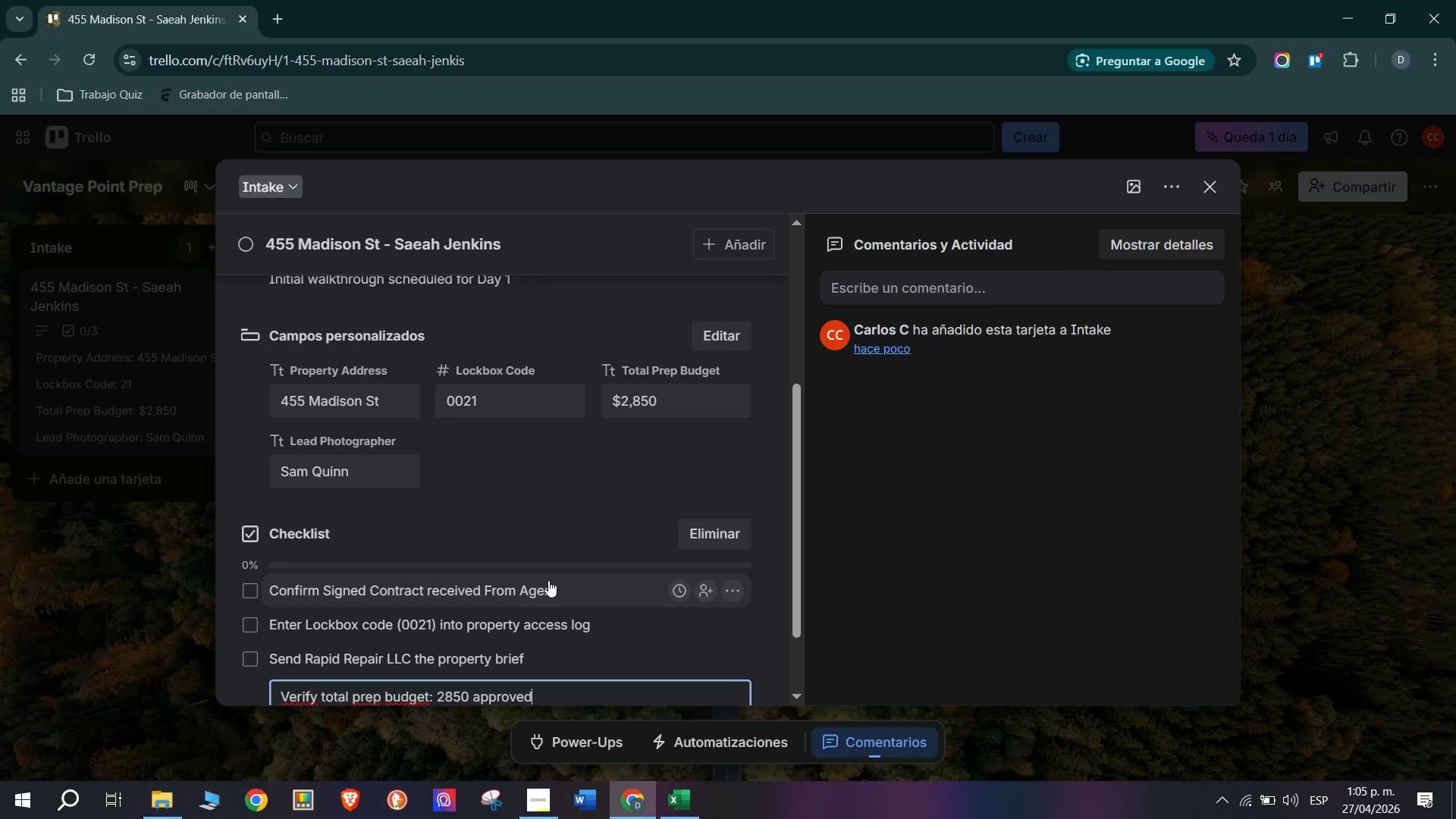 
key(Enter)
 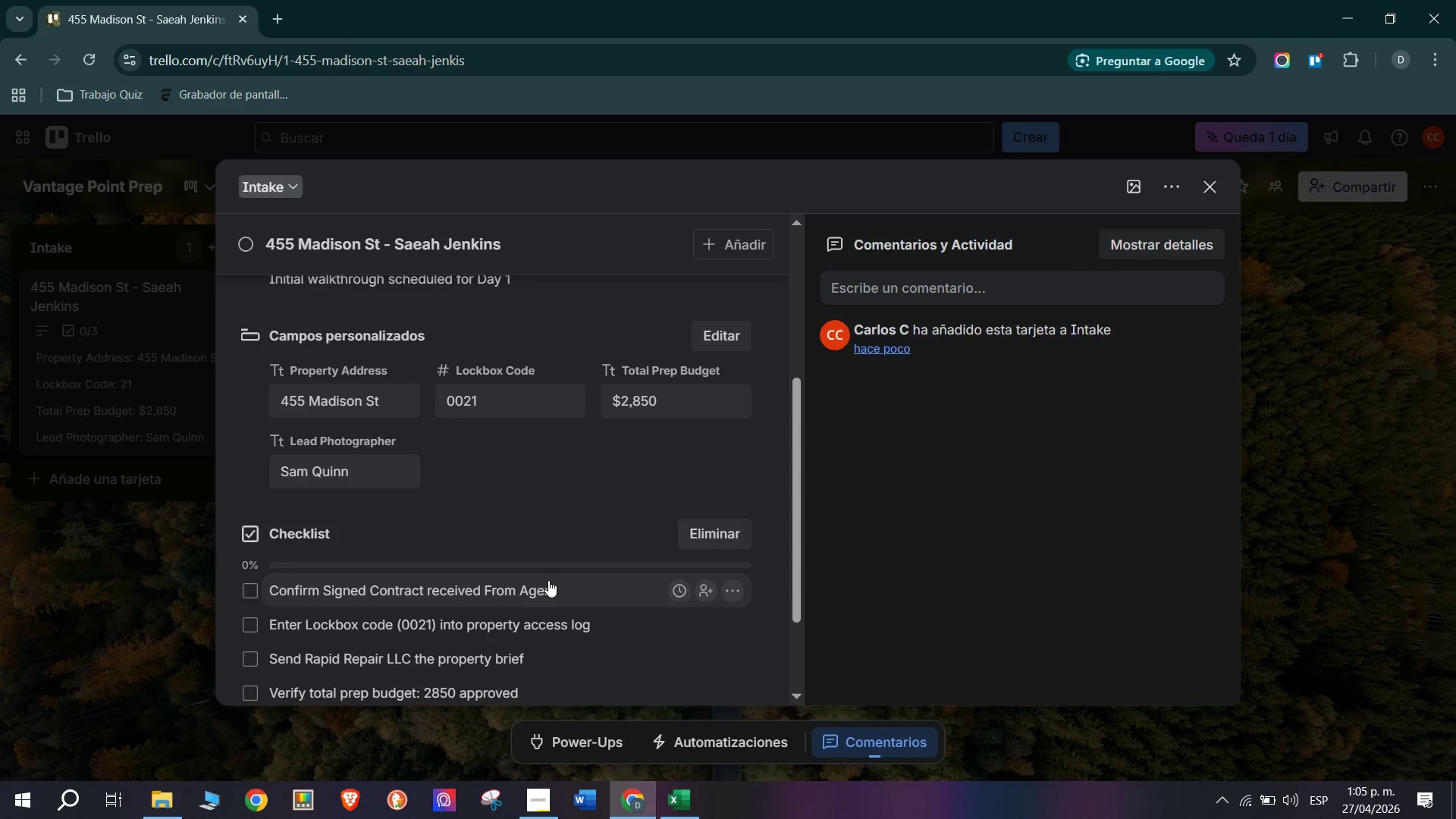 
key(CapsLock)
 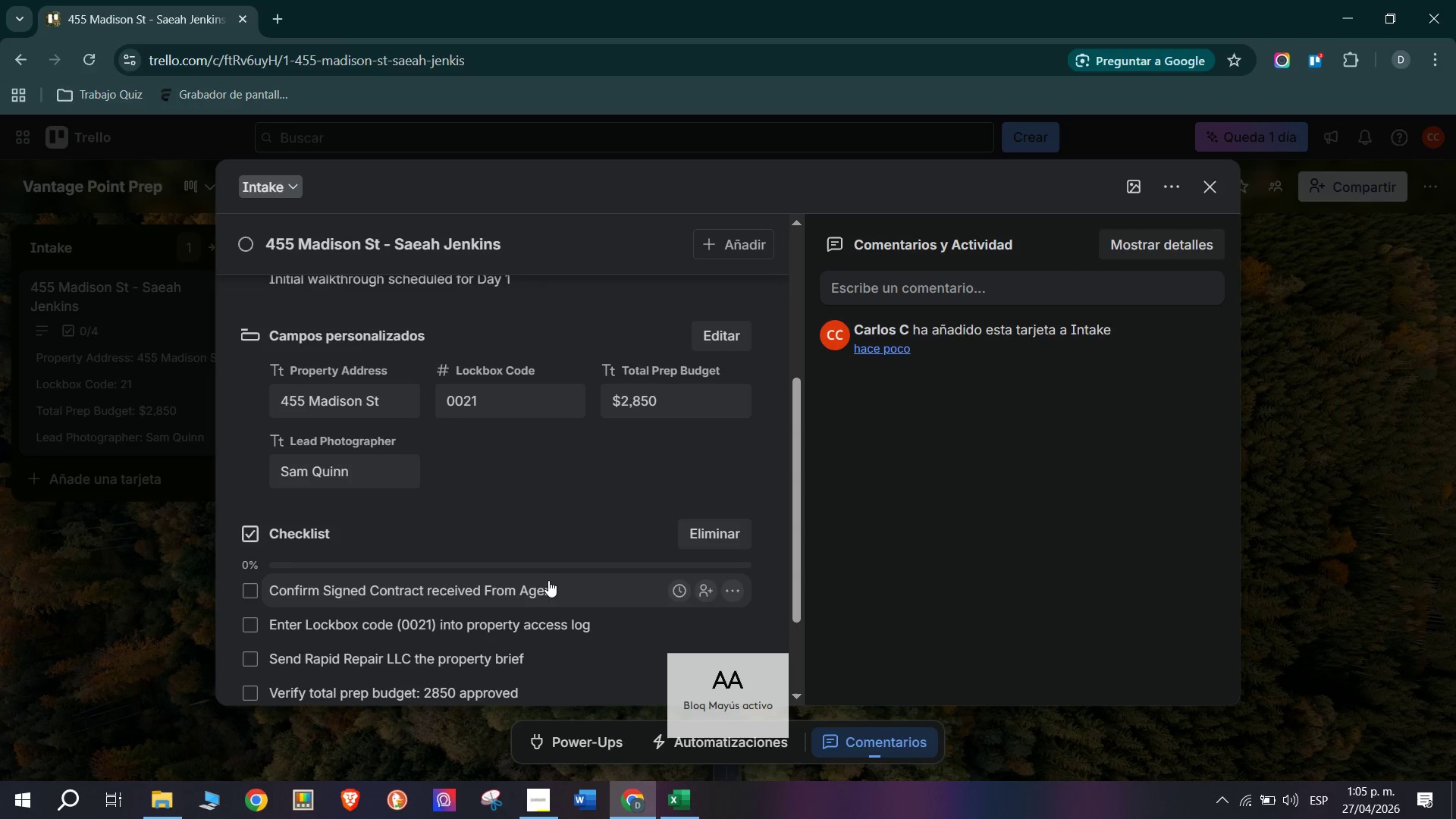 
key(B)
 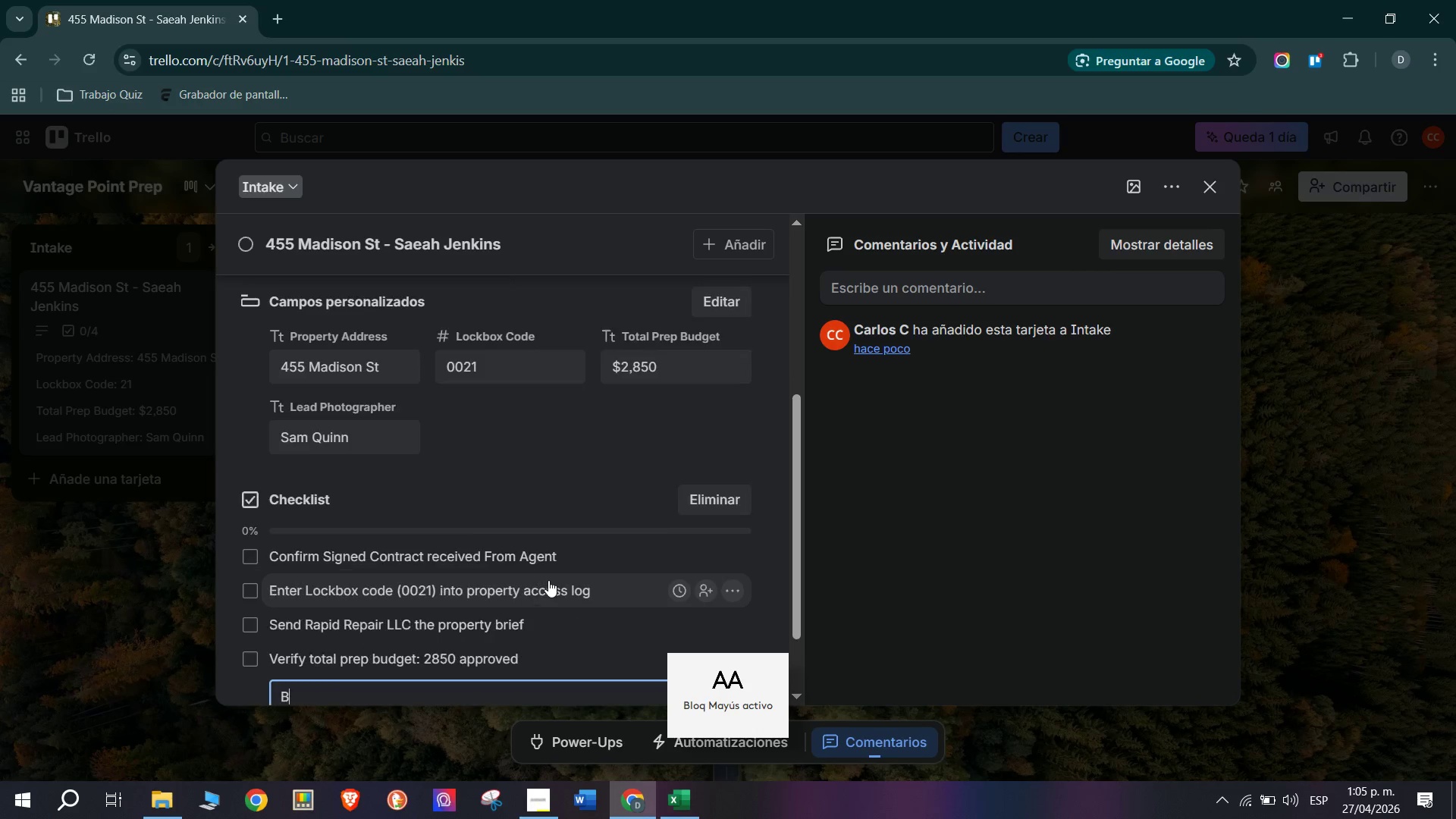 
key(CapsLock)
 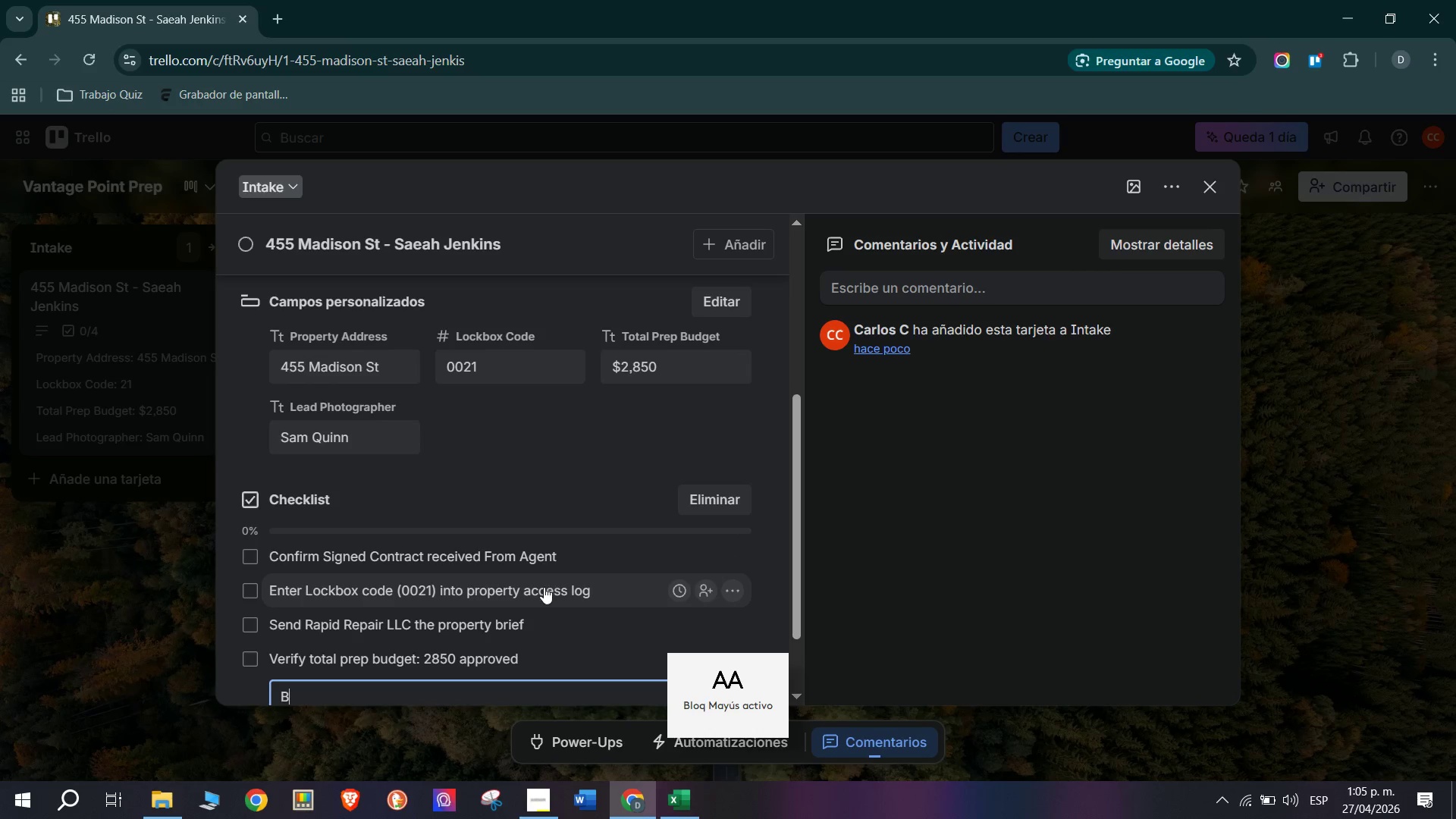 
type(rieff )
key(Backspace)
key(Backspace)
type( D)
key(Backspace)
type(Sam Quinn ob)
key(Backspace)
type(n listing date> May 18)
 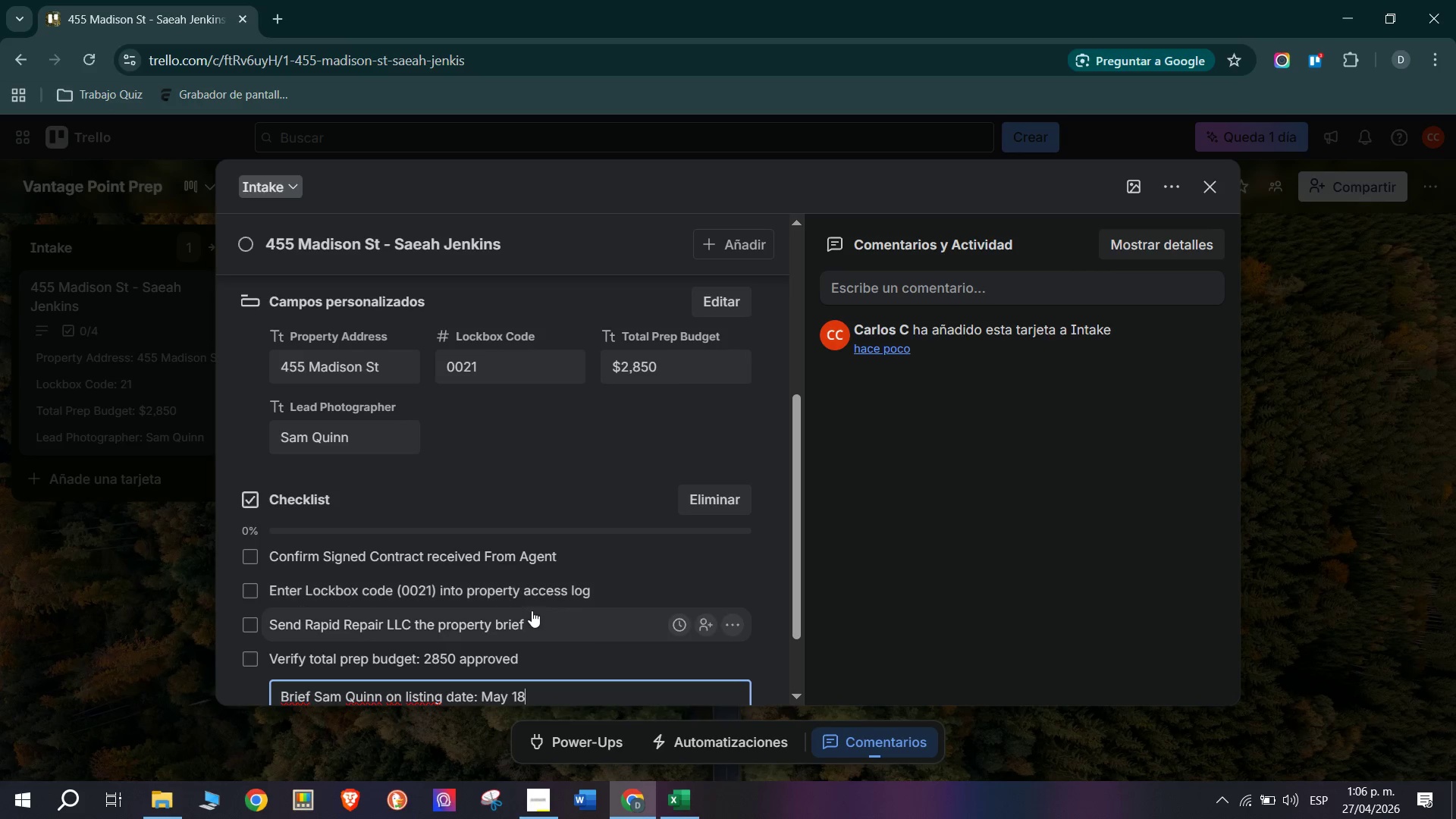 
type(, 202)
 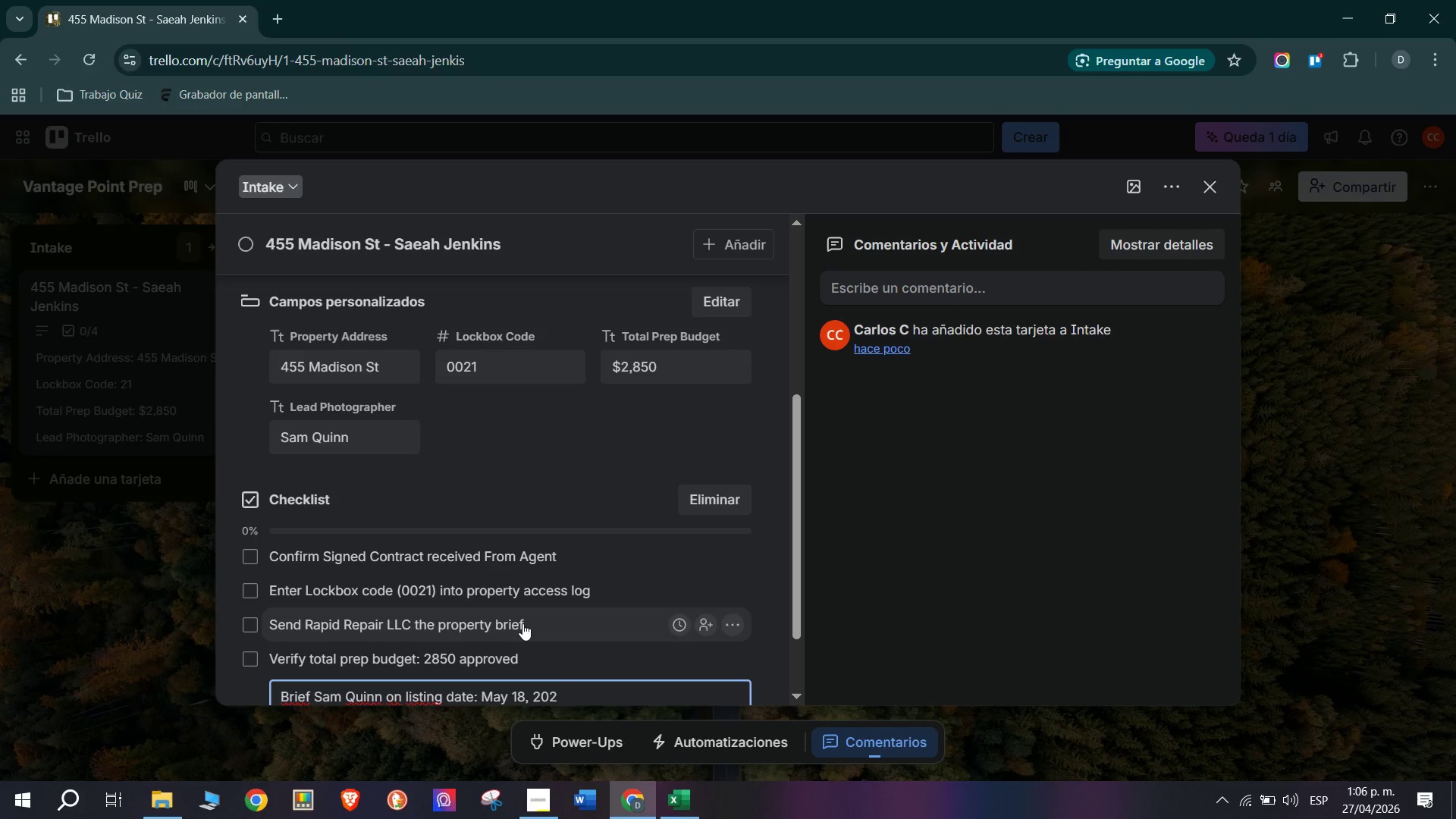 
key(6)
 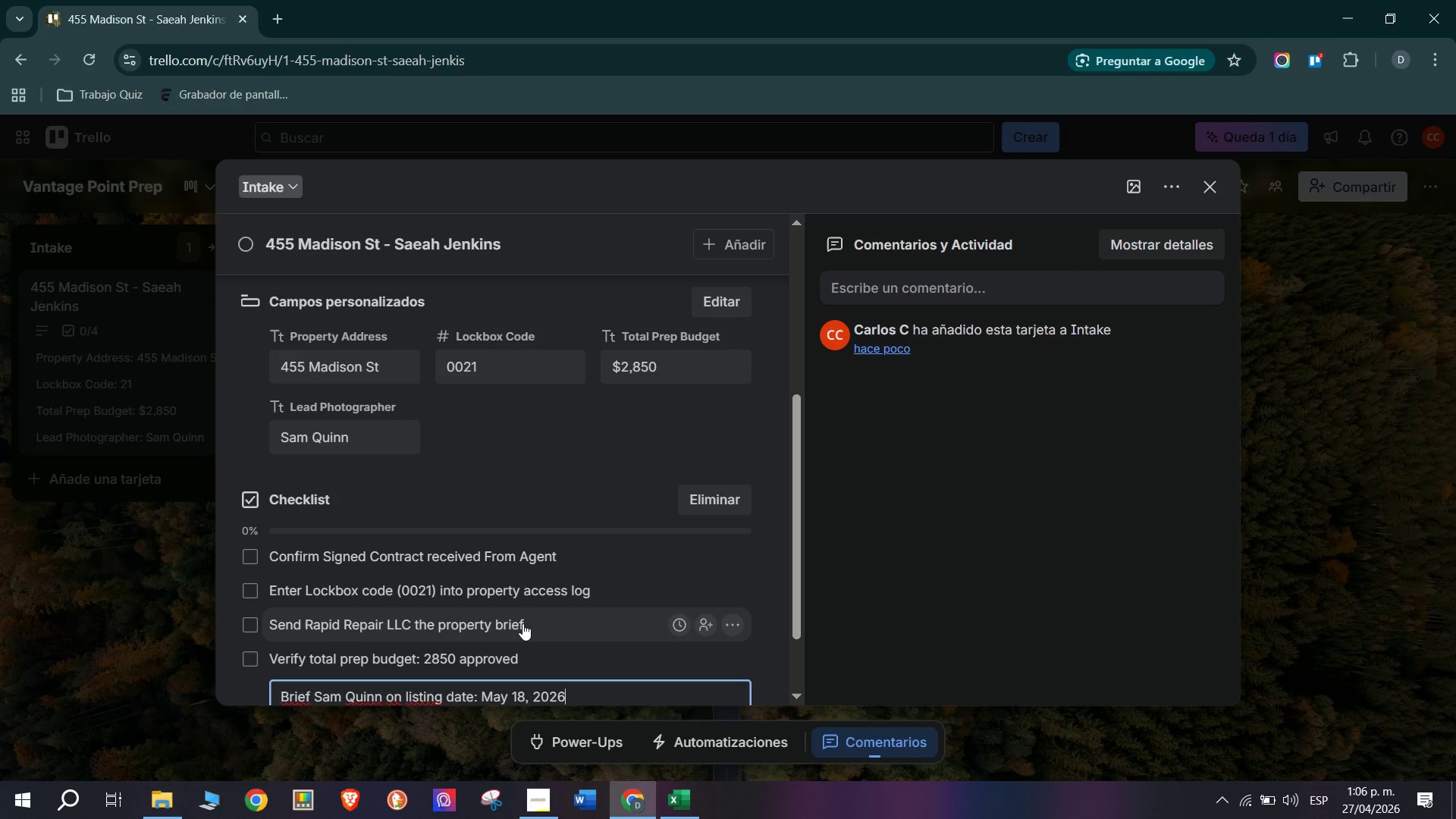 
key(Enter)
 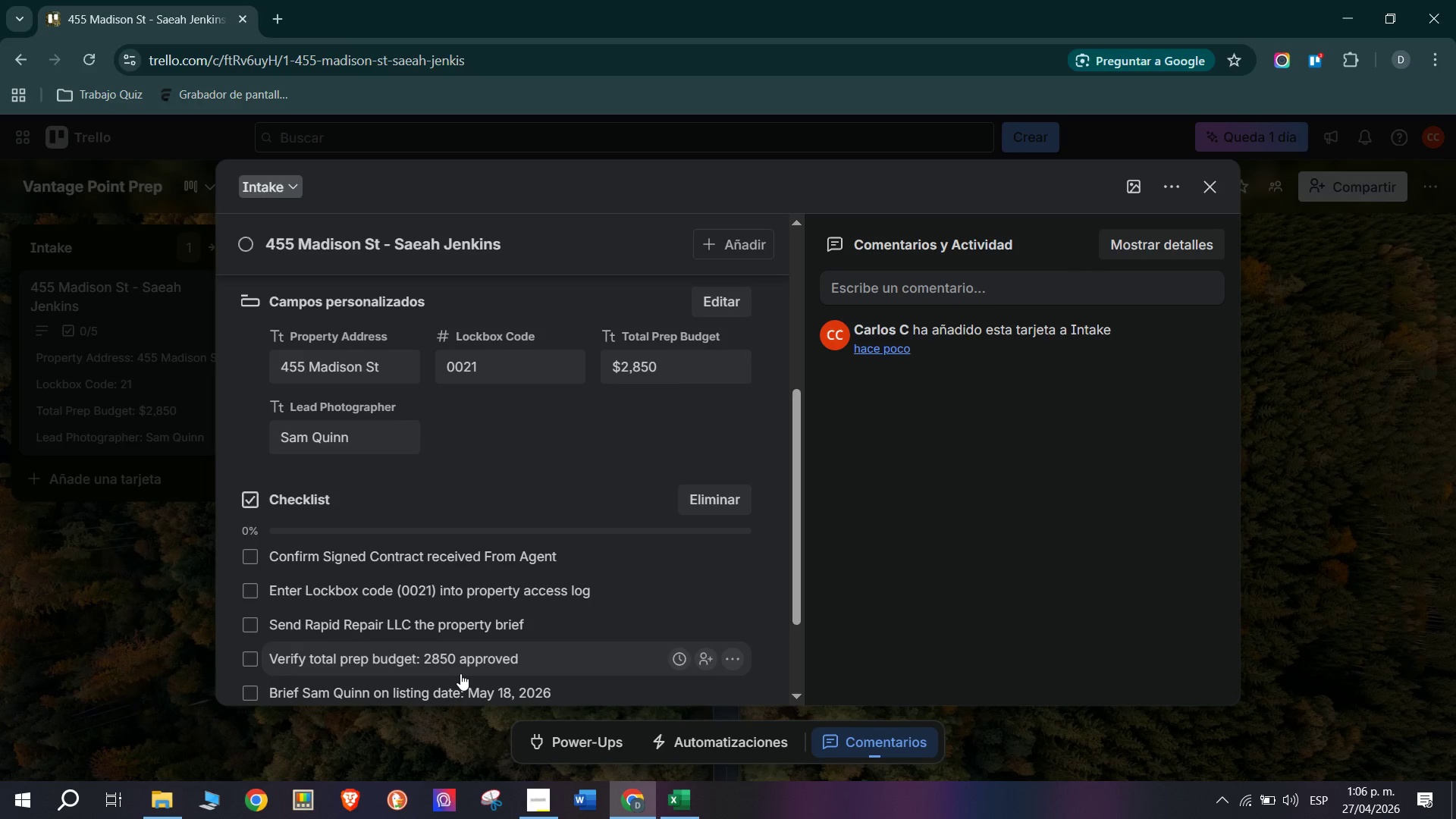 
scroll: coordinate [470, 431], scroll_direction: up, amount: 4.0
 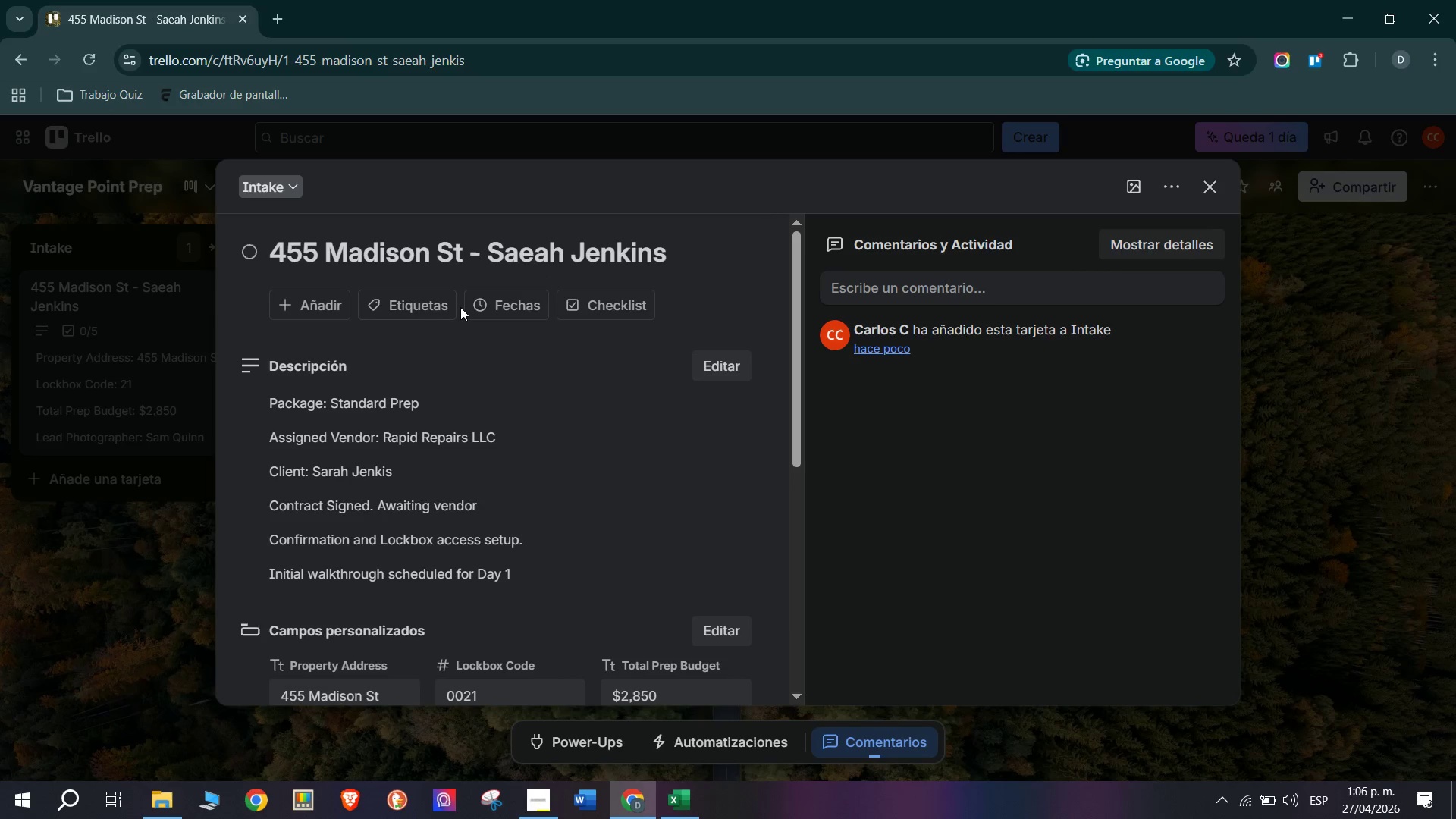 
double_click([434, 309])
 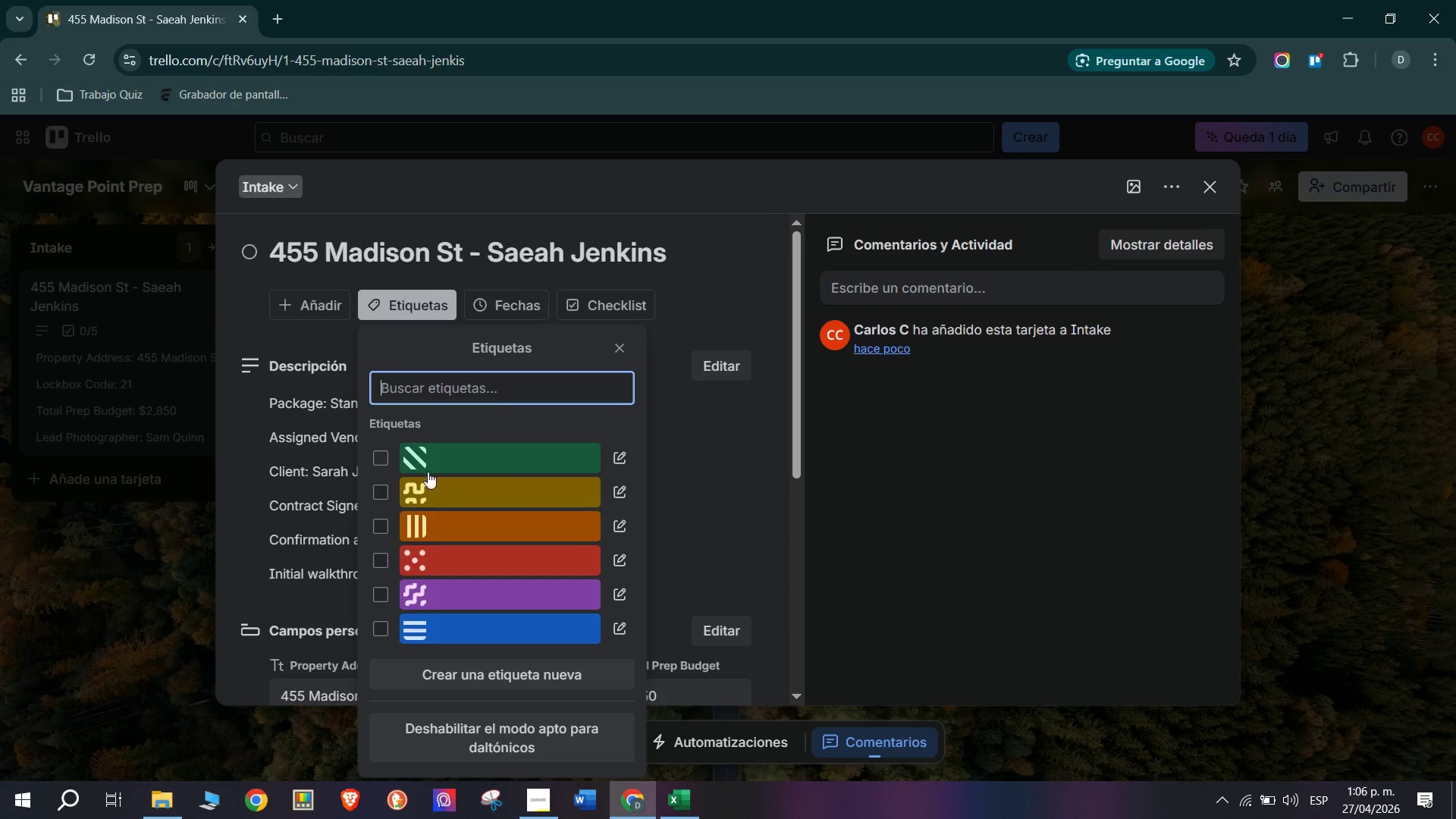 
left_click([480, 588])
 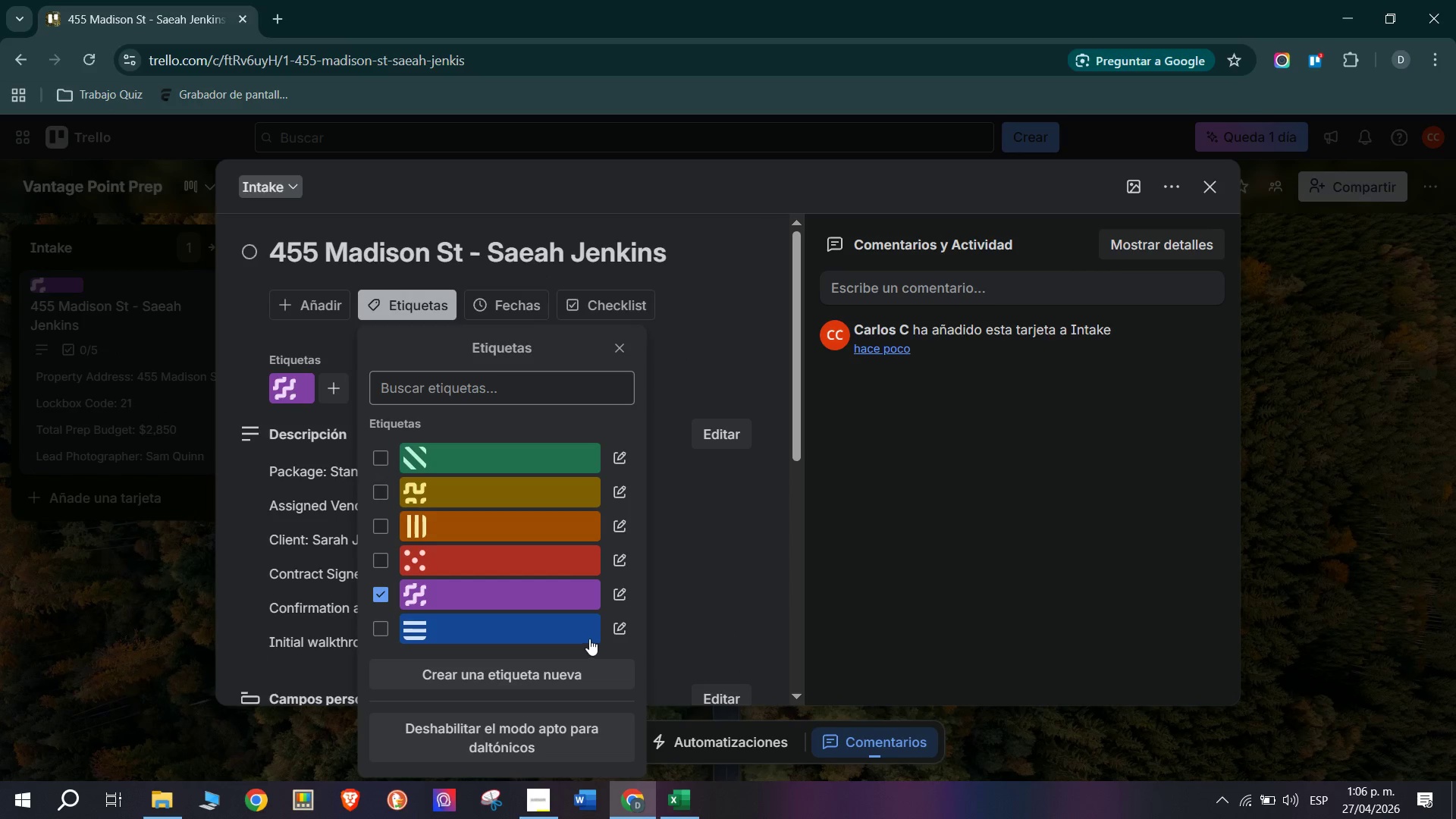 
left_click([608, 601])
 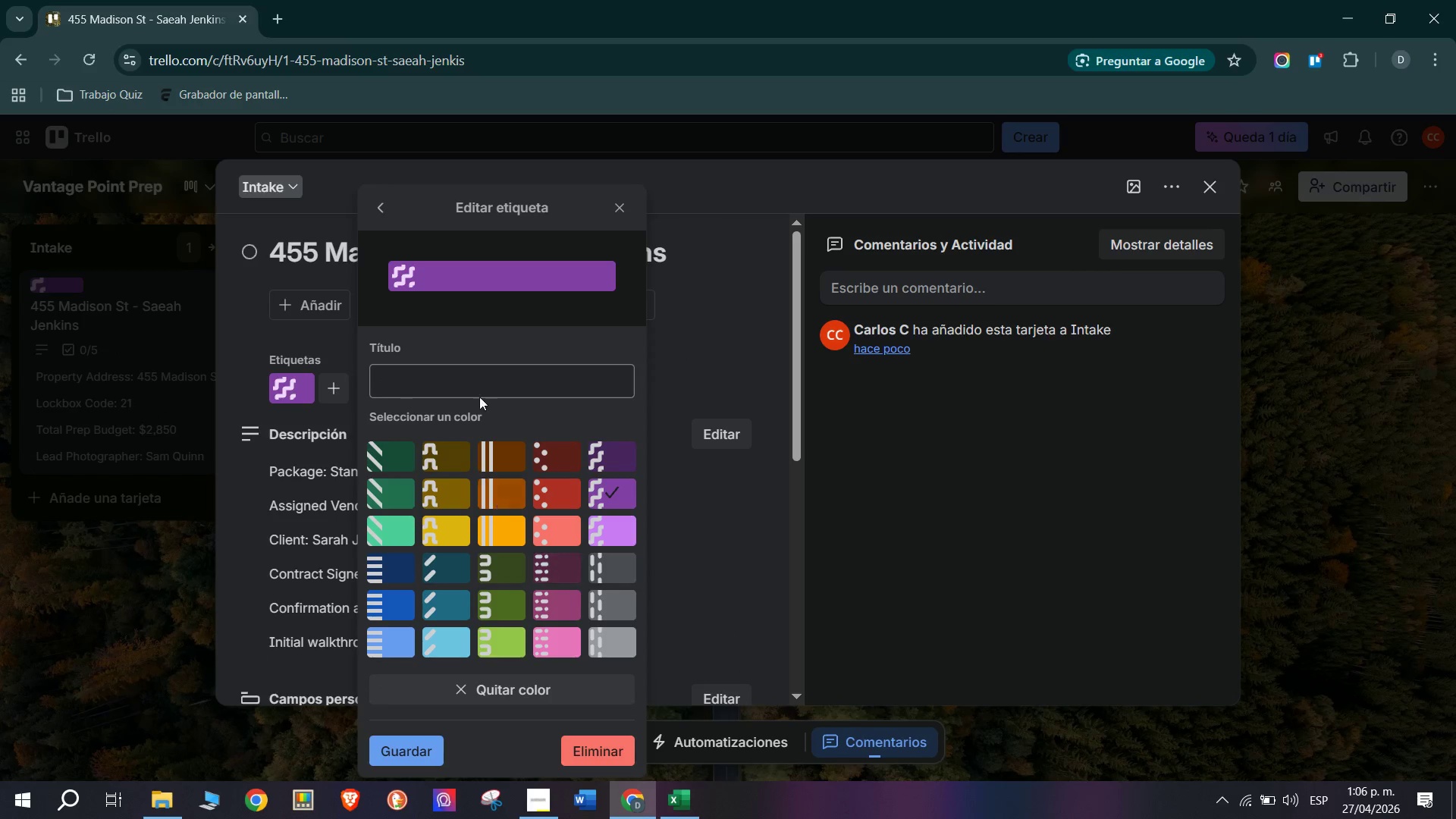 
left_click([479, 388])
 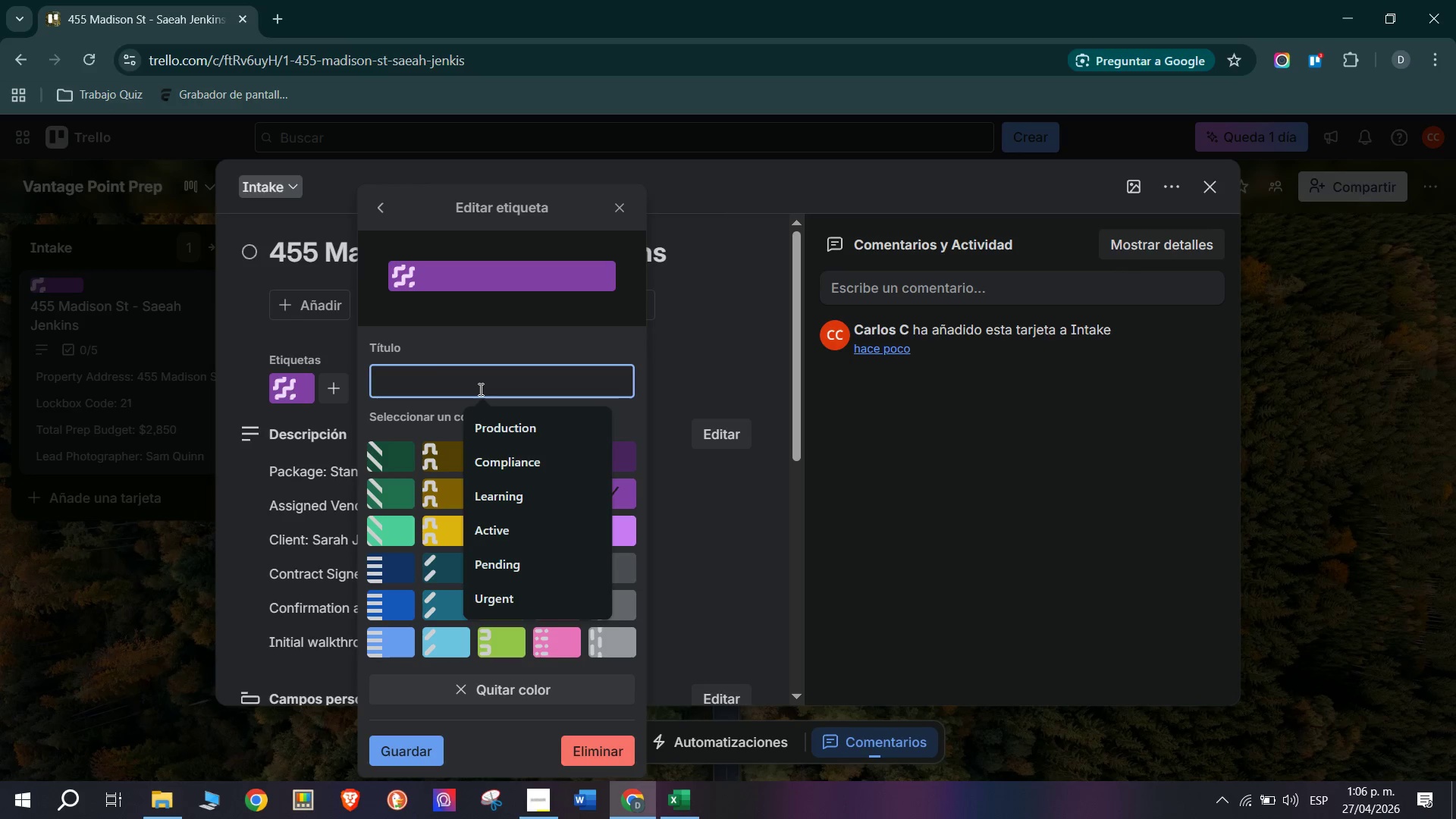 
type(Stangh)
key(Backspace)
type(ing)
 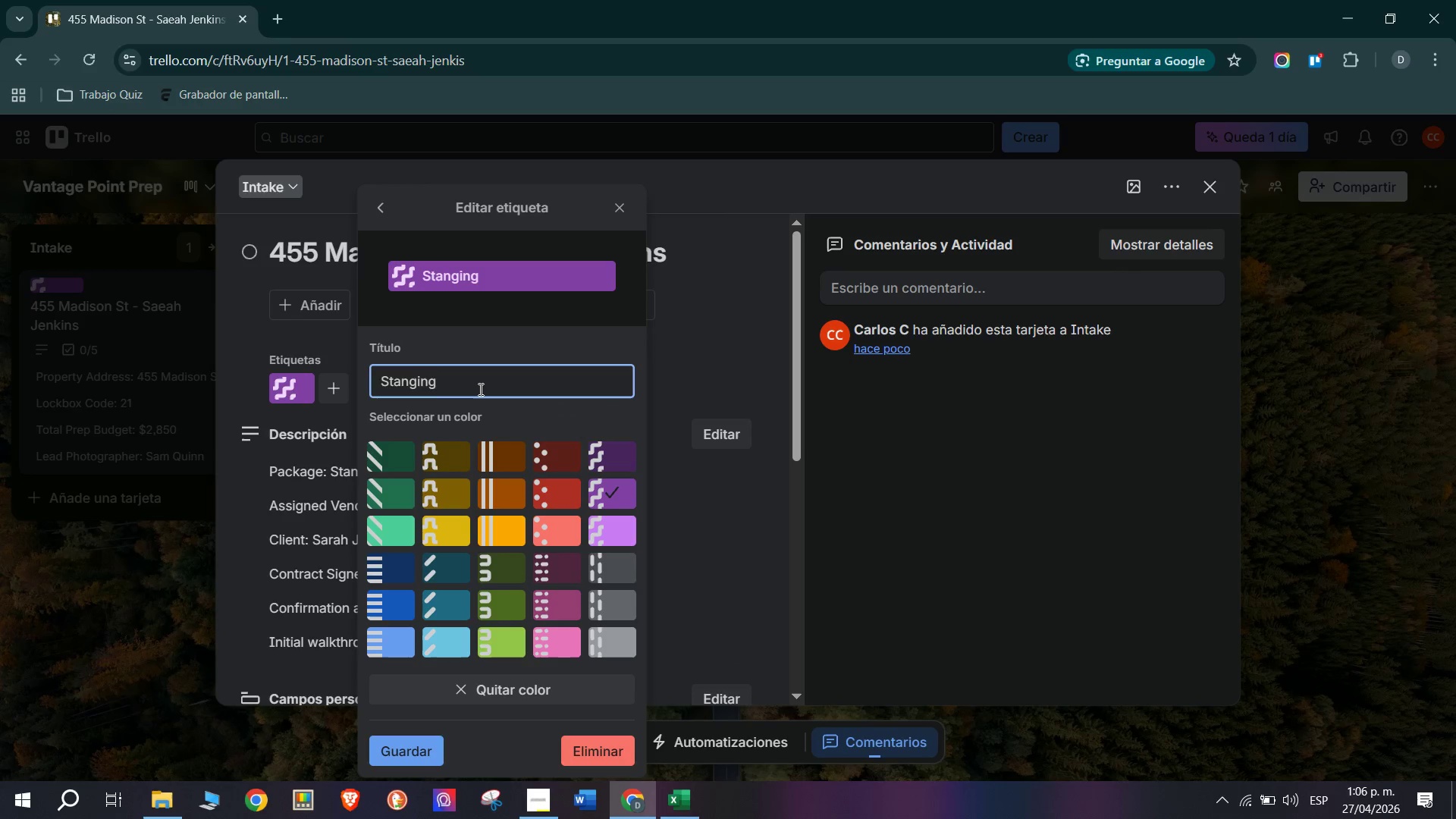 
key(Enter)
 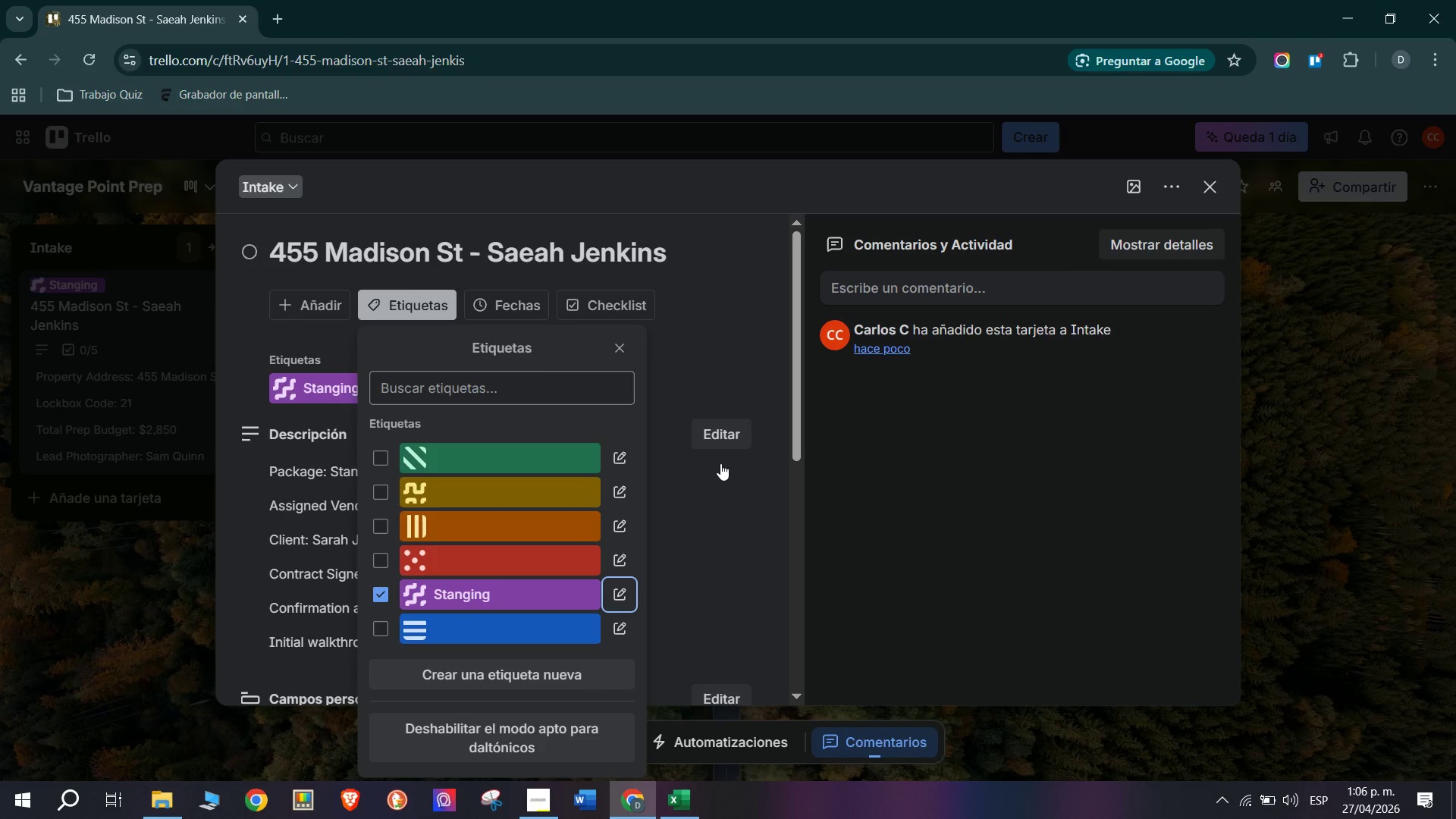 
wait(5.45)
 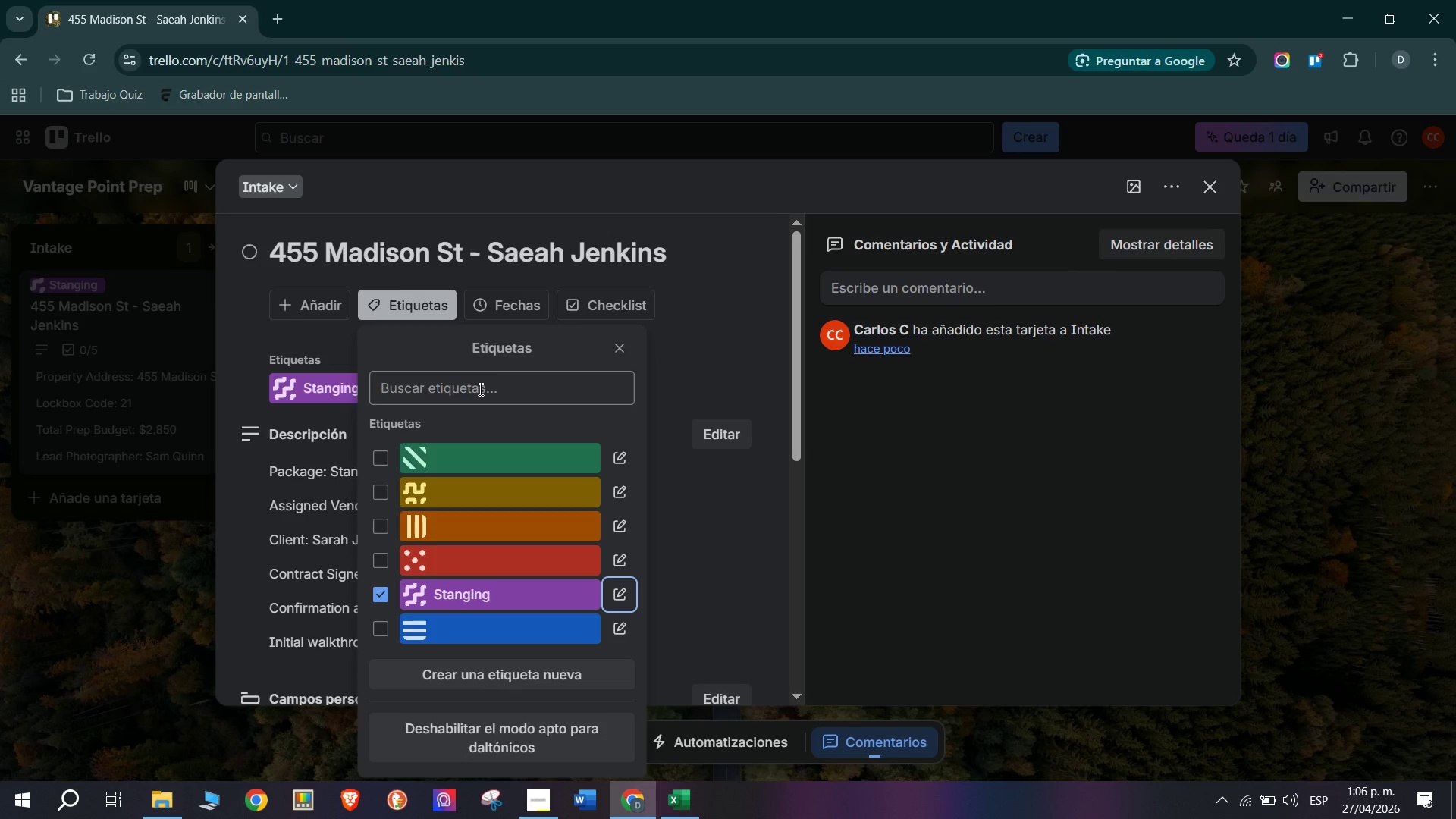 
left_click([510, 634])
 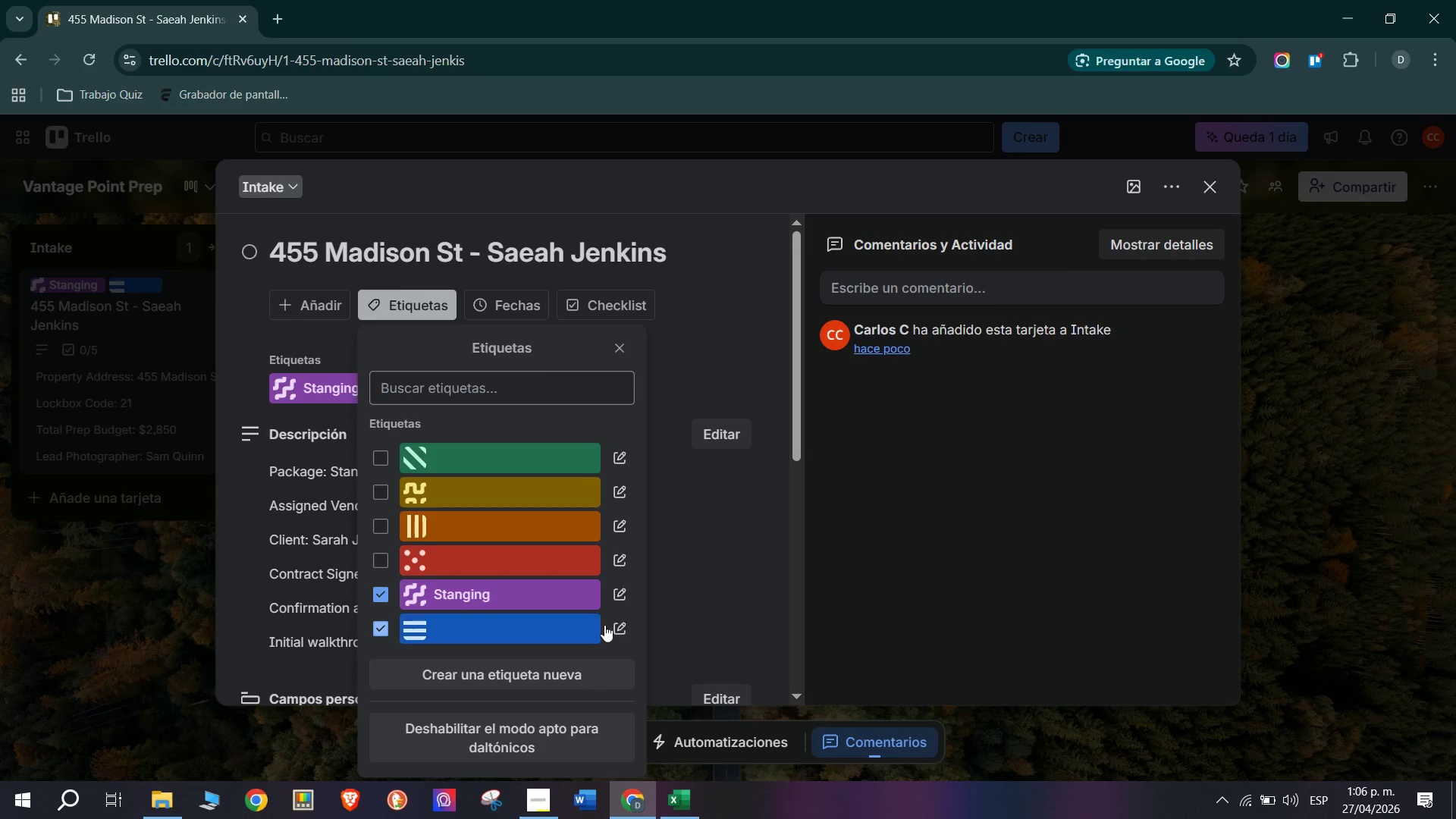 
left_click([607, 632])
 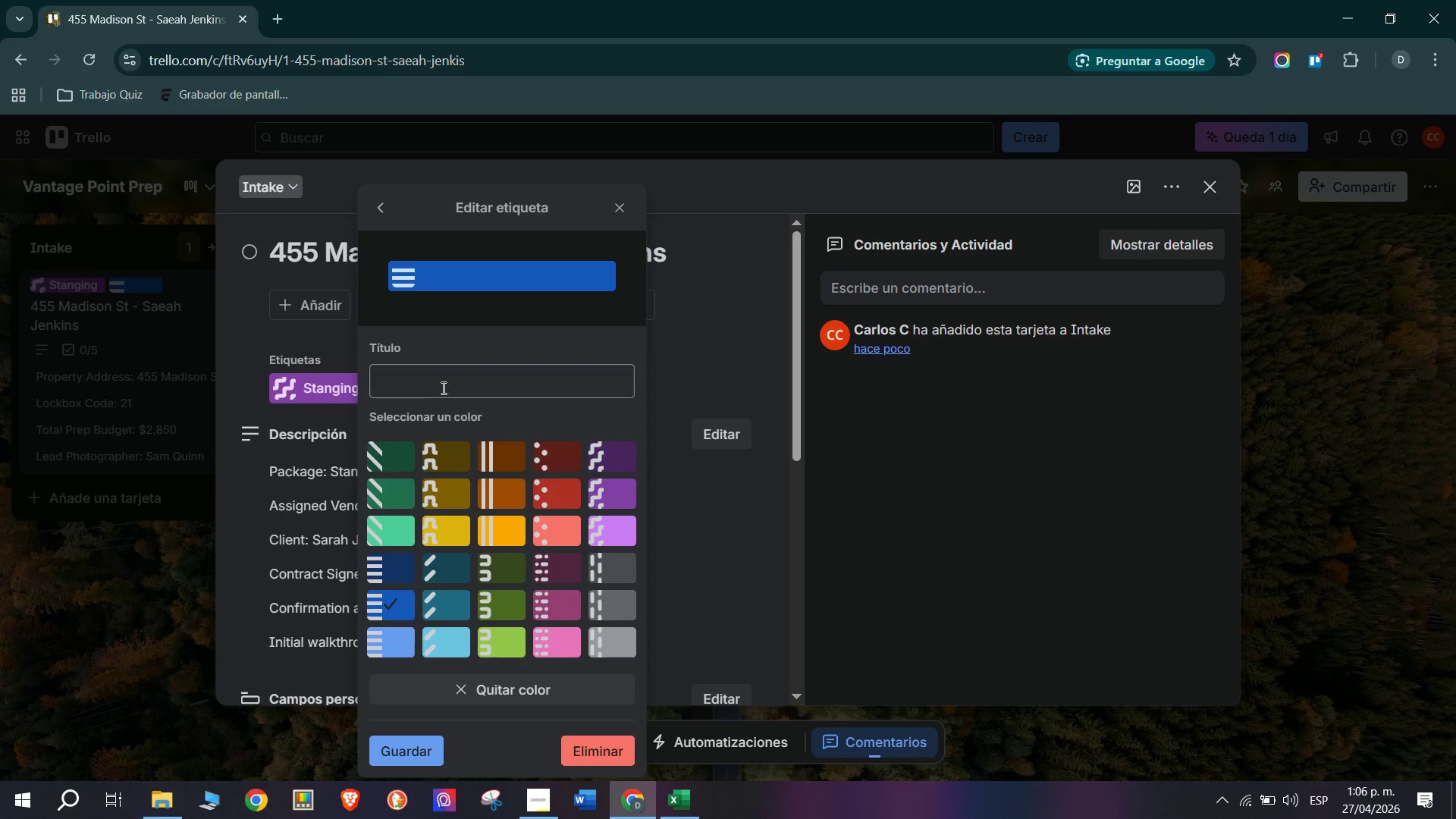 
left_click([482, 394])
 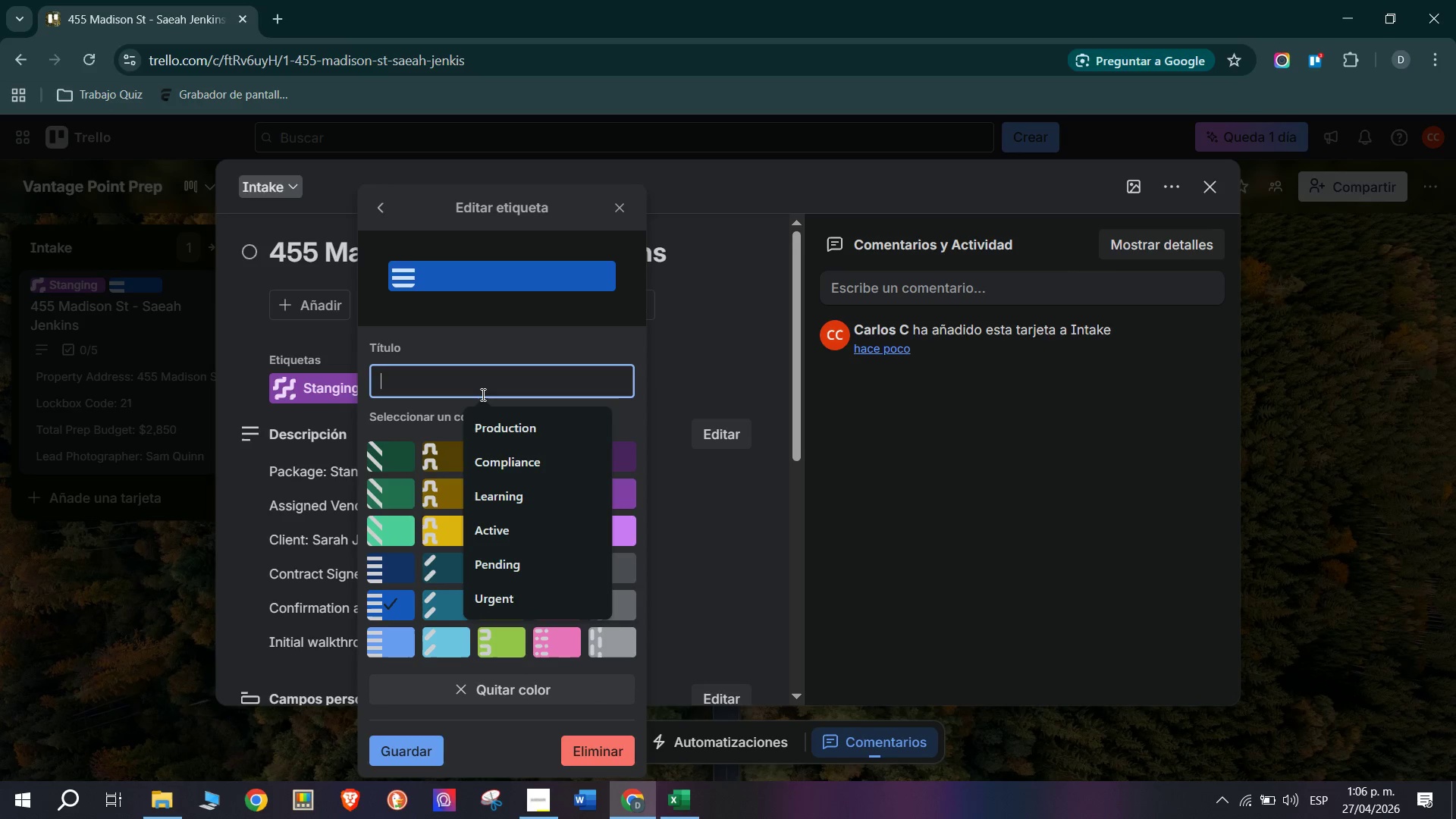 
type(Ded)
key(Backspace)
type(ep Clean)
 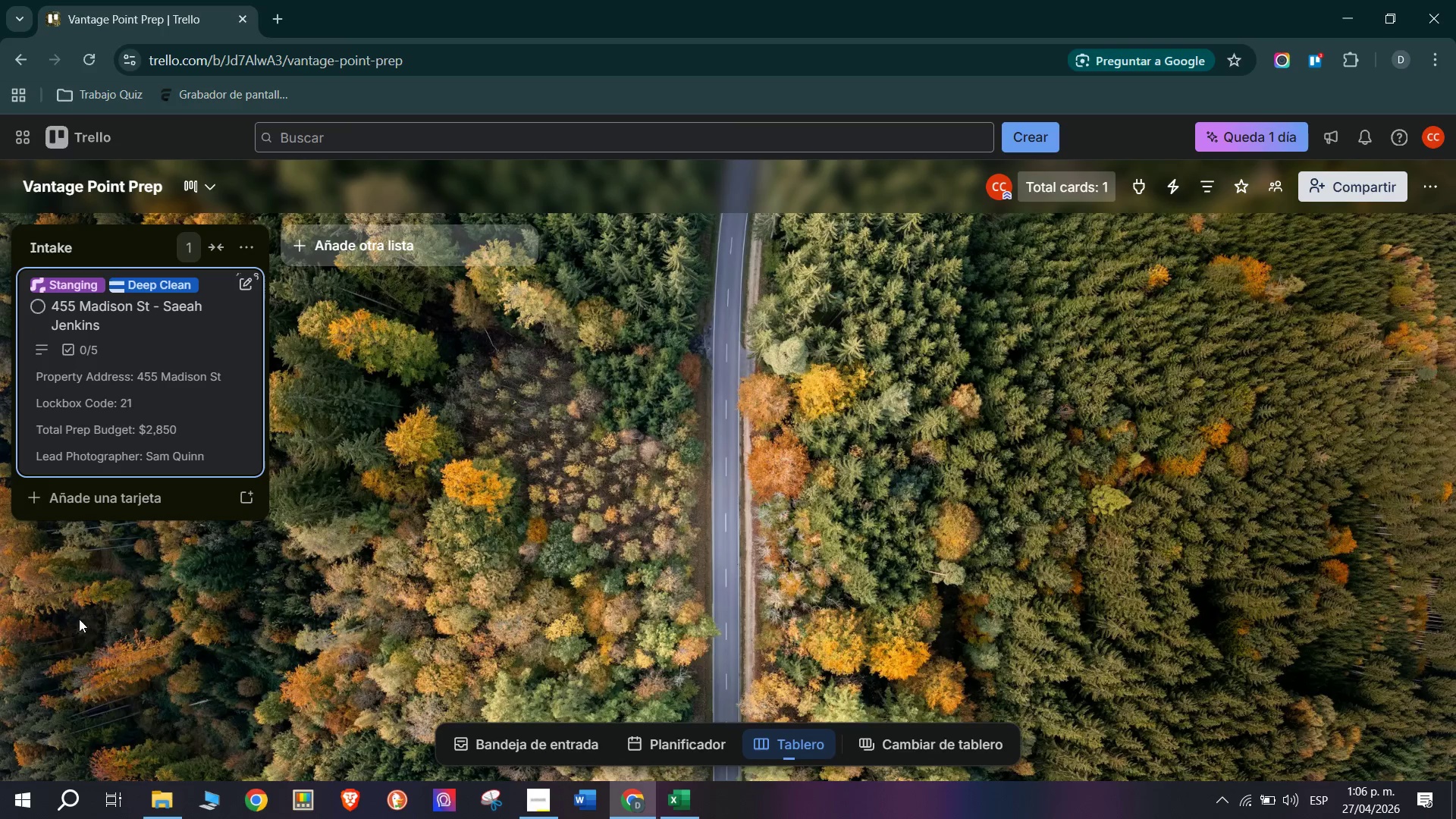 
wait(6.14)
 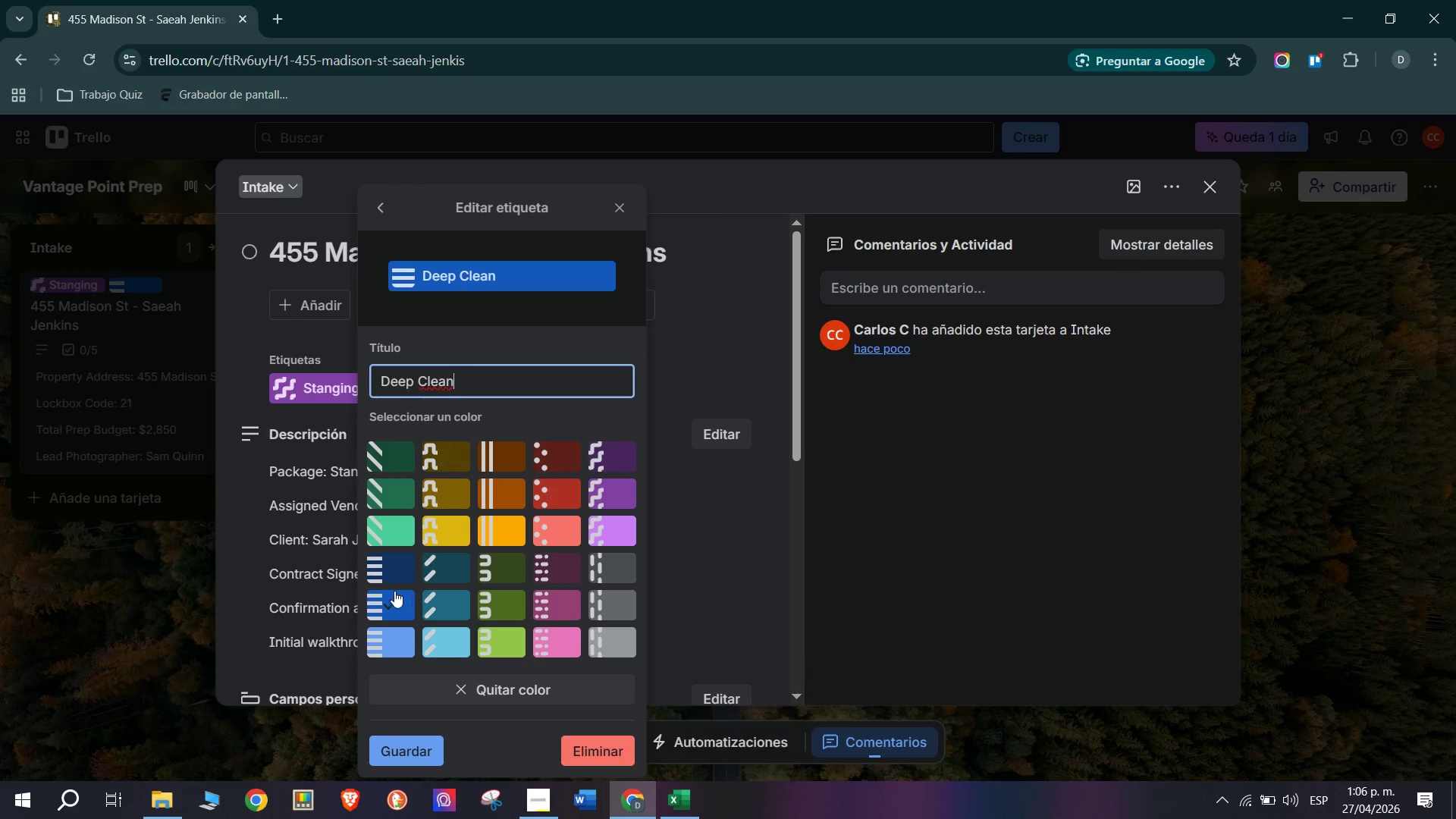 
left_click([174, 378])
 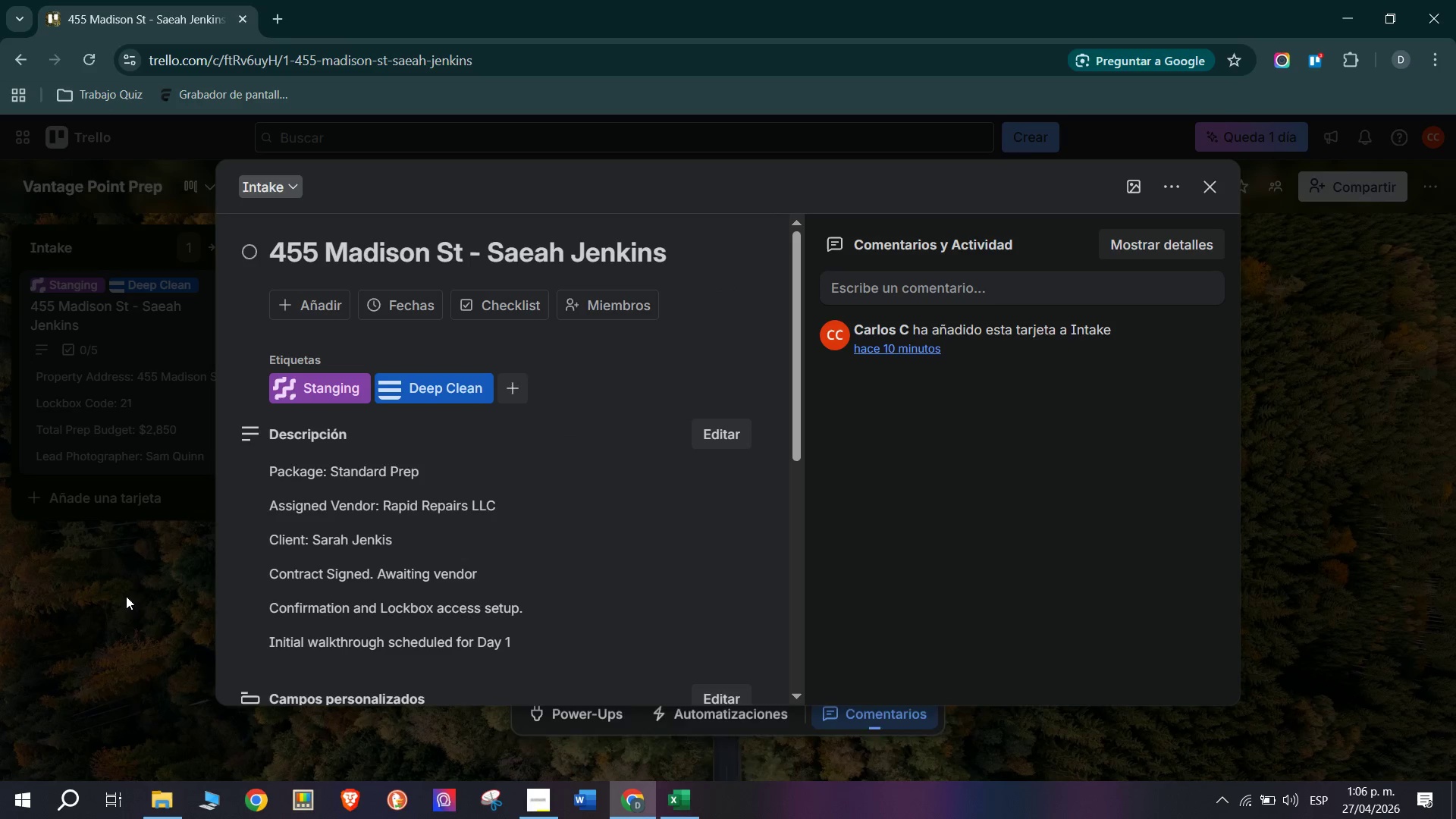 
left_click([108, 590])
 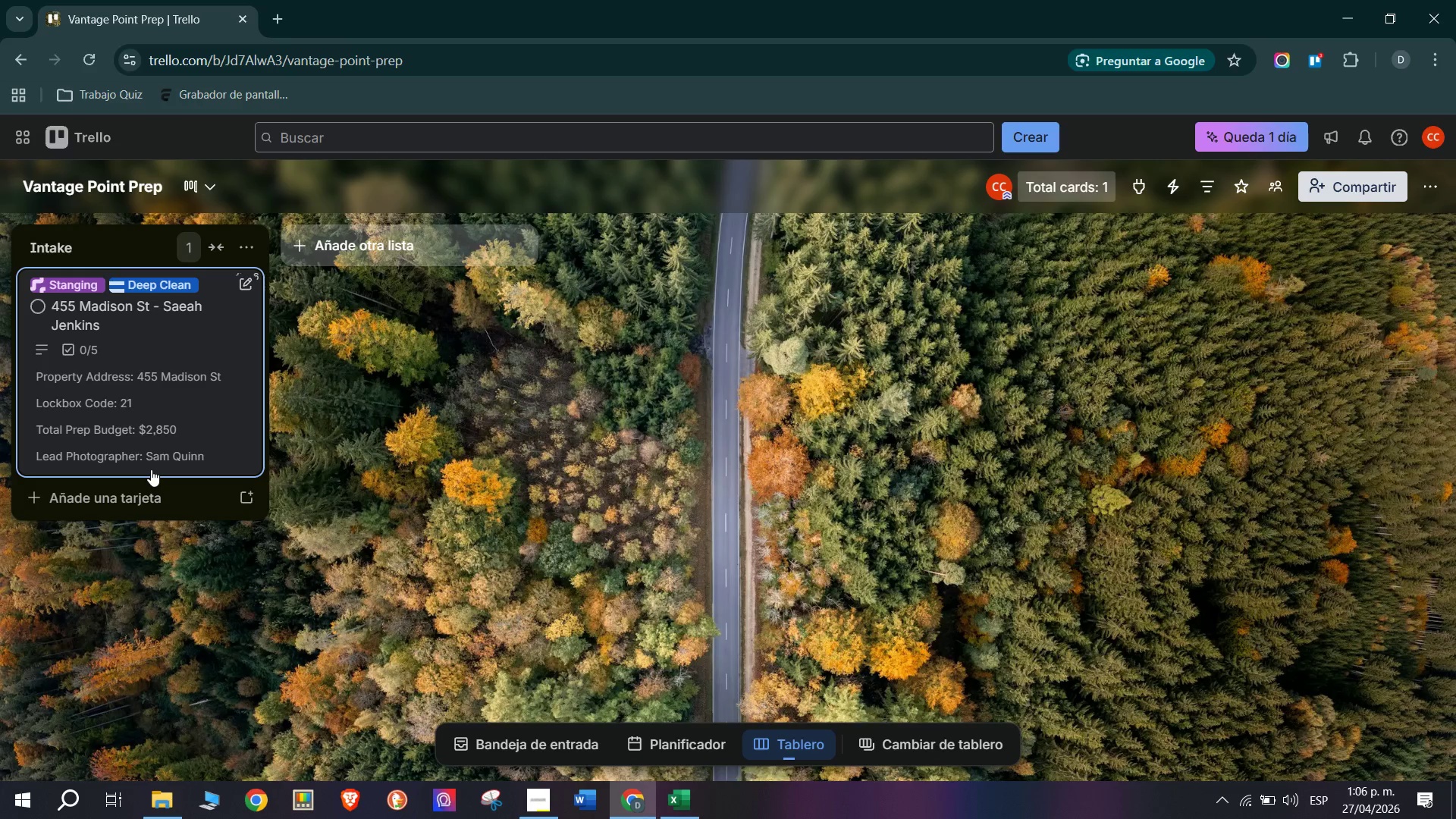 
wait(10.27)
 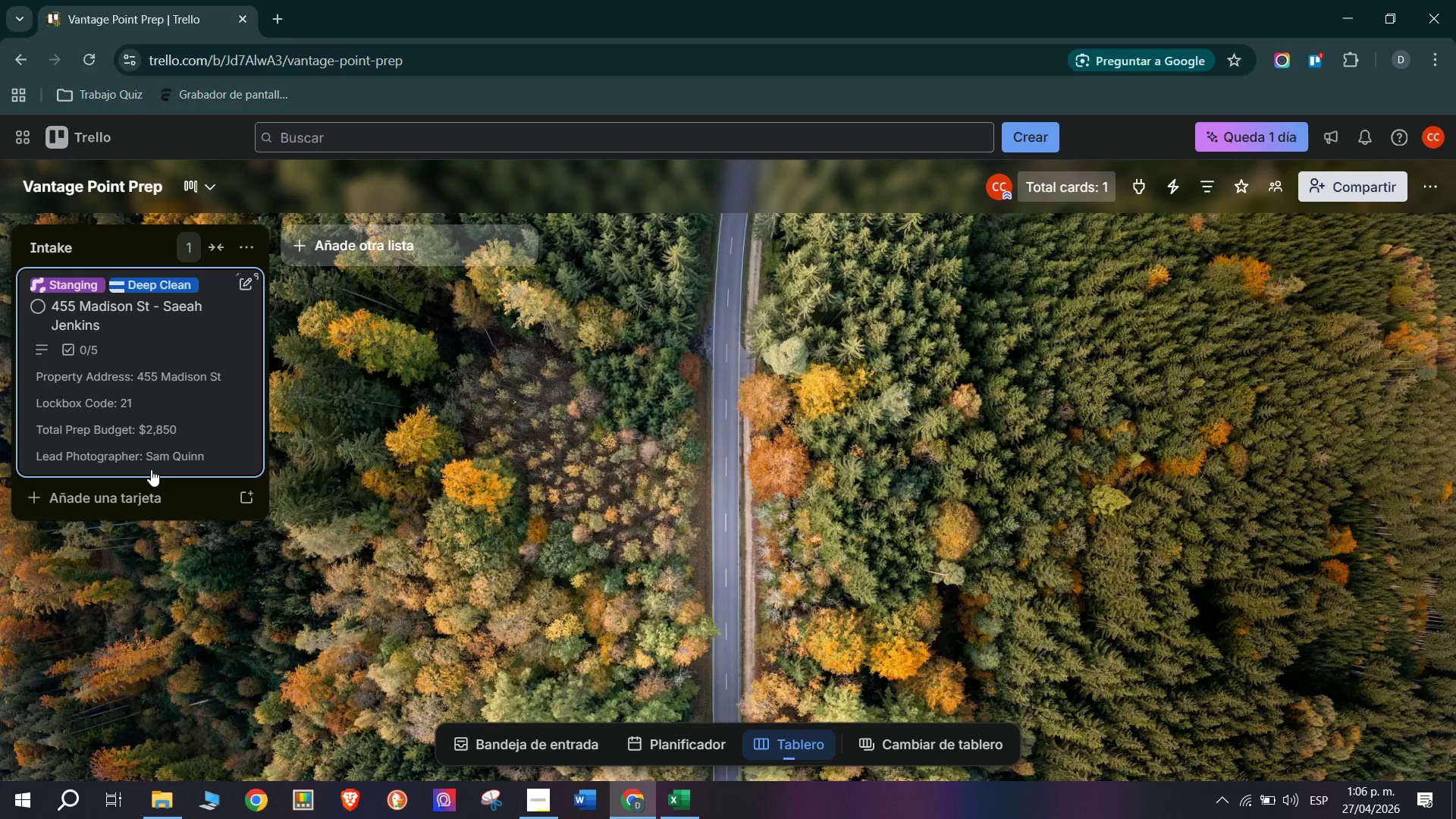 
left_click([143, 500])
 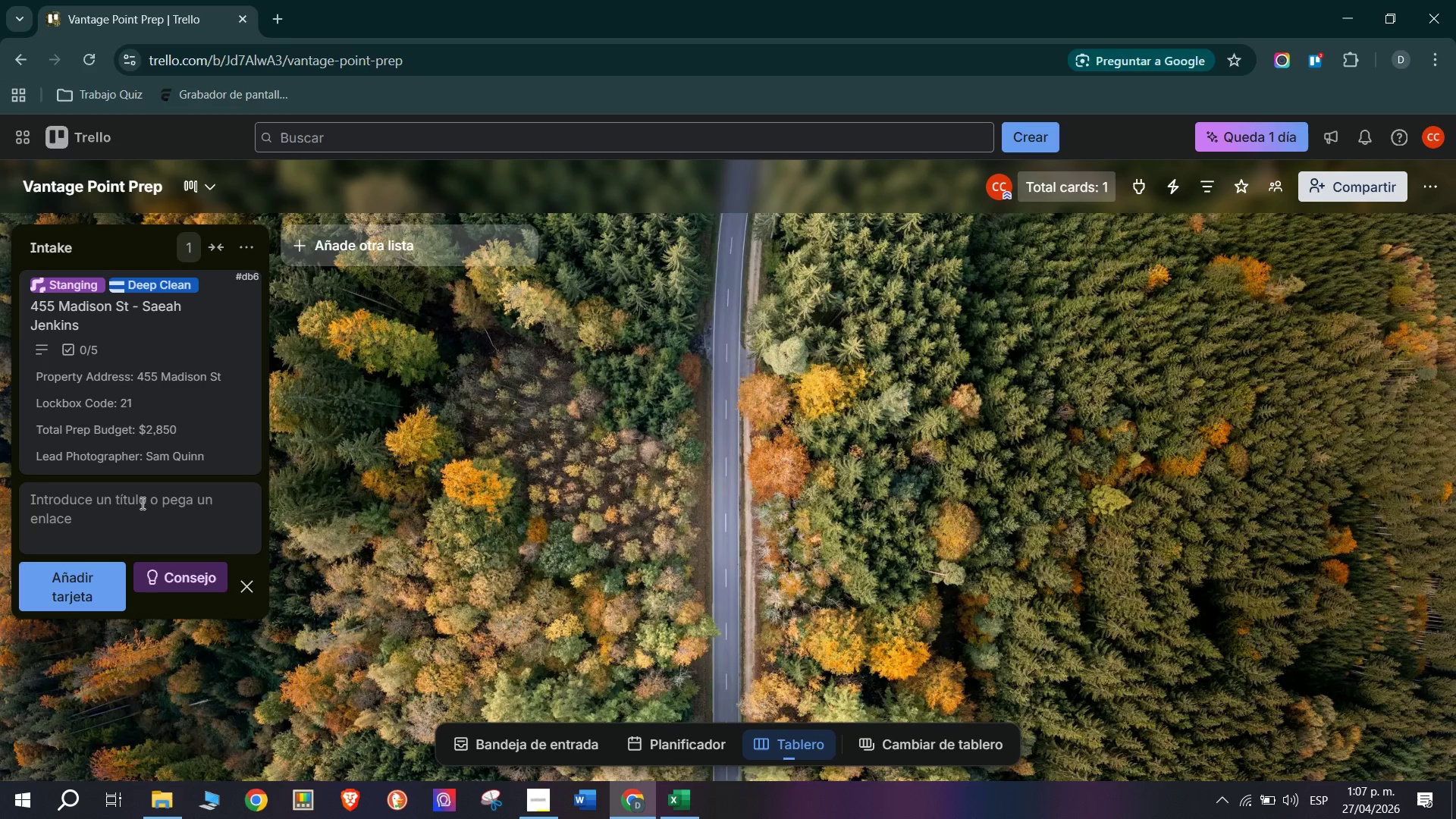 
wait(12.45)
 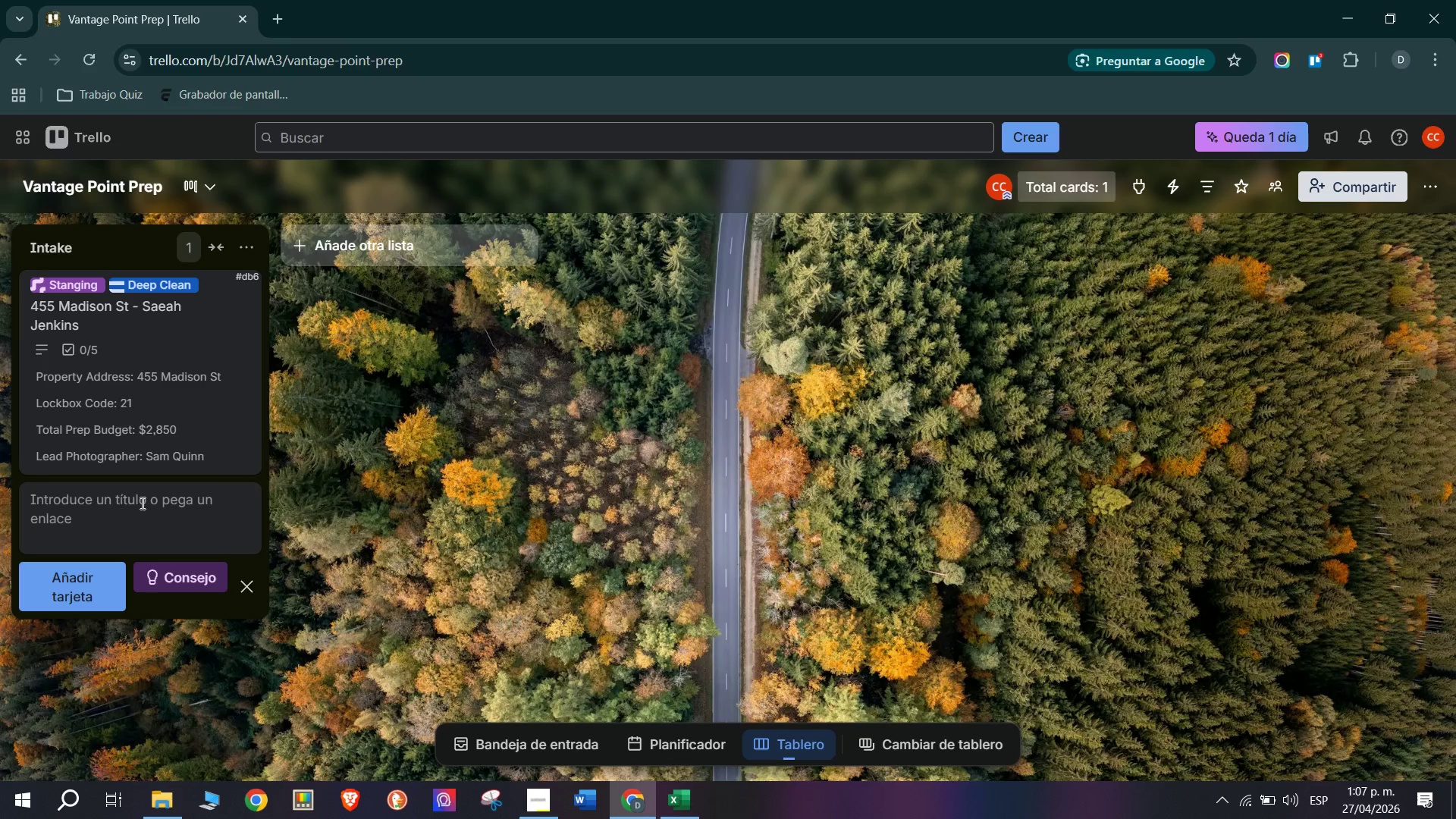 
type(112 Mercer ST - Samantha Prutt)
key(Backspace)
key(Backspace)
type(itt)
 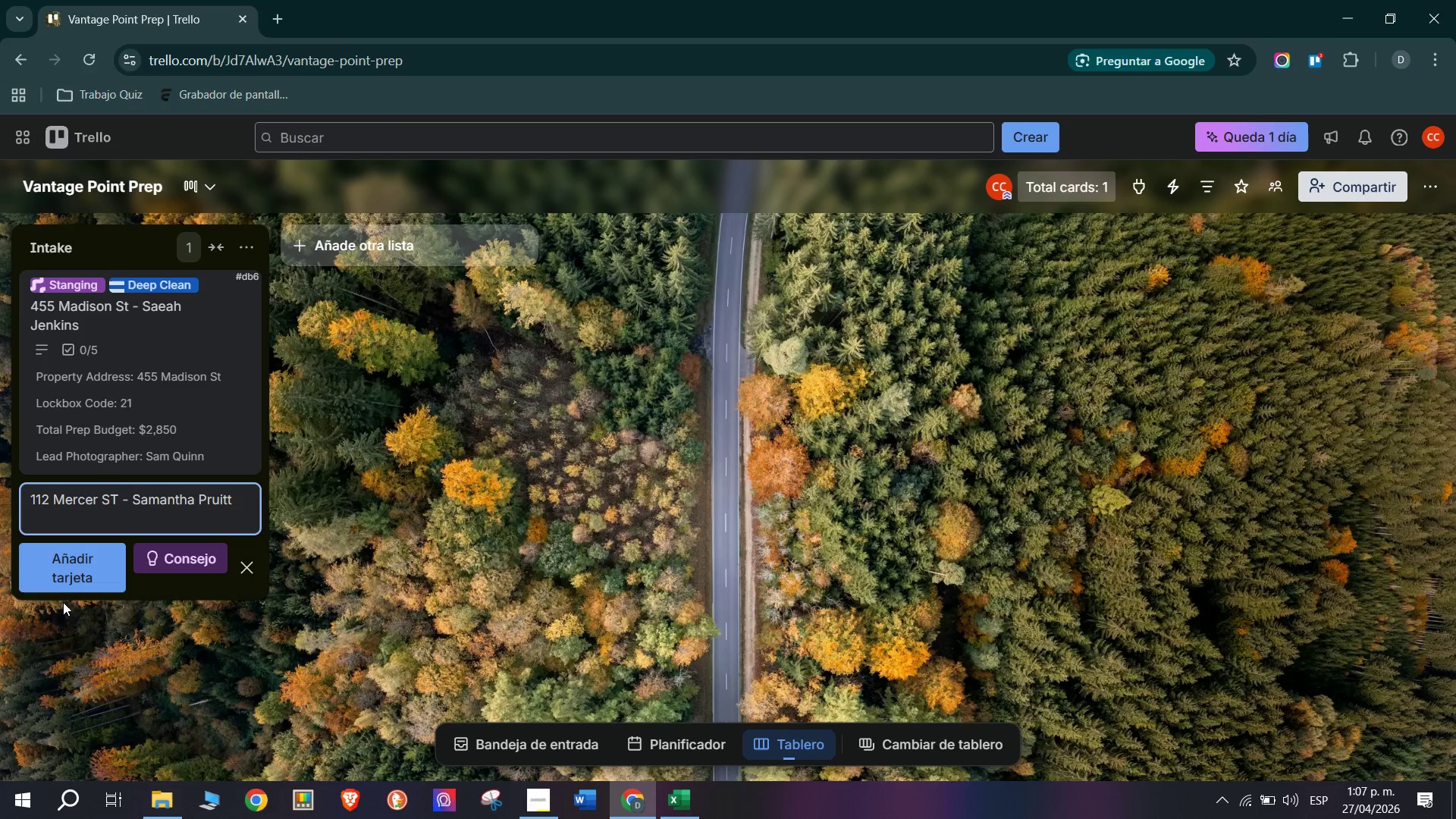 
left_click([62, 585])
 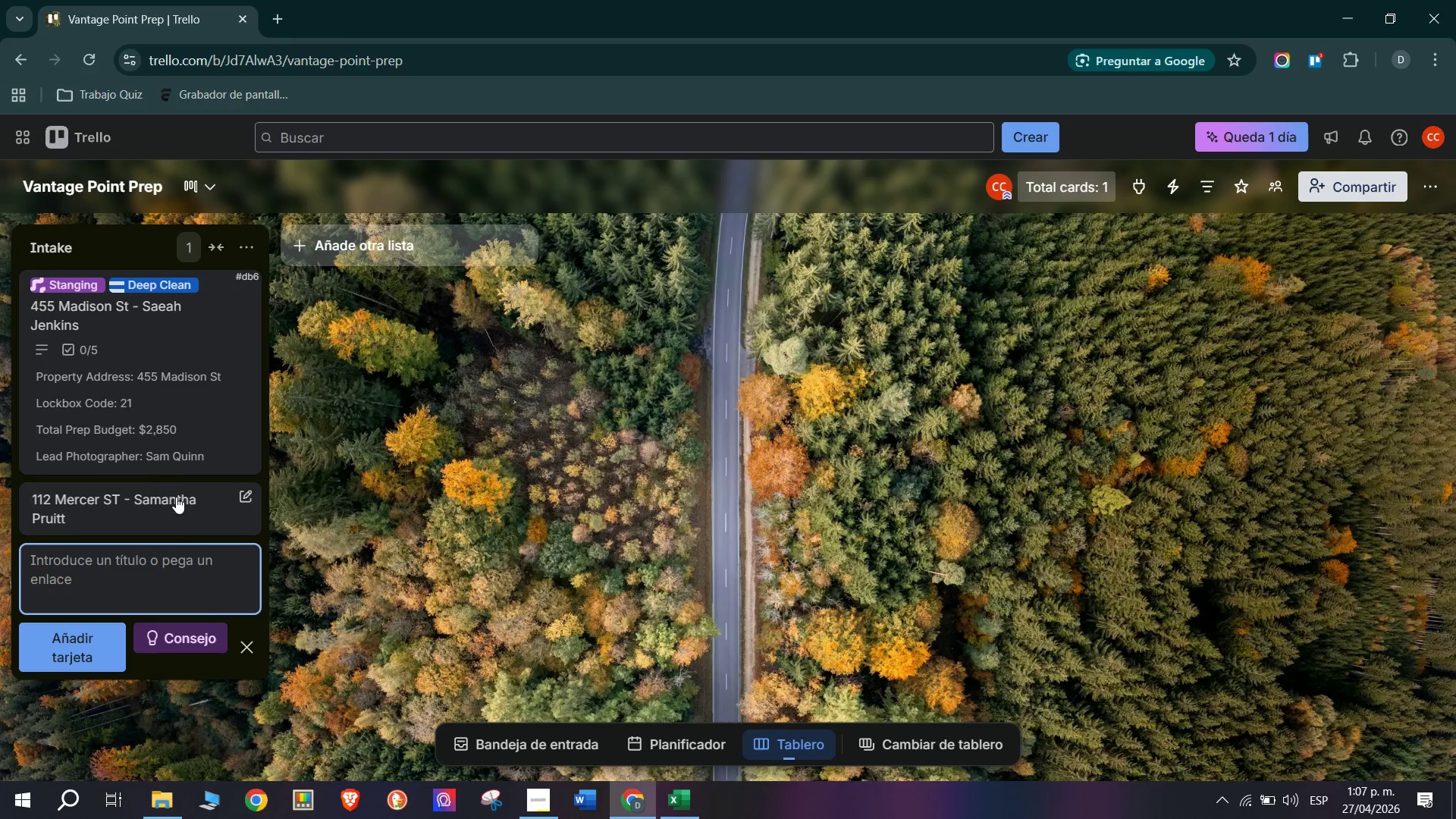 
left_click([155, 503])
 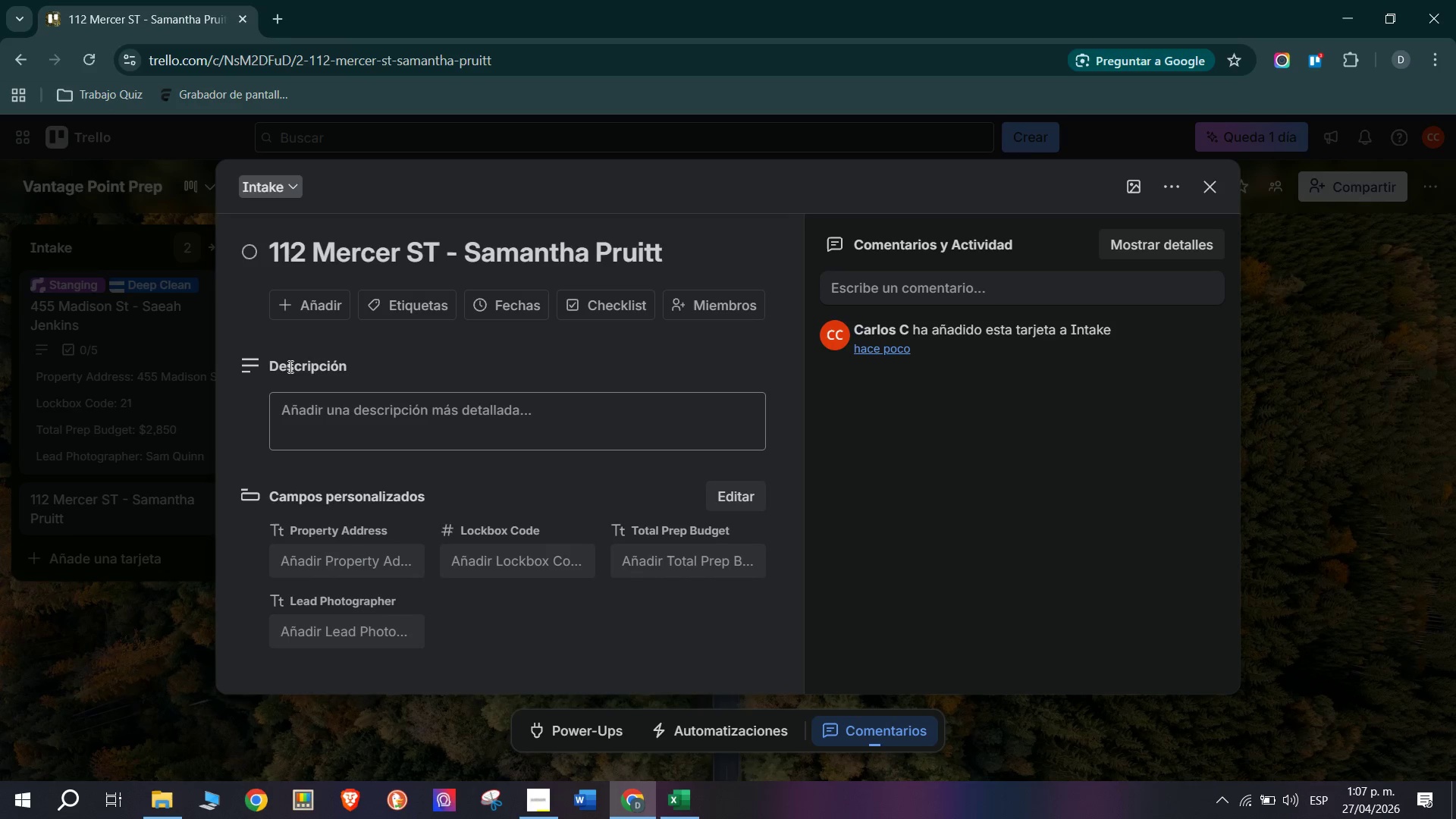 
wait(13.09)
 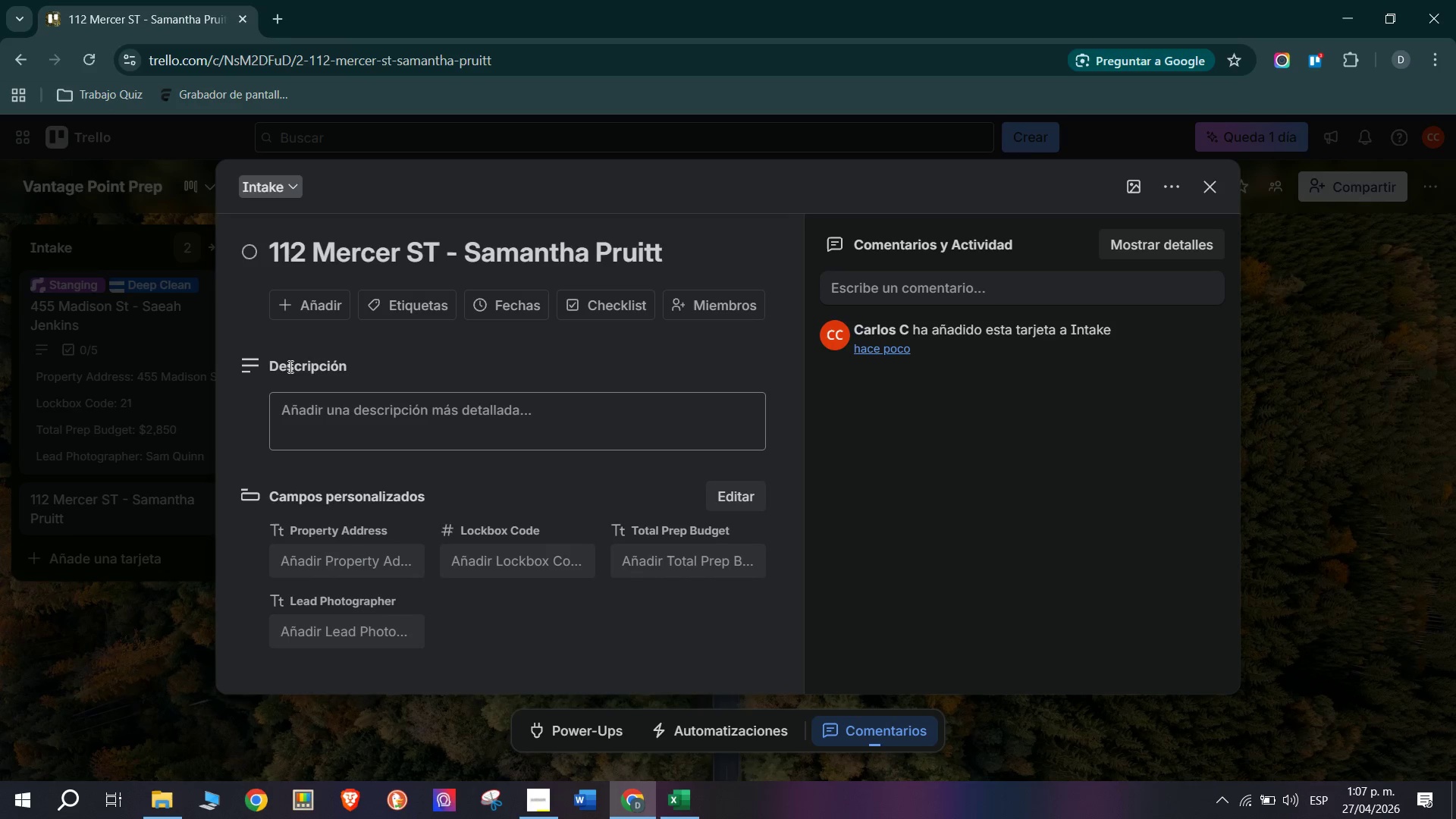 
type(112 Mercer St)
 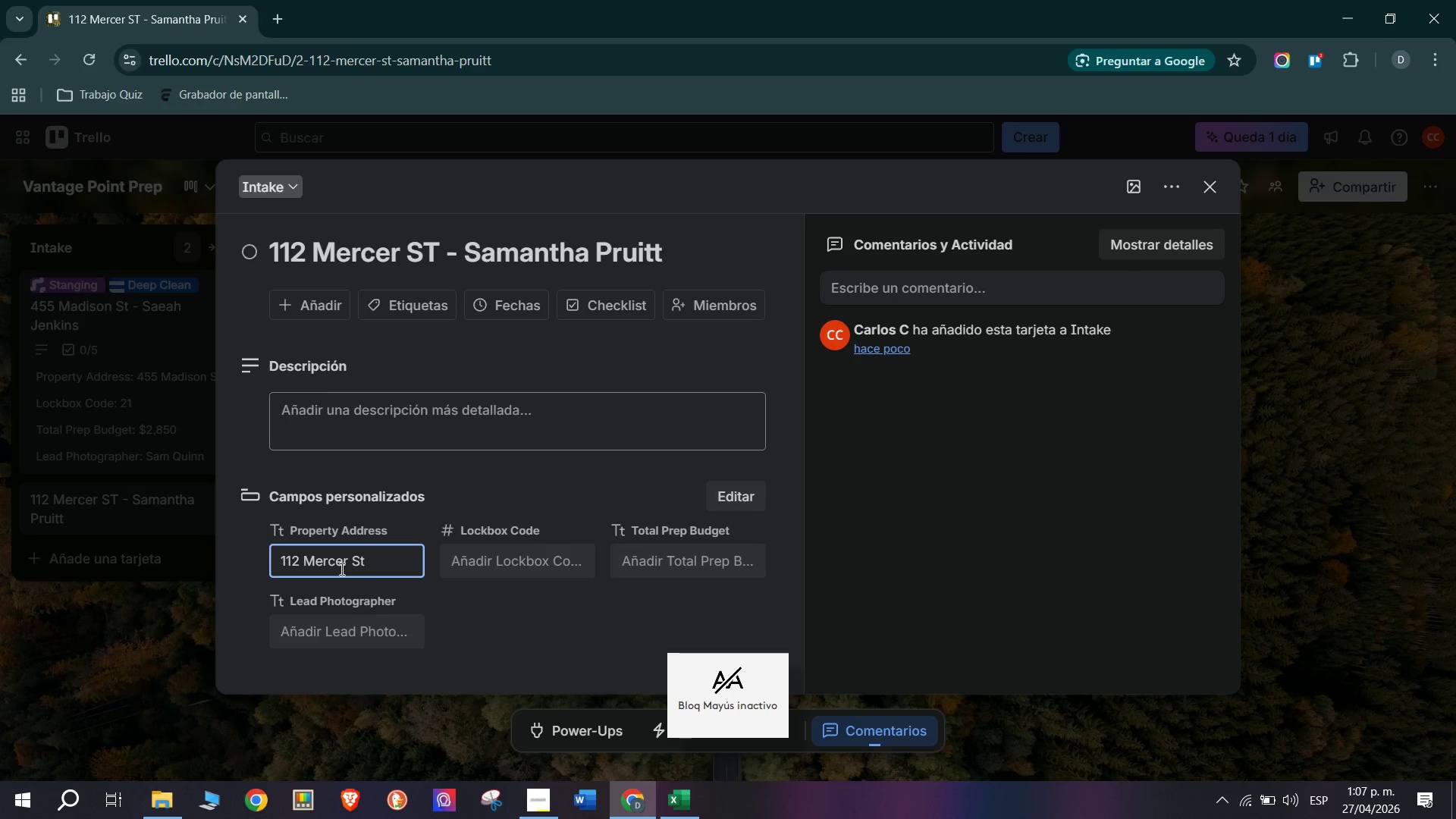 
key(Enter)
 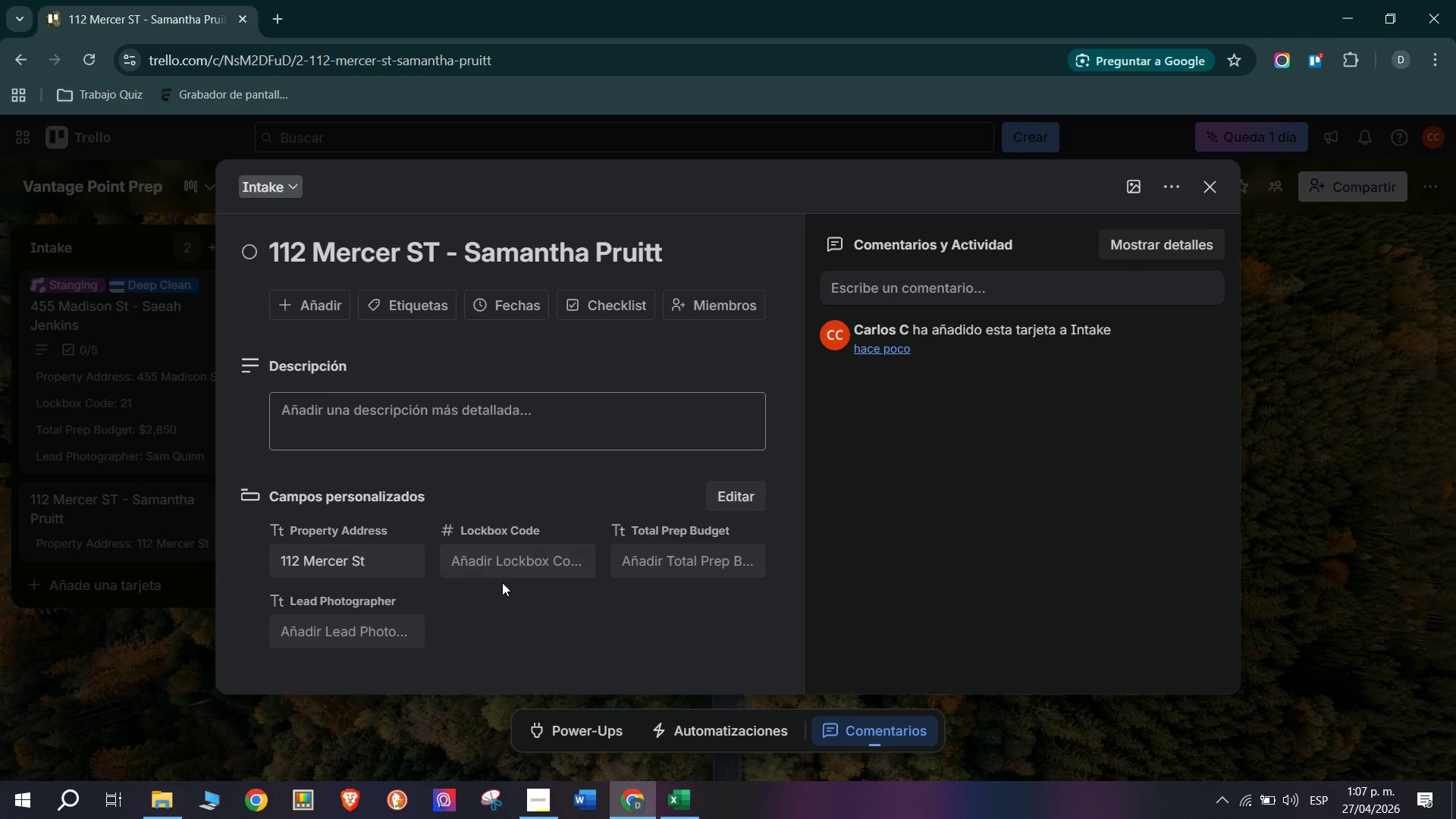 
left_click([486, 556])
 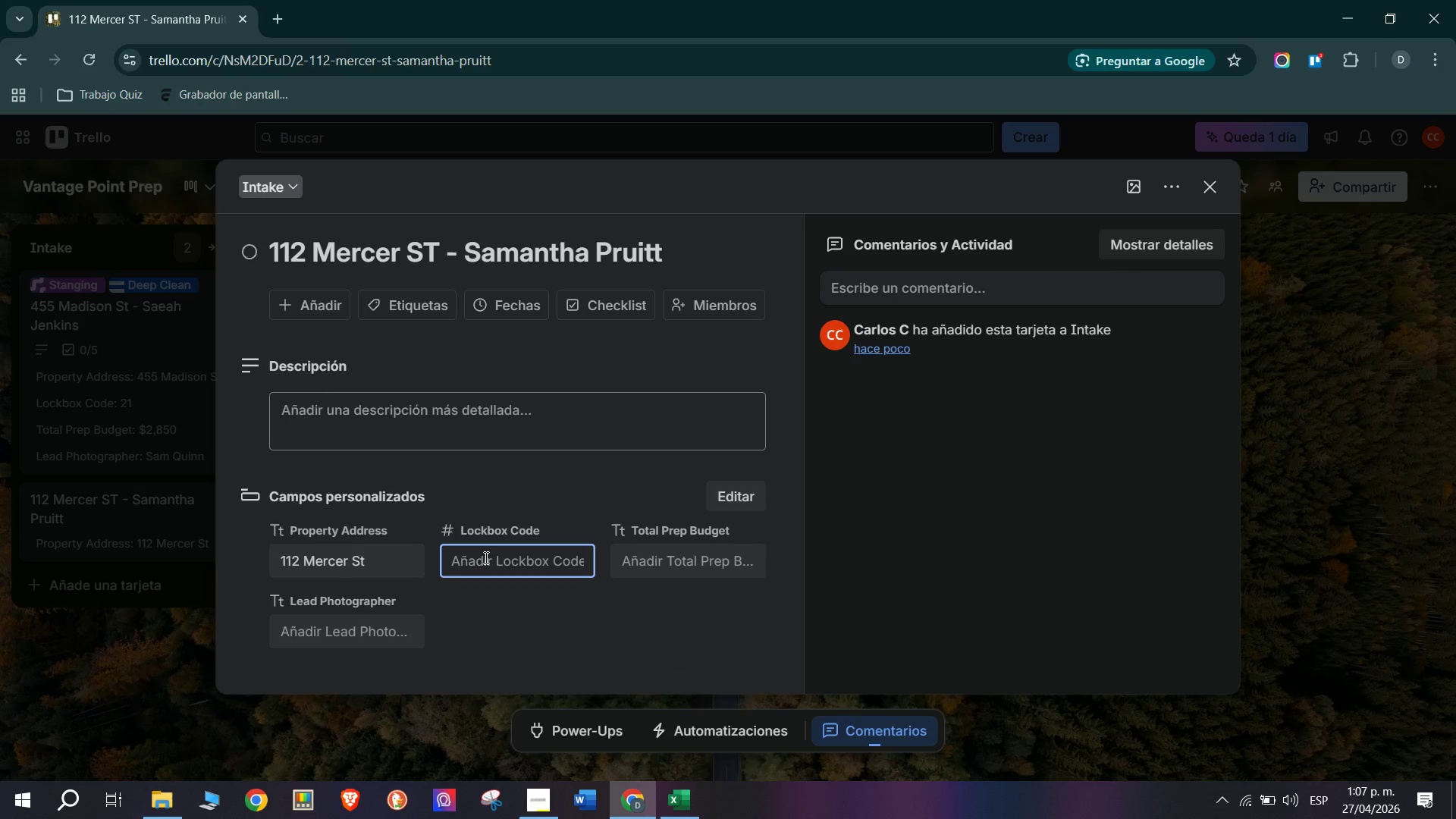 
type(1212)
key(Tab)
 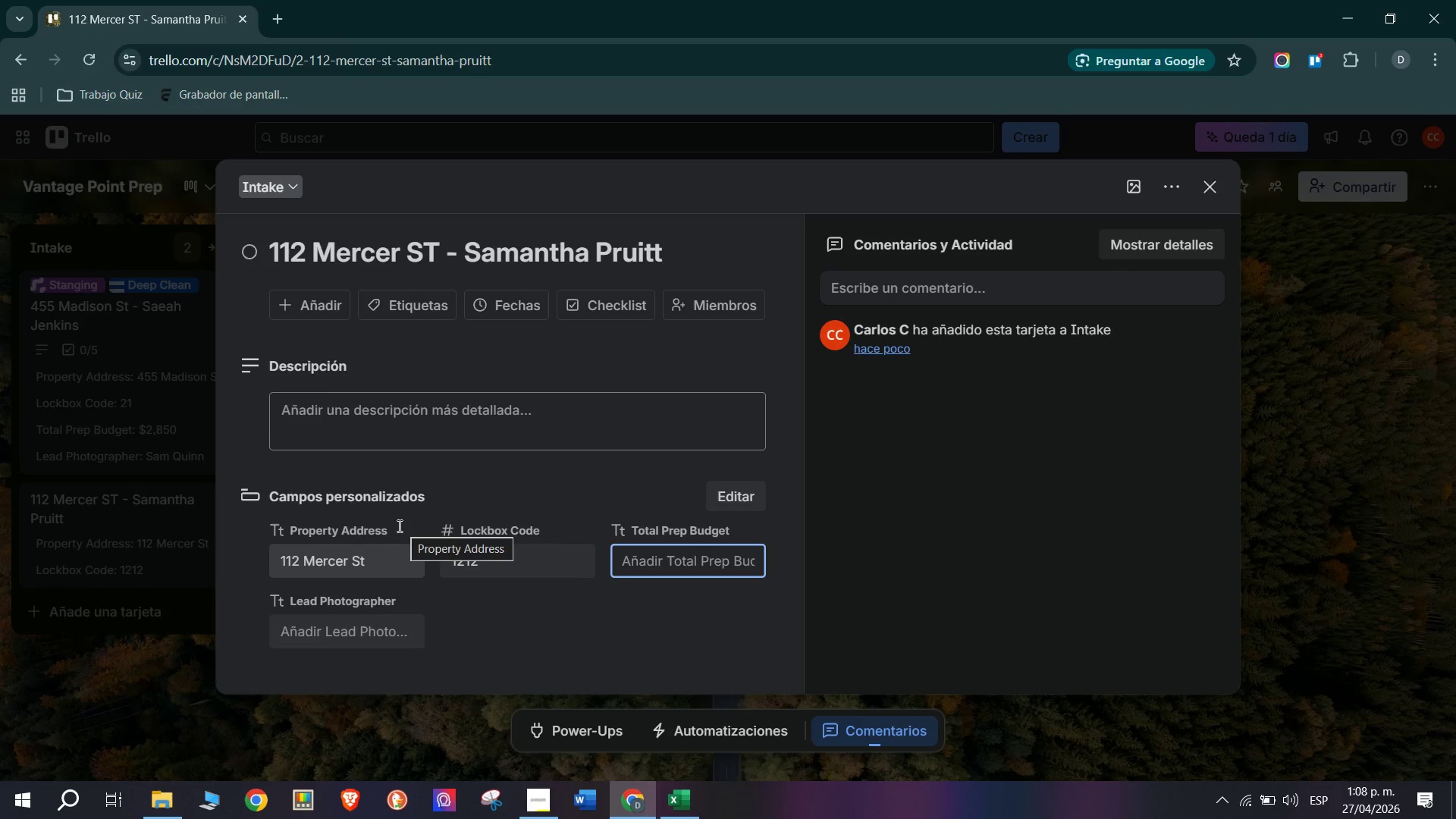 
wait(20.97)
 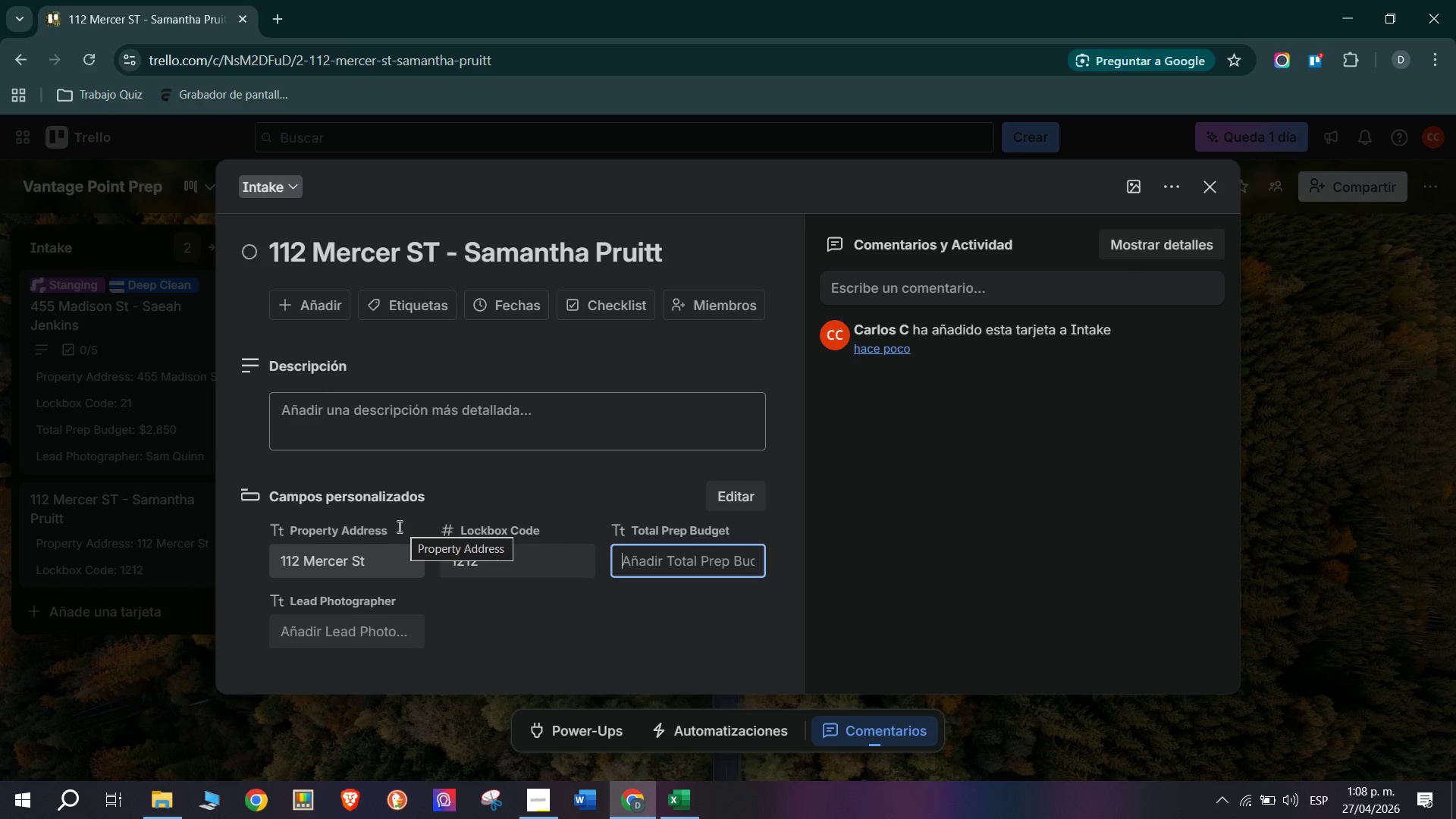 
type($3,500)
 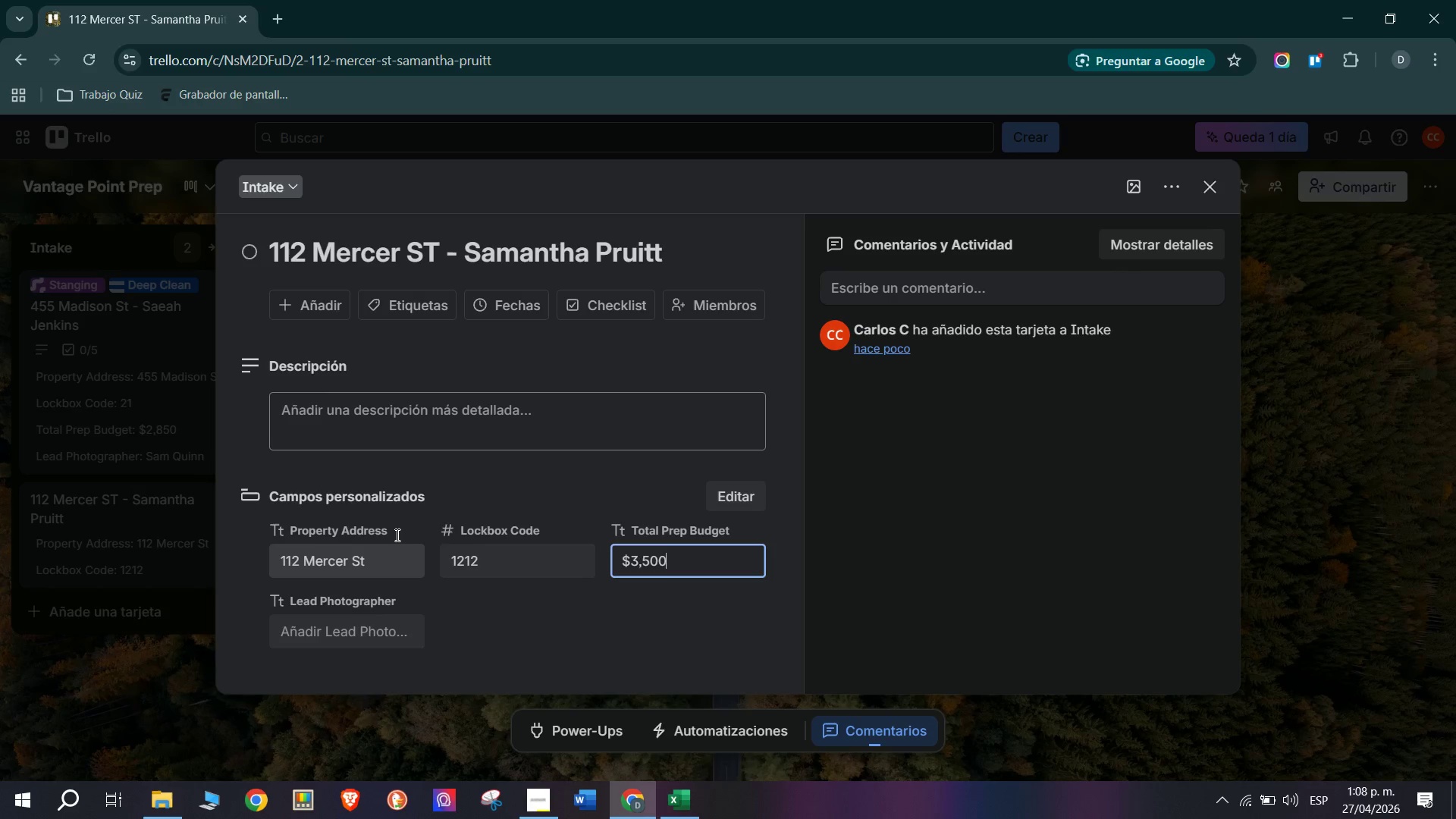 
key(Enter)
 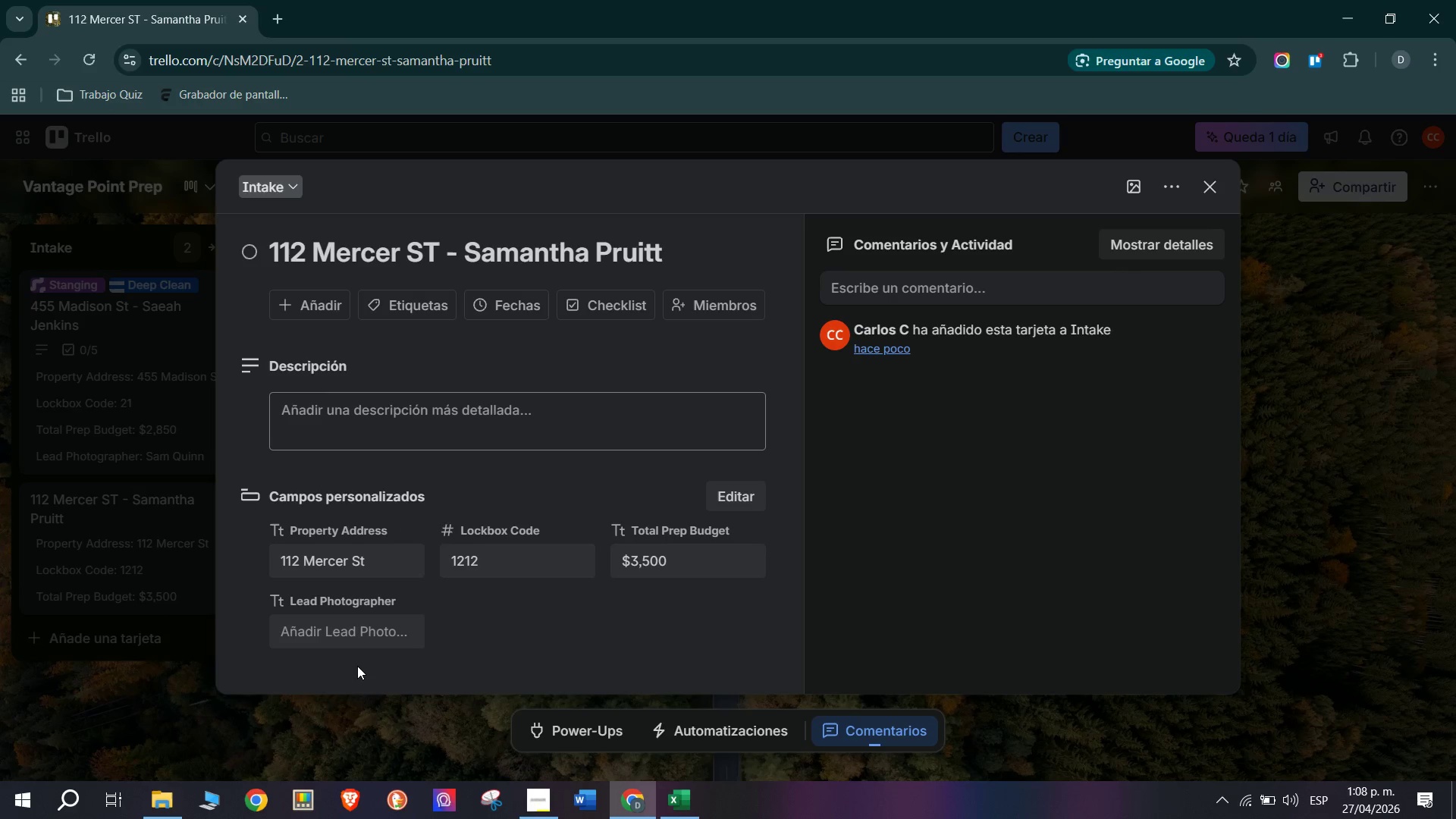 
double_click([395, 626])
 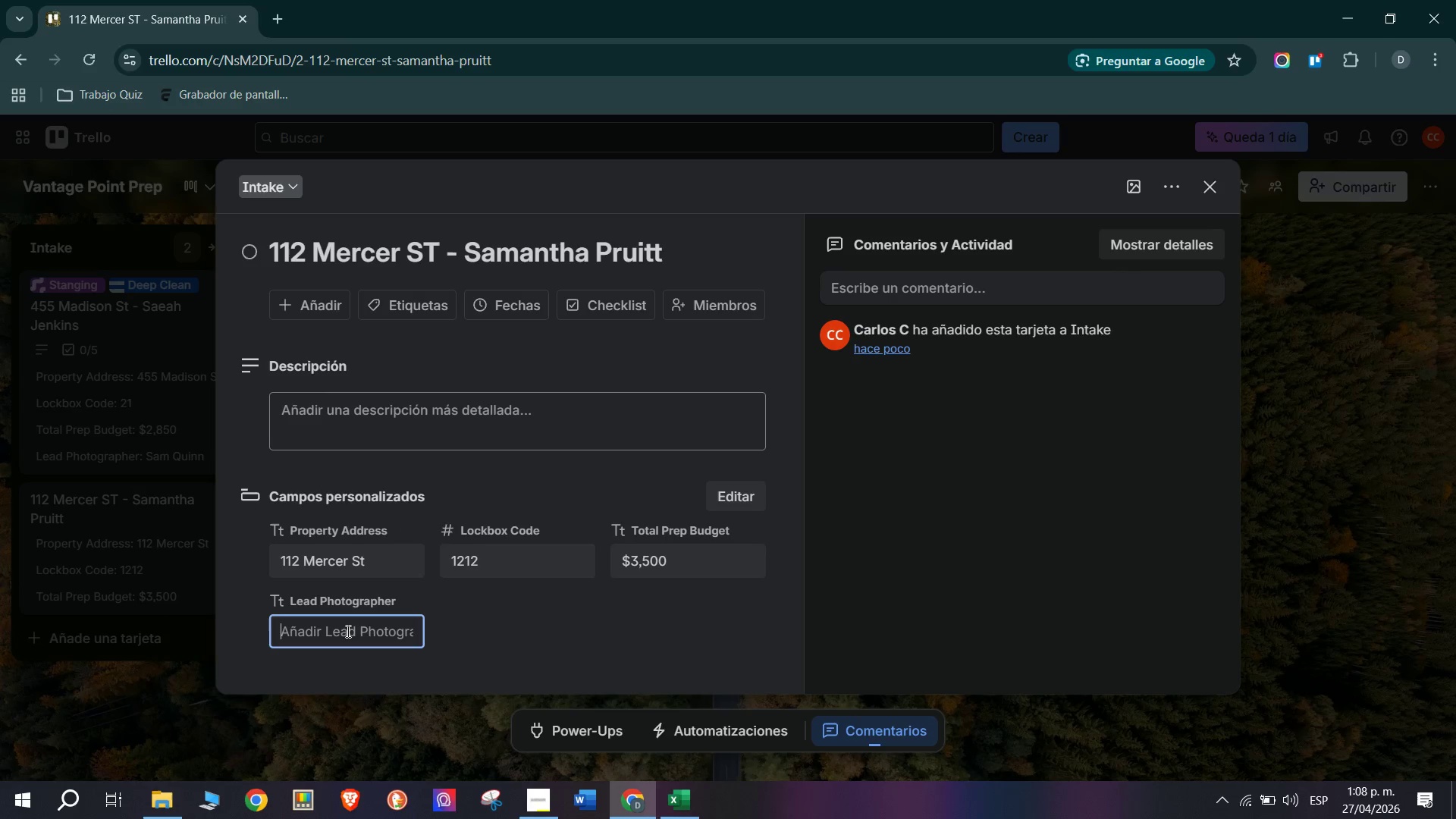 
type(Morgan Taylor)
 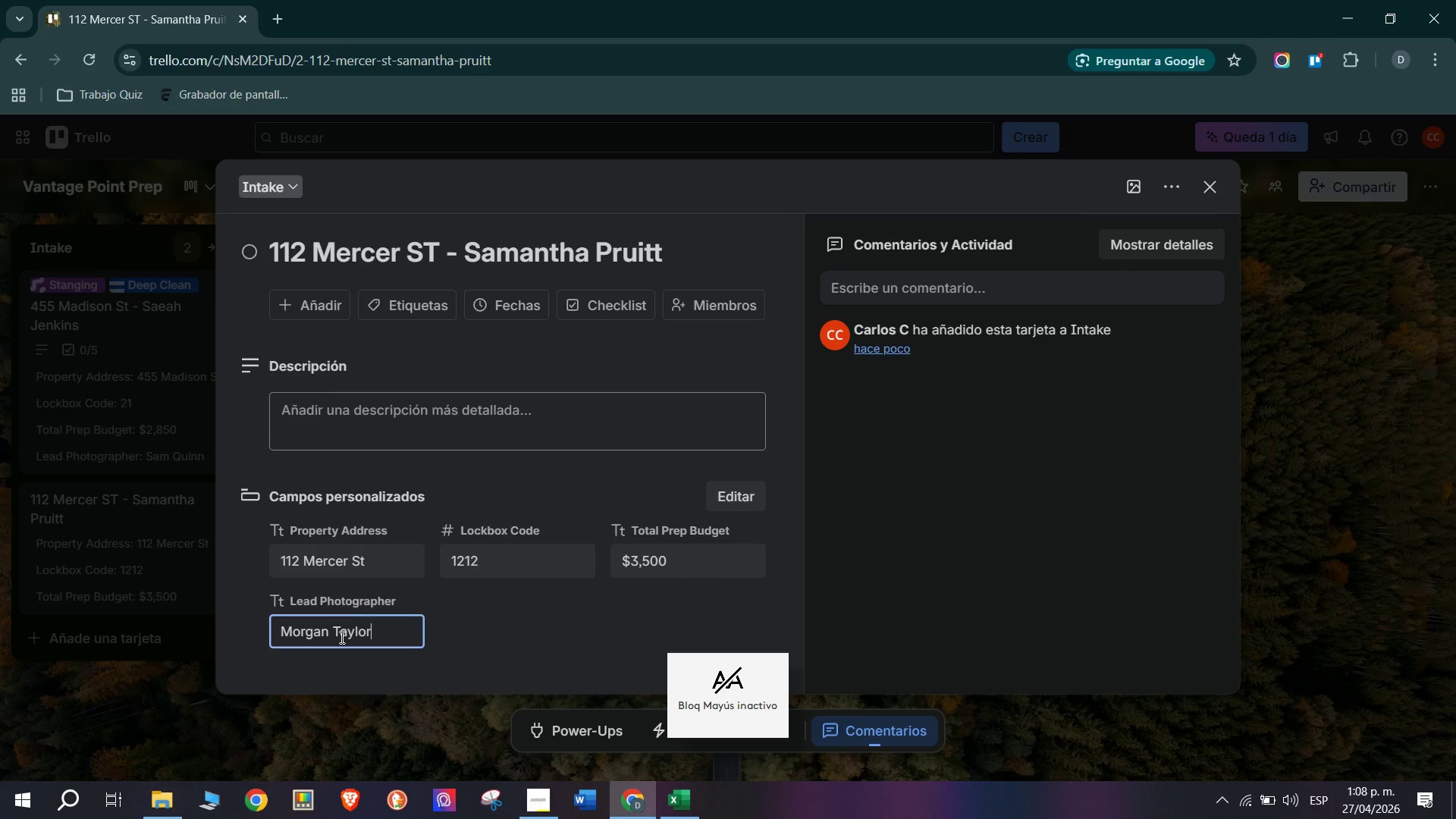 
key(Enter)
 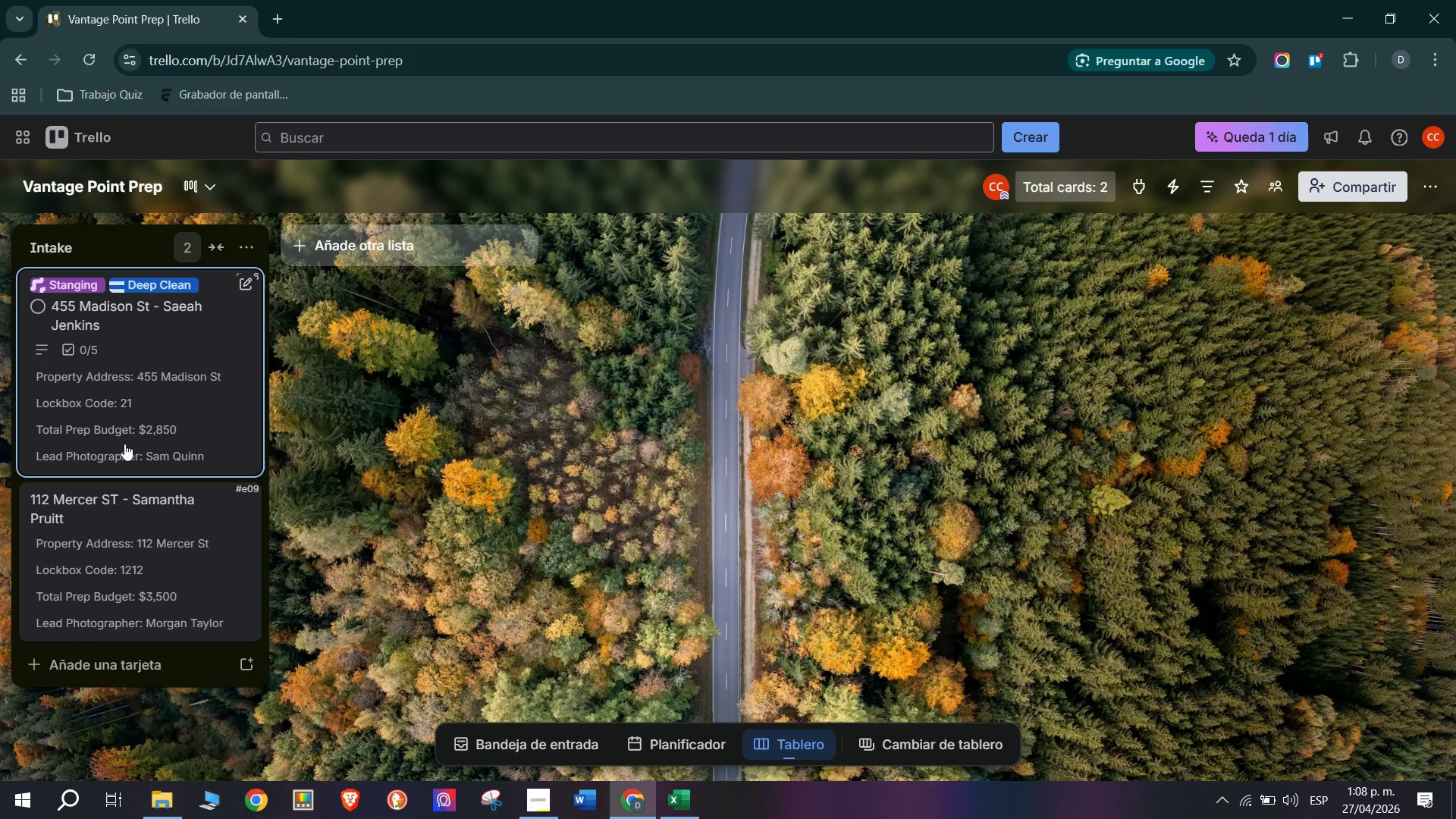 
wait(10.84)
 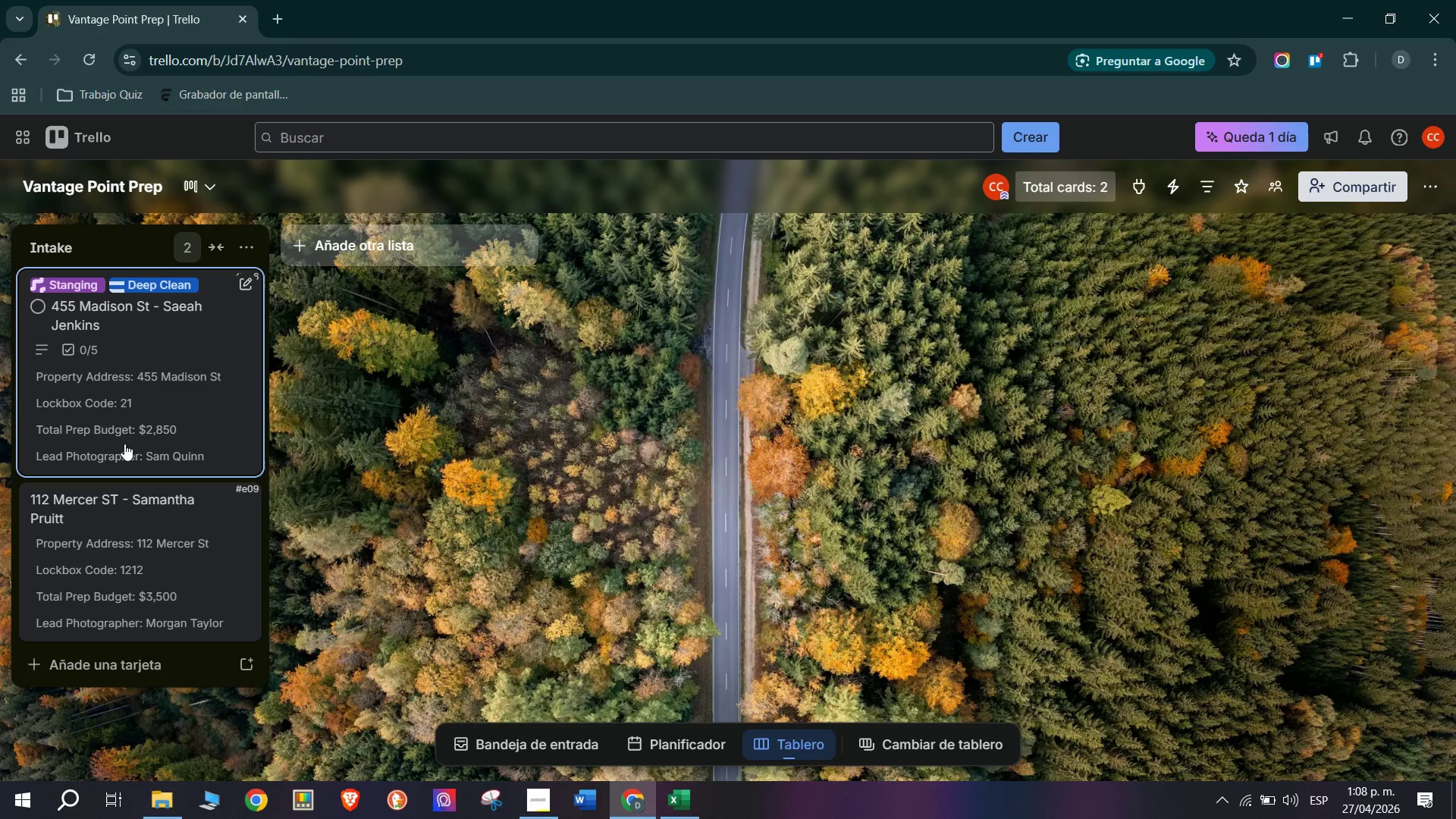 
left_click([120, 375])
 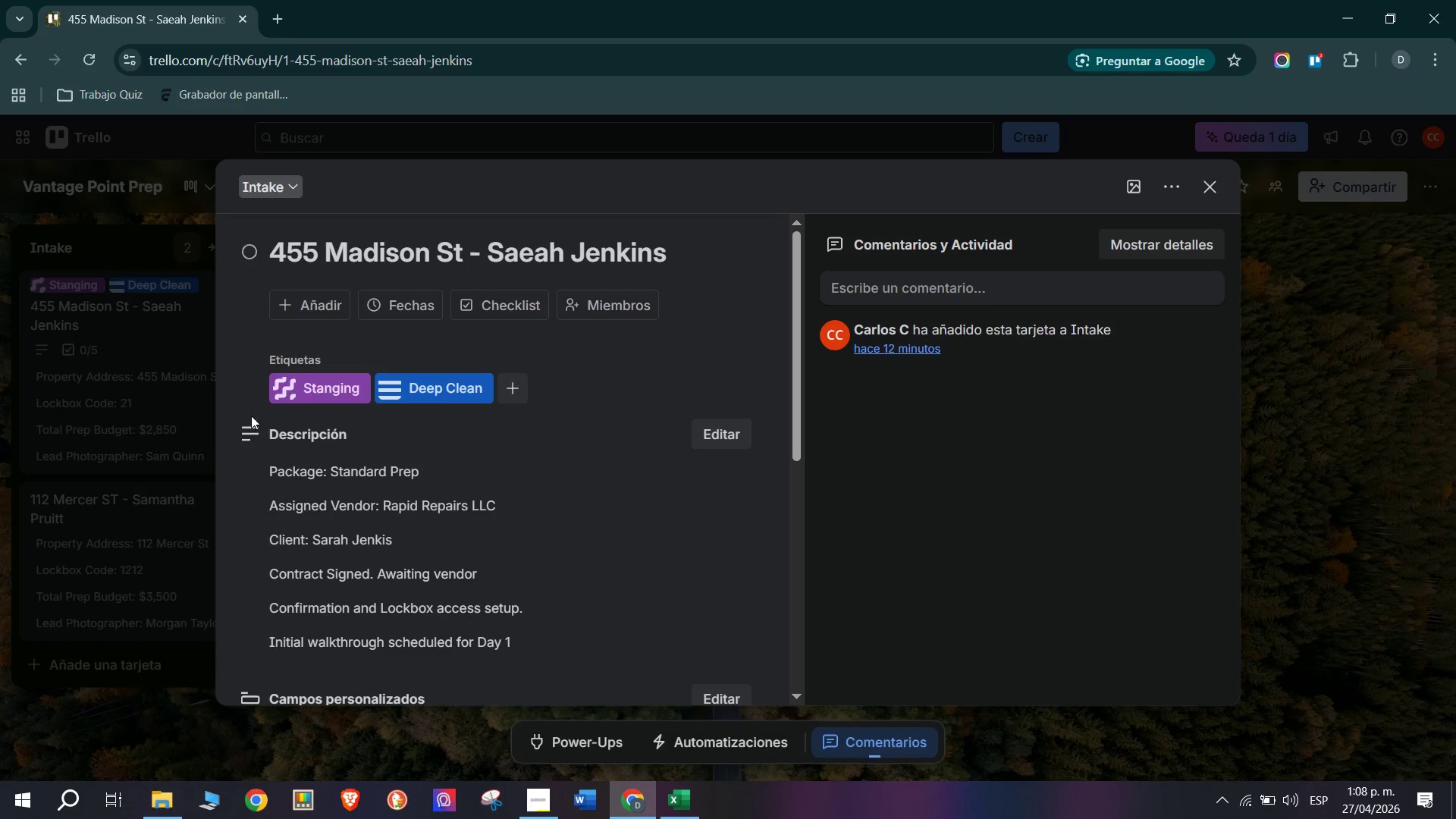 
scroll: coordinate [543, 418], scroll_direction: down, amount: 2.0
 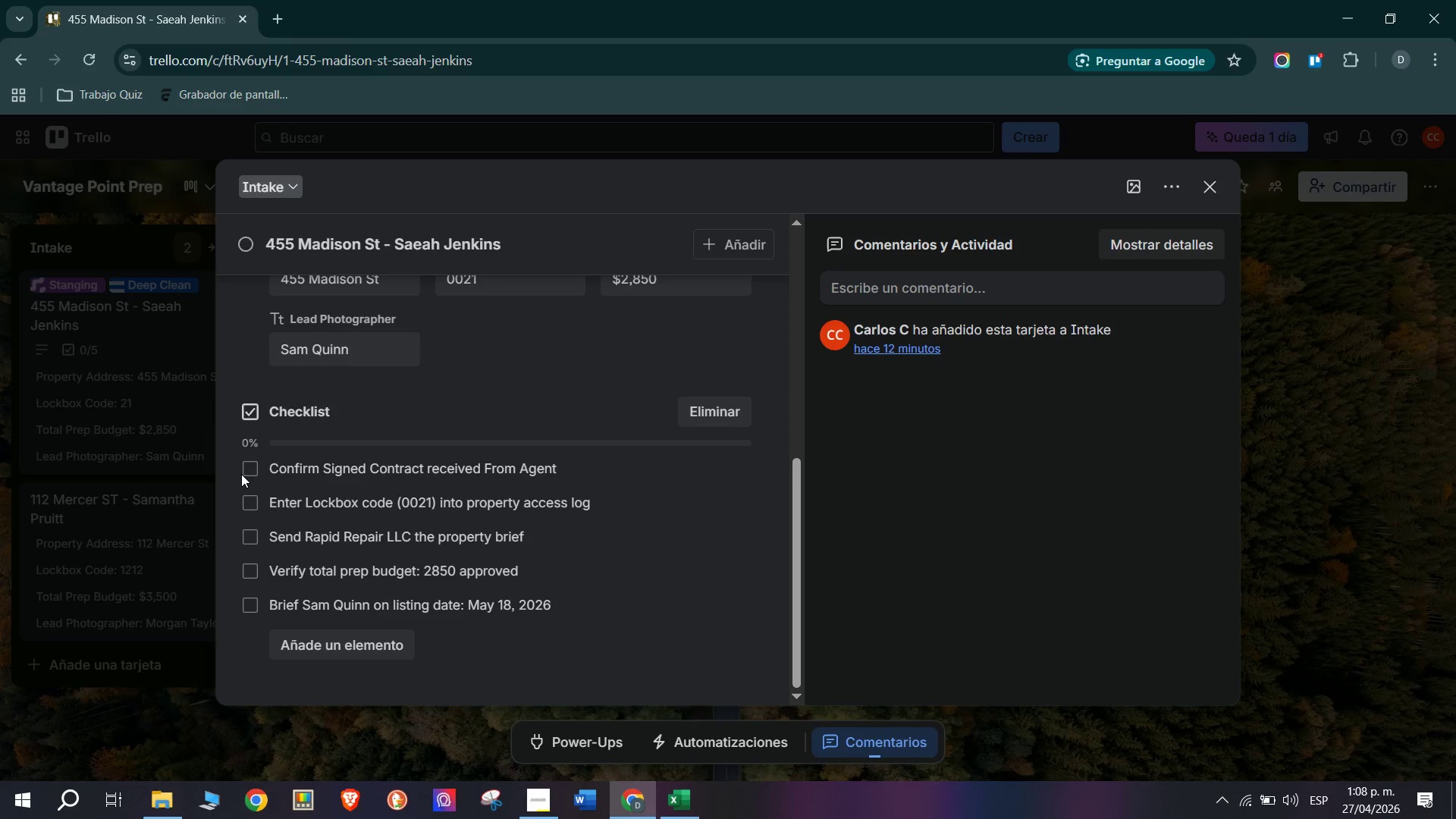 
scroll: coordinate [318, 497], scroll_direction: up, amount: 6.0
 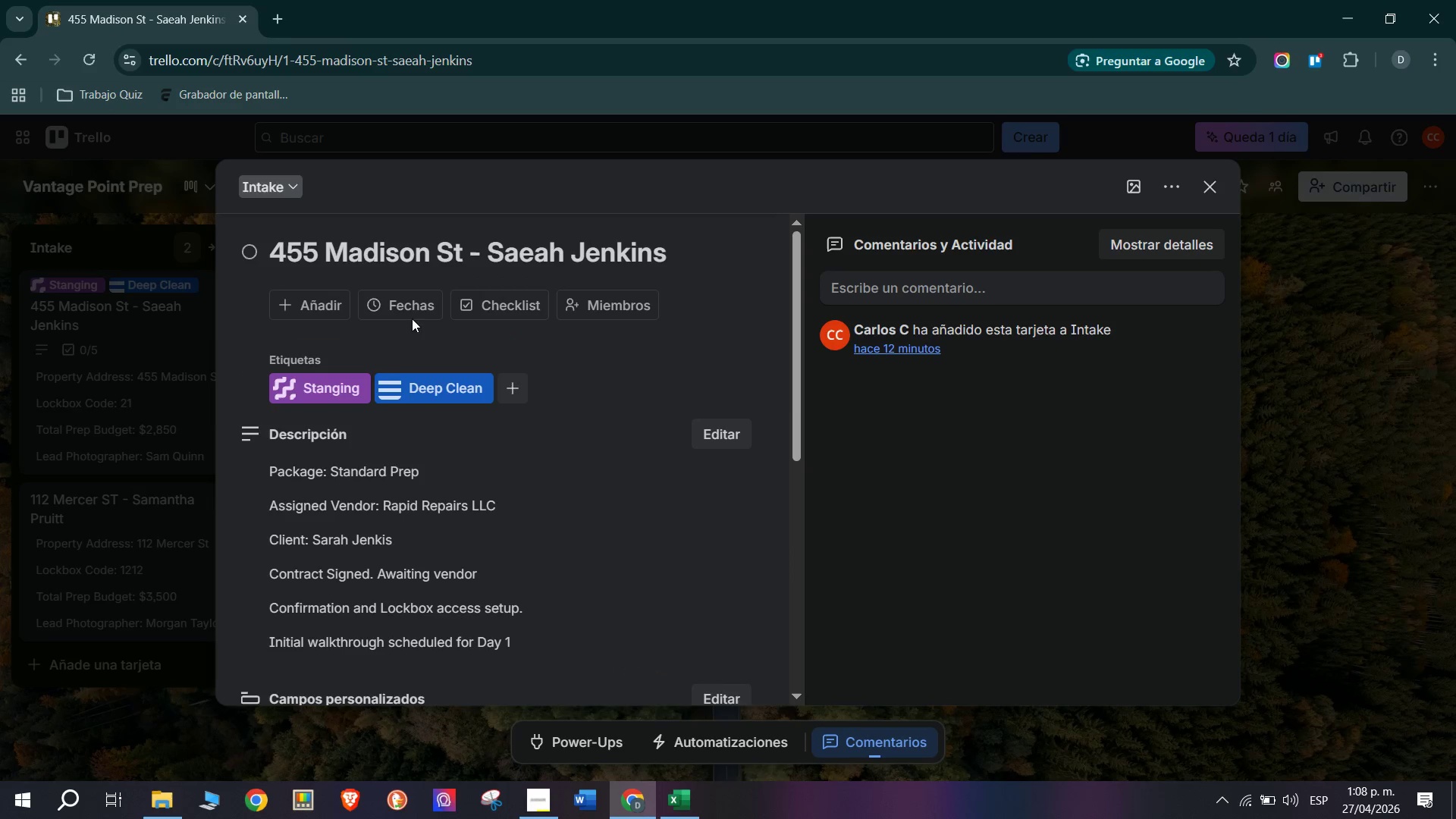 
left_click([416, 309])
 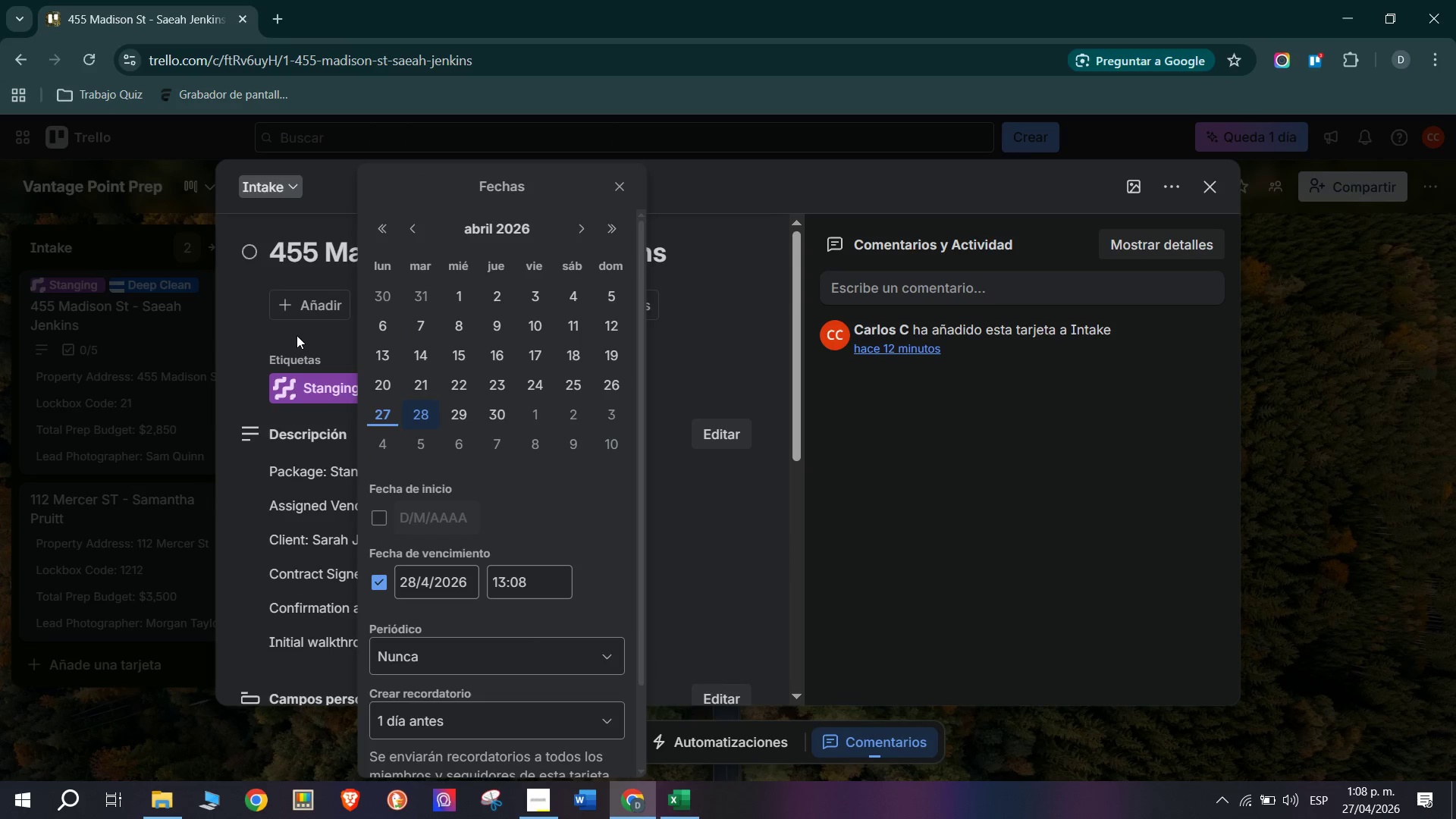 
double_click([309, 312])
 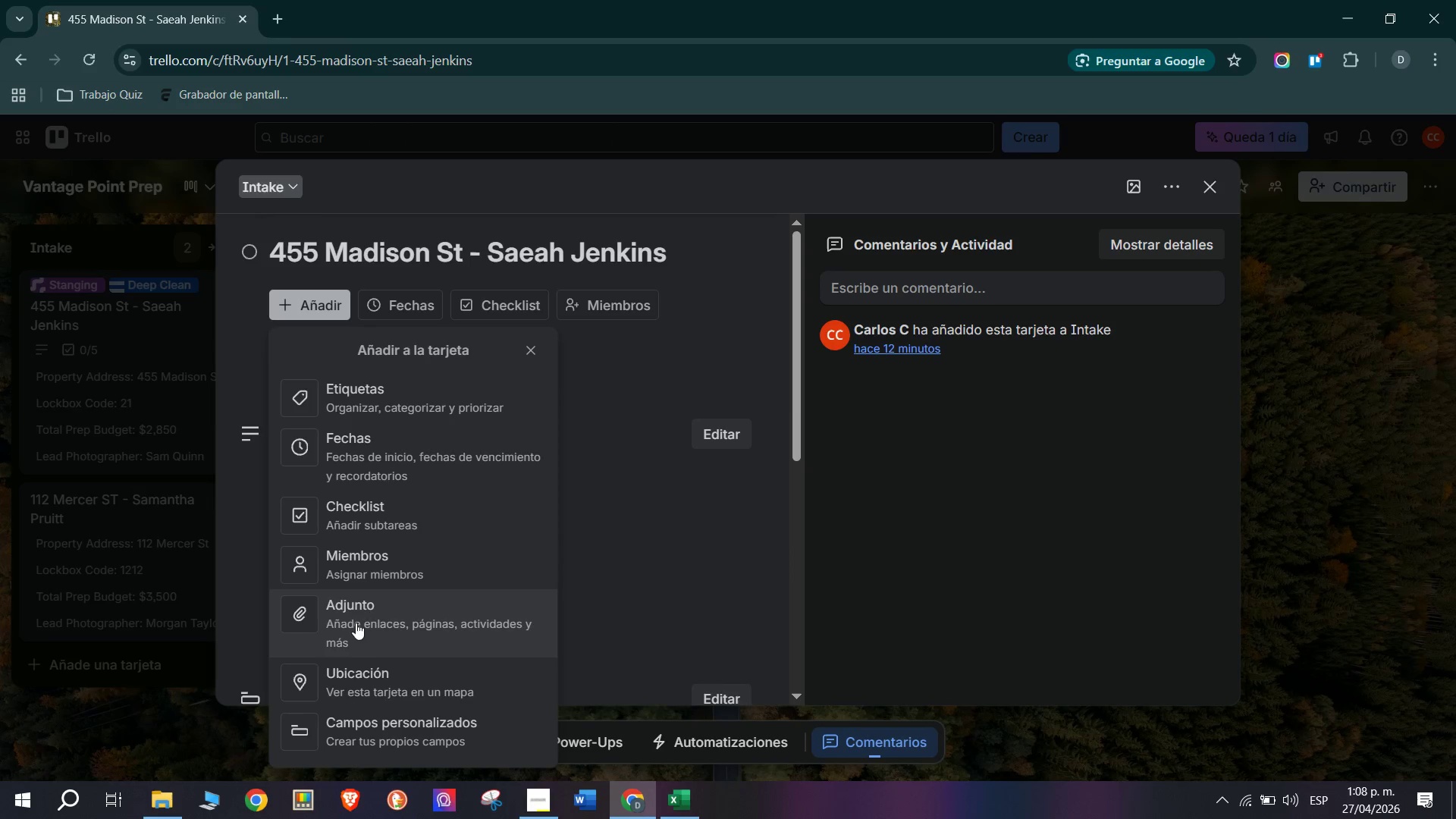 
scroll: coordinate [360, 628], scroll_direction: down, amount: 7.0
 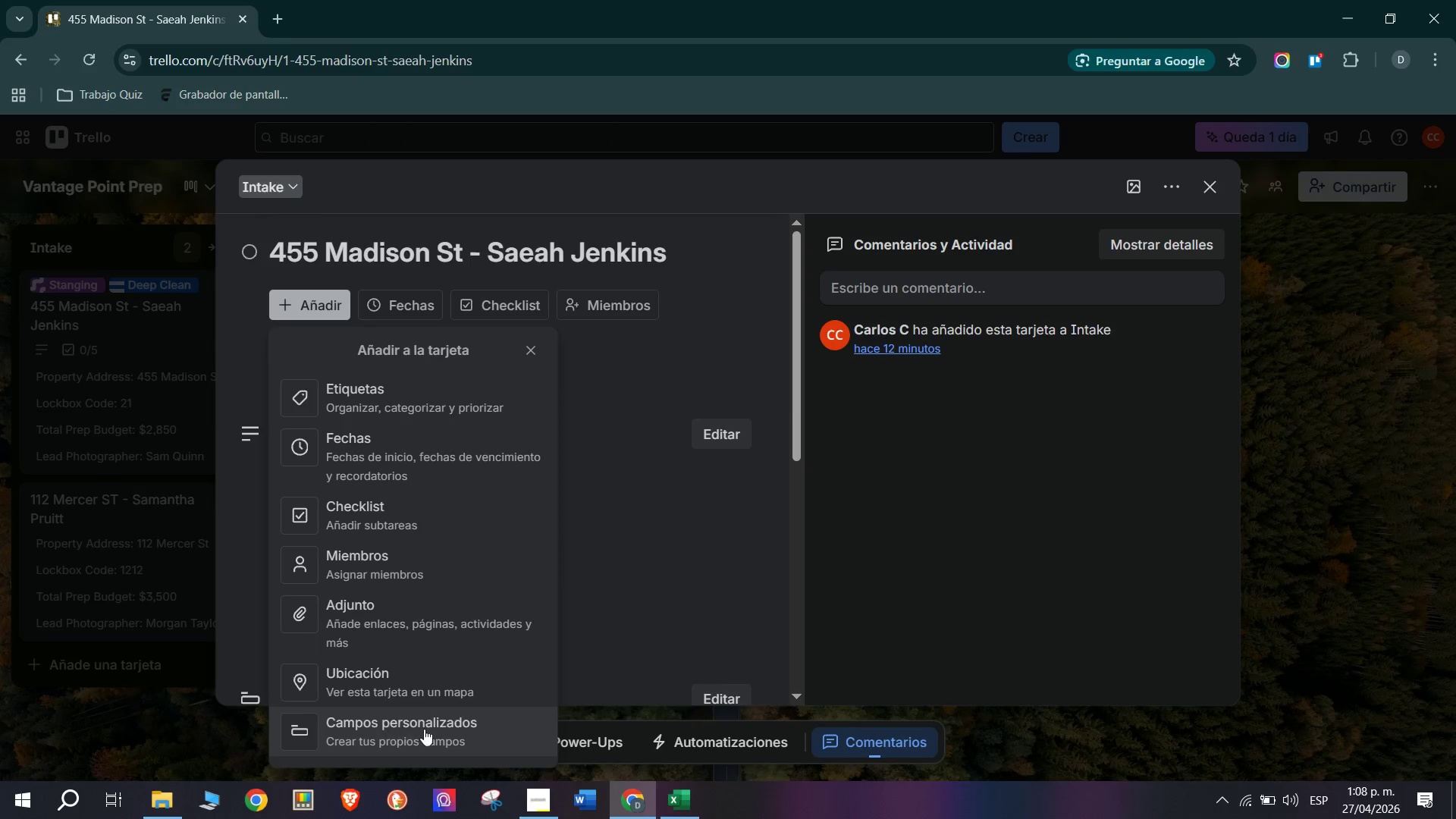 
left_click([424, 729])
 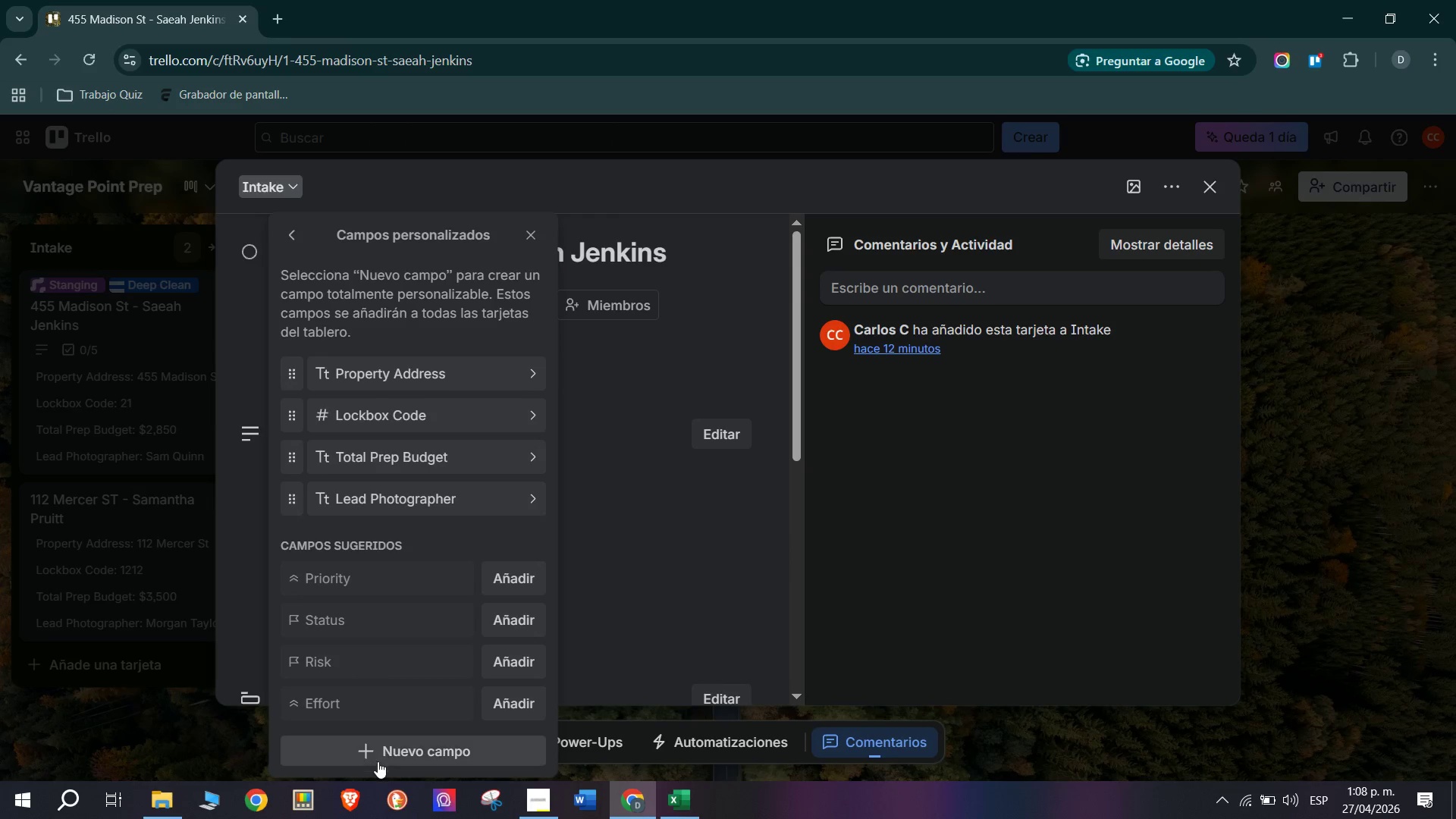 
double_click([414, 747])
 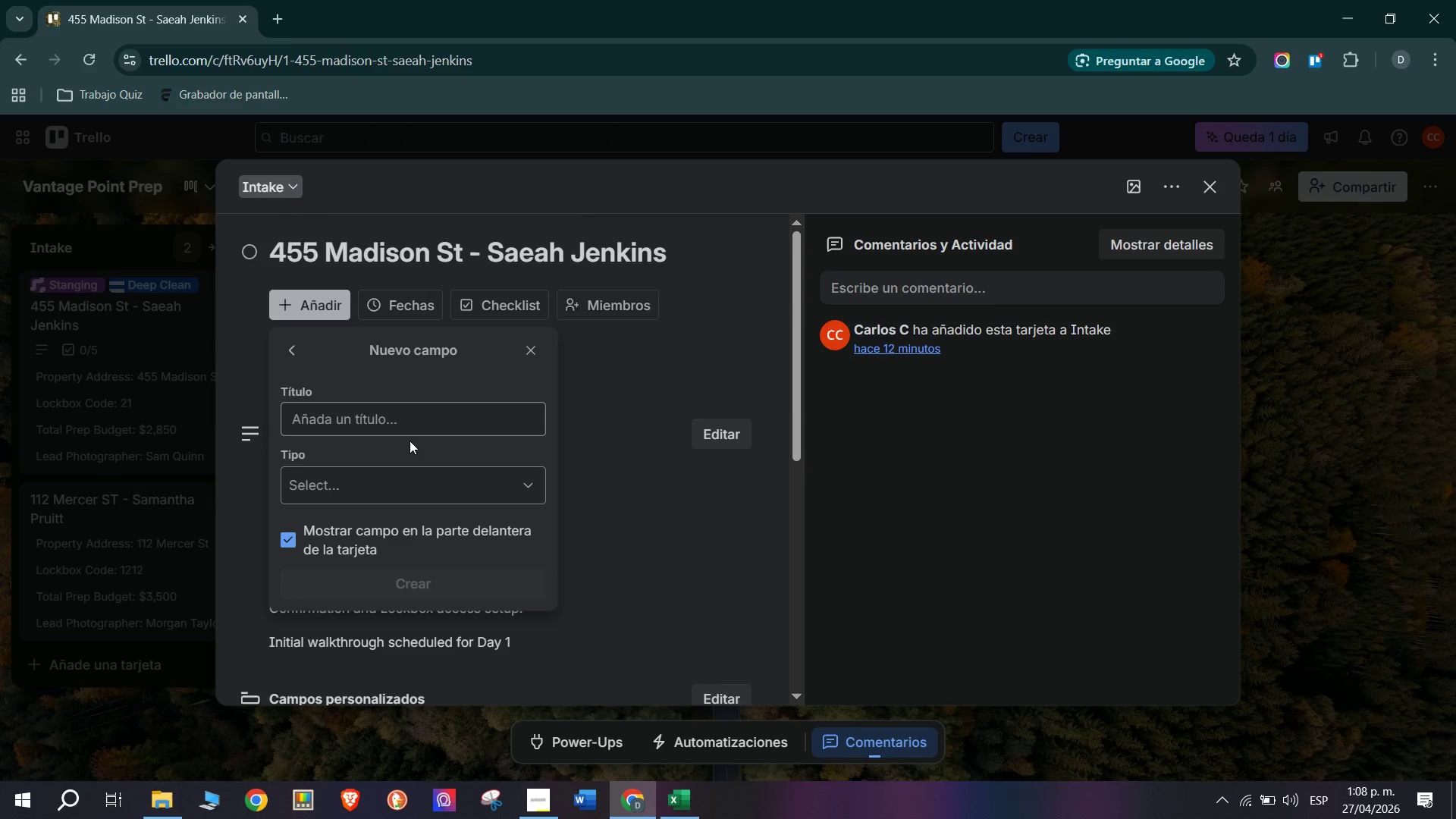 
left_click([414, 419])
 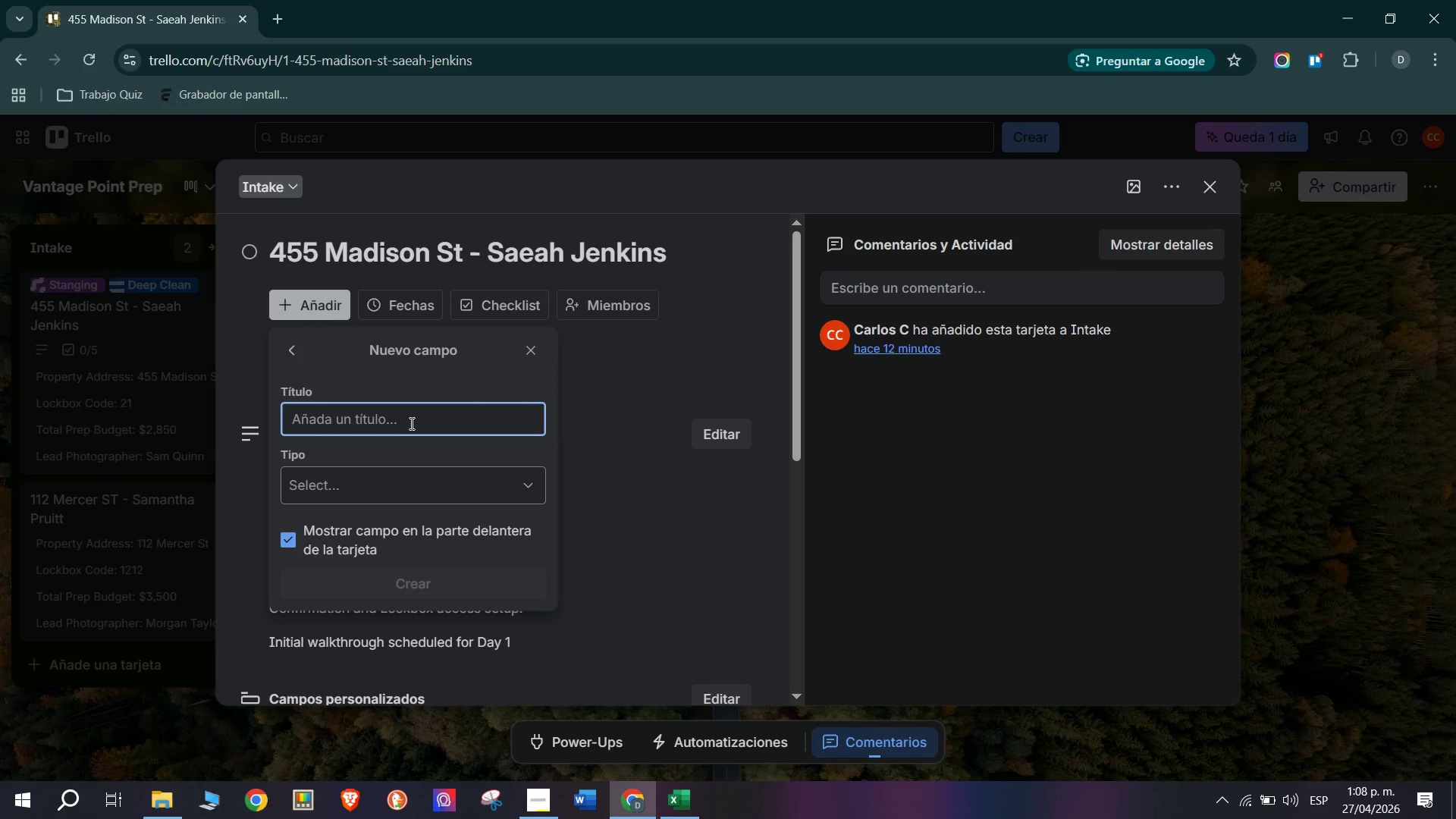 
type(K)
key(Backspace)
type(Listing Date)
 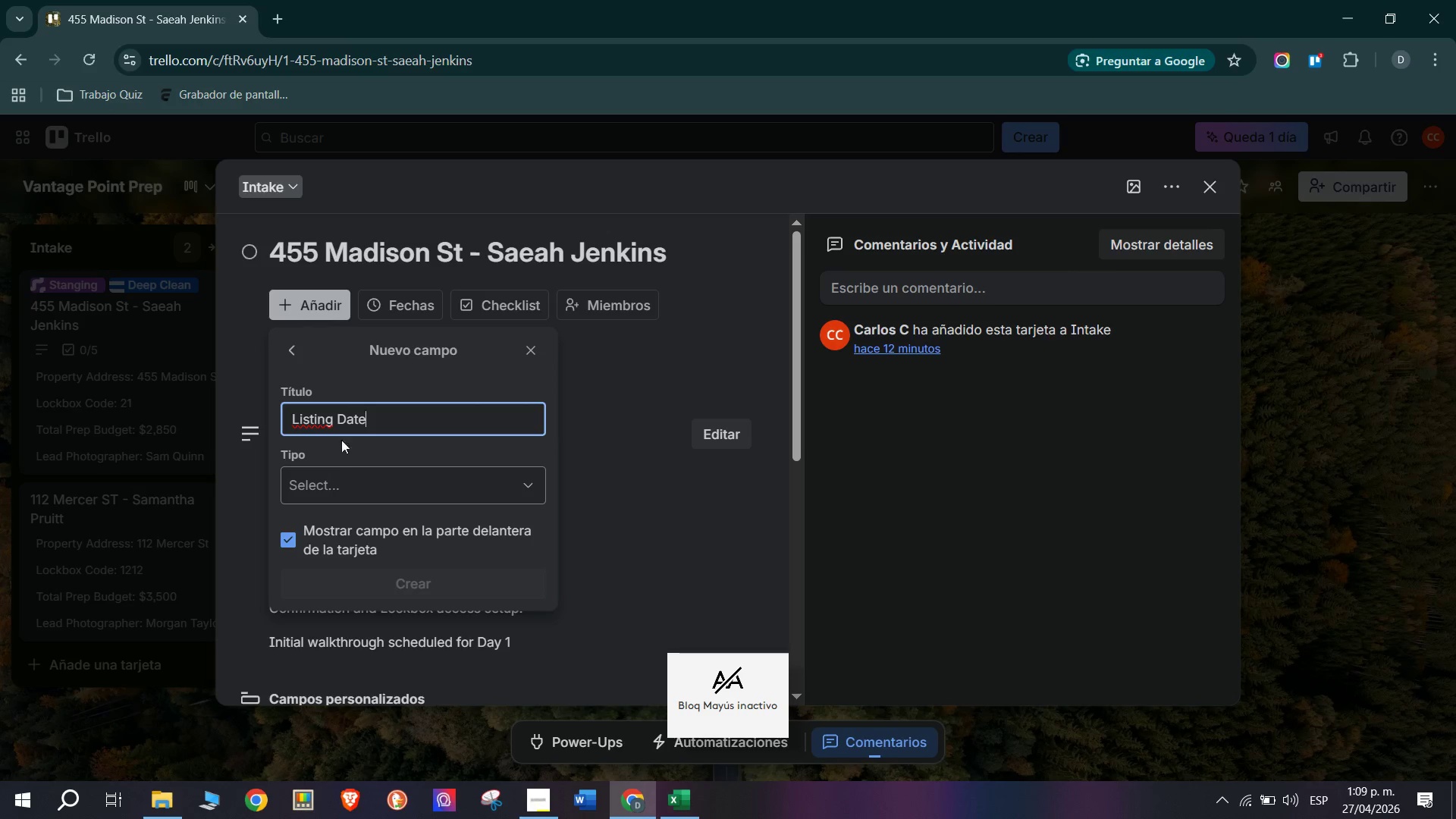 
left_click([401, 468])
 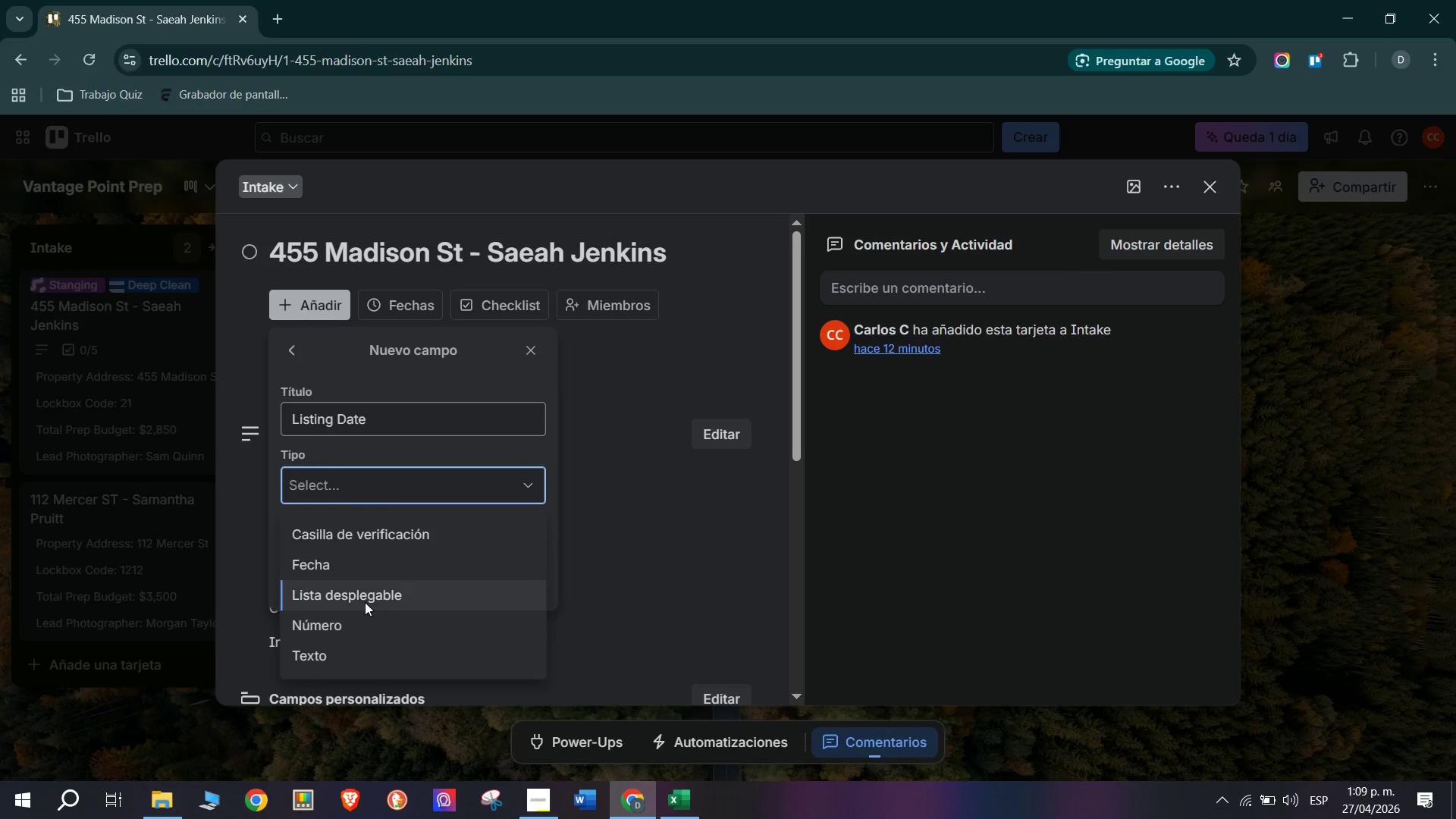 
left_click([364, 569])
 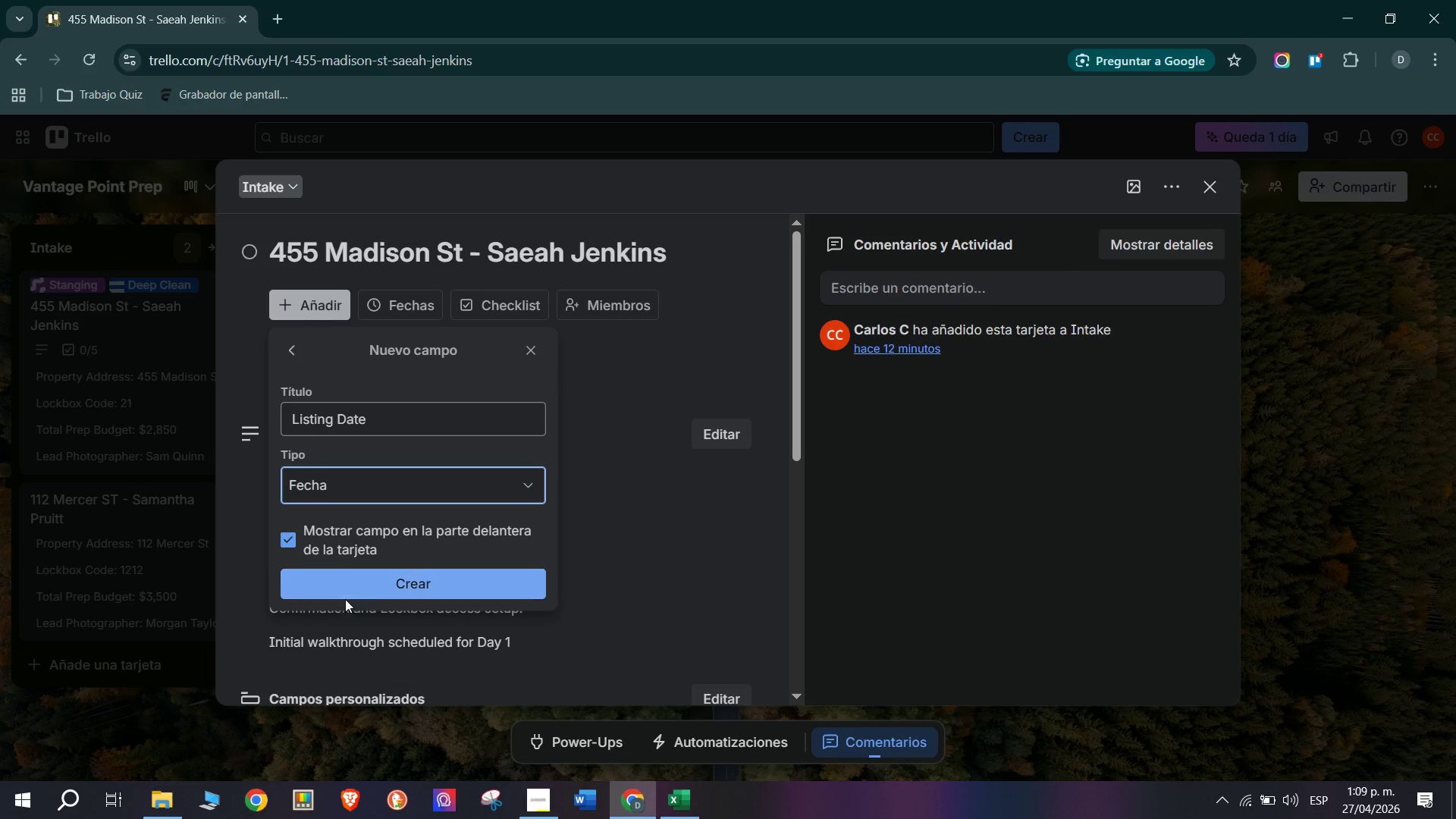 
left_click([378, 586])
 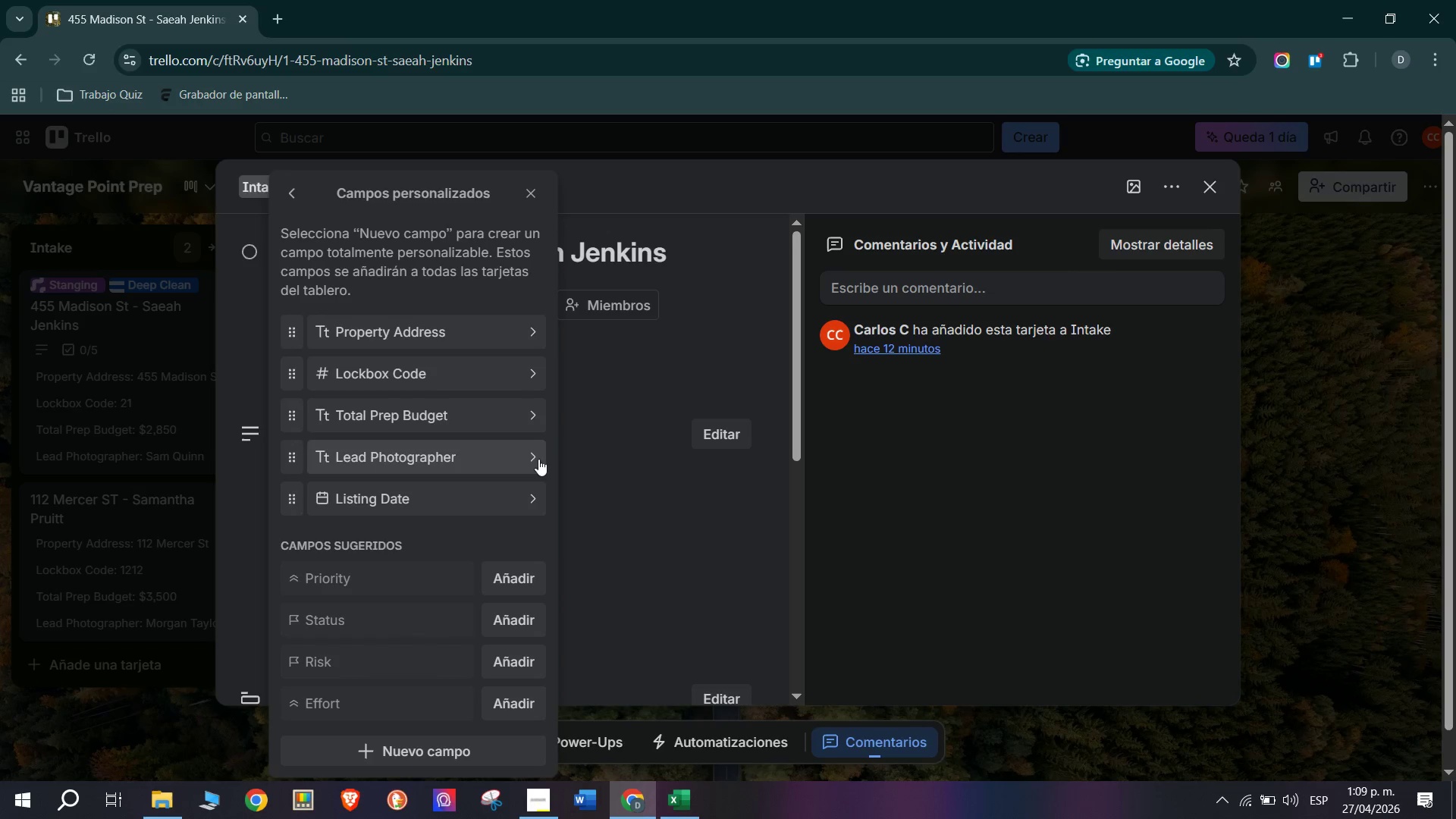 
left_click([616, 453])
 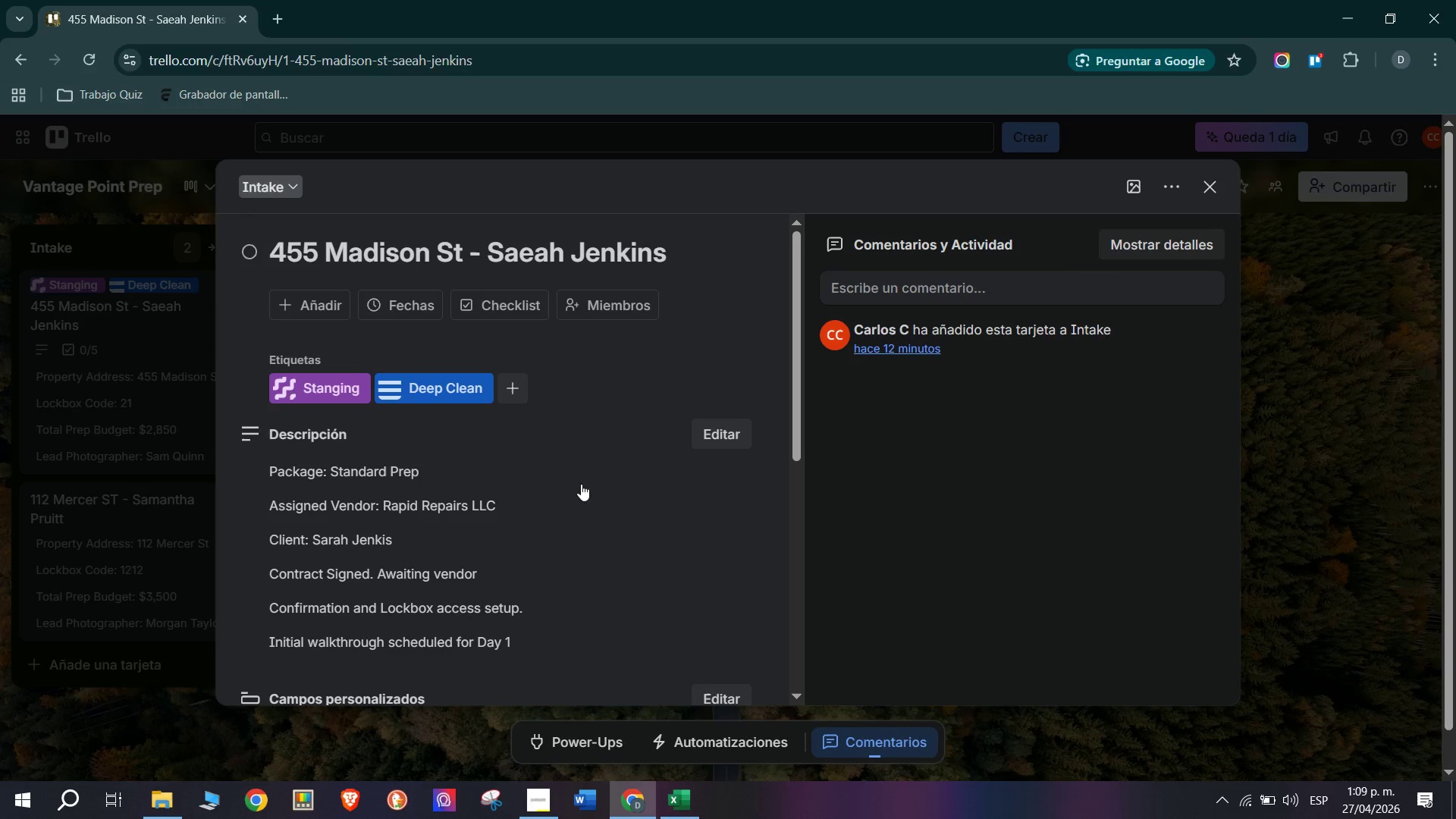 
scroll: coordinate [536, 500], scroll_direction: down, amount: 1.0
 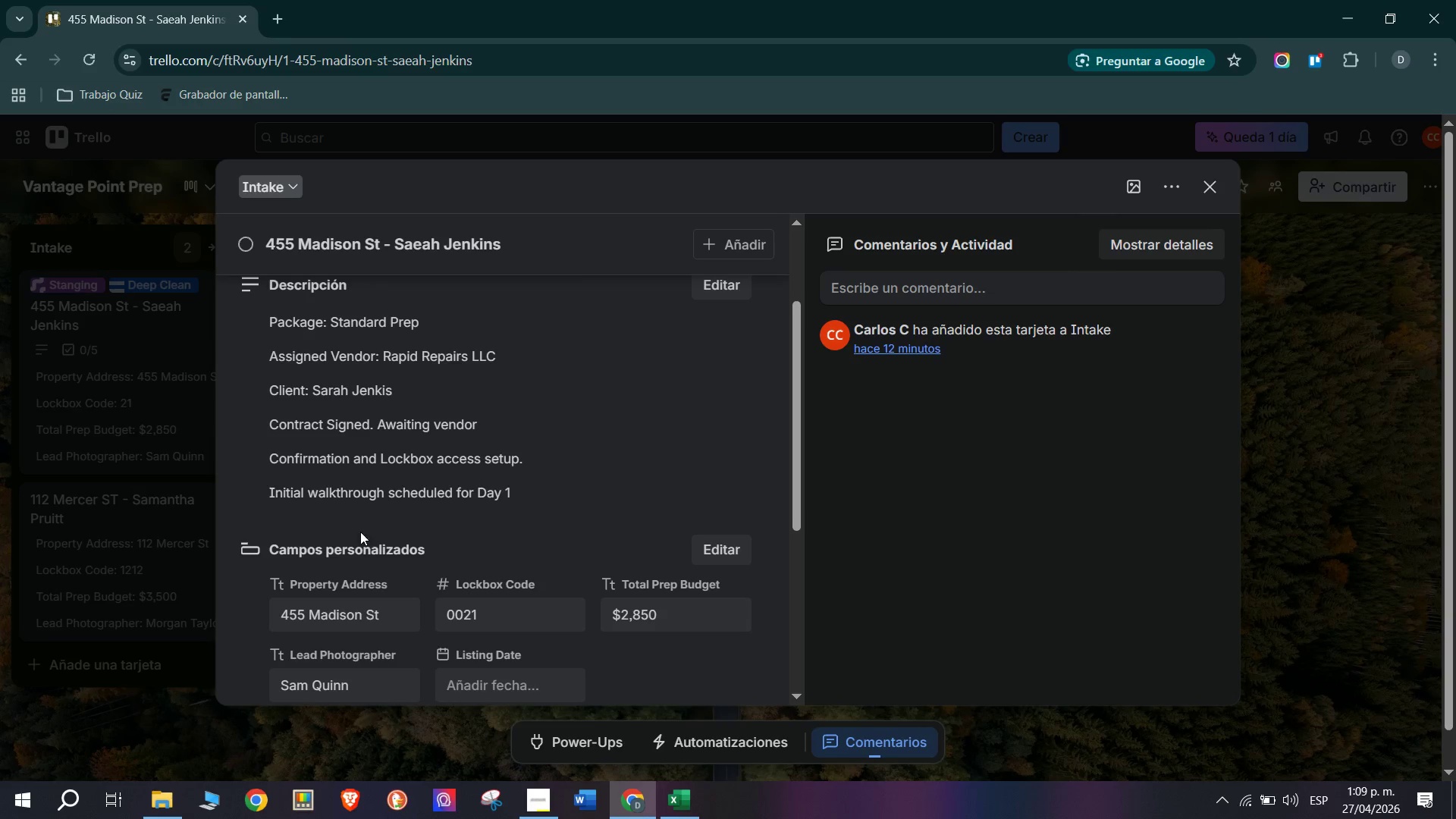 
left_click_drag(start_coordinate=[482, 667], to_coordinate=[482, 673])
 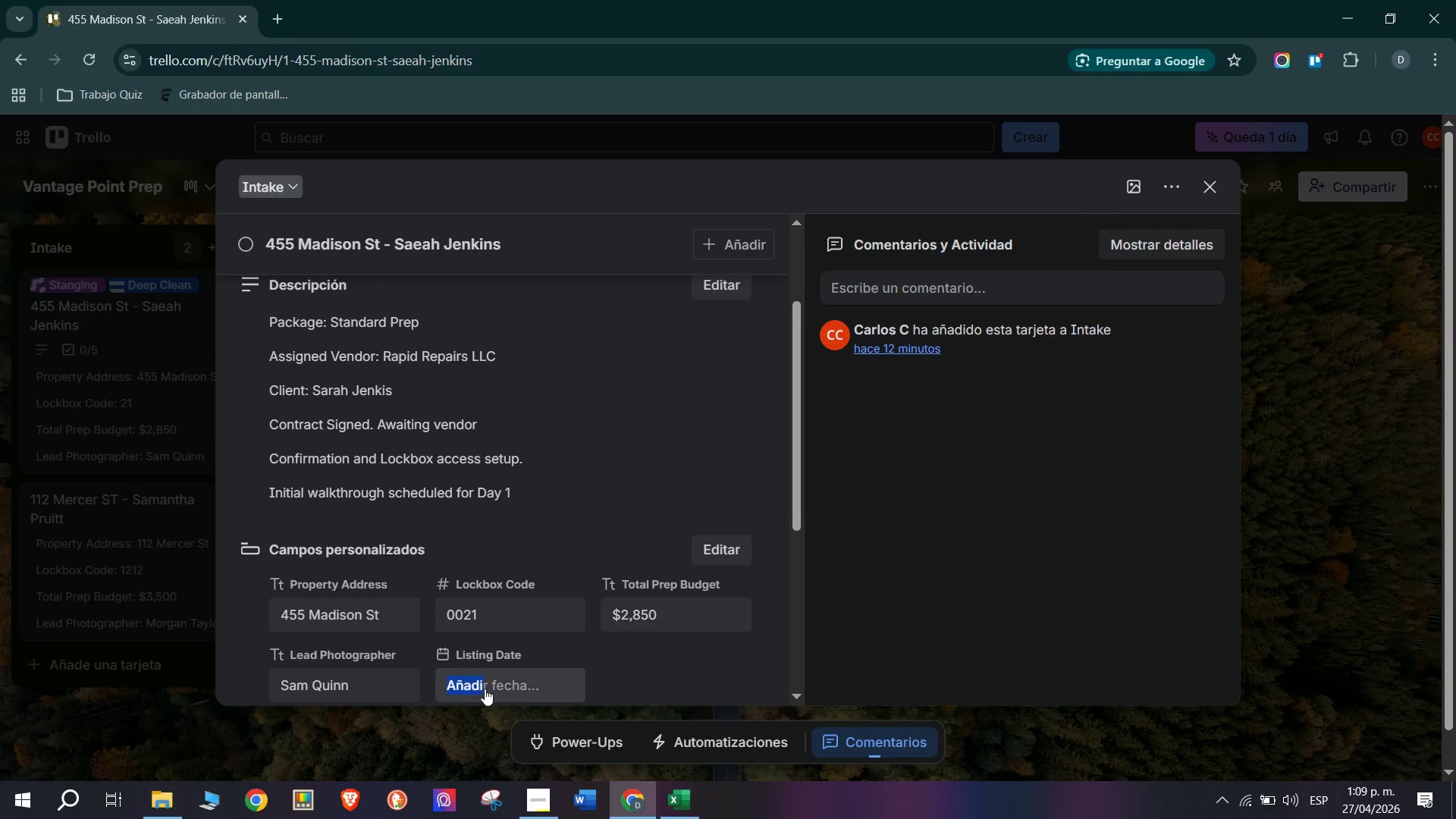 
double_click([485, 689])
 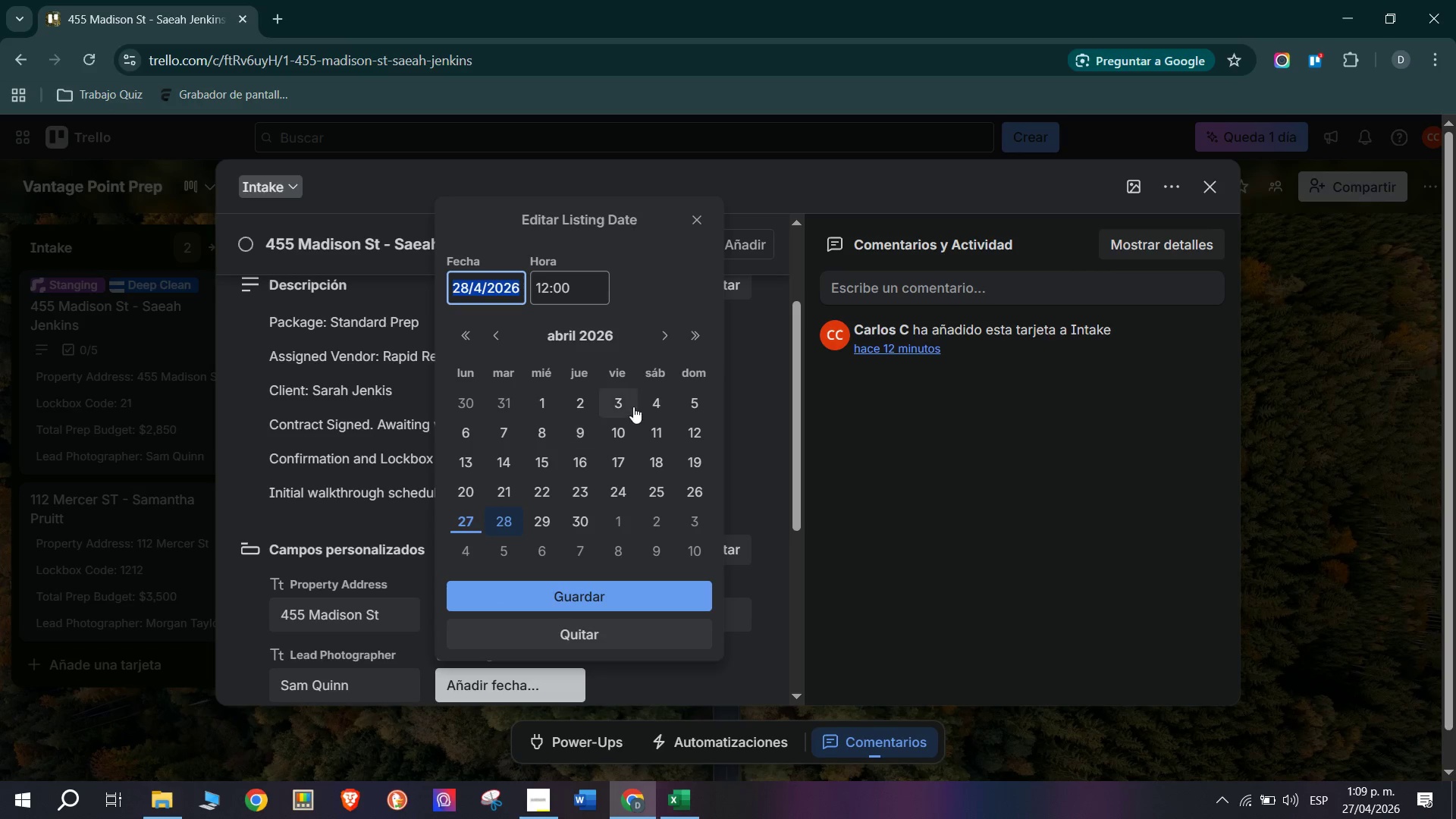 
left_click([673, 333])
 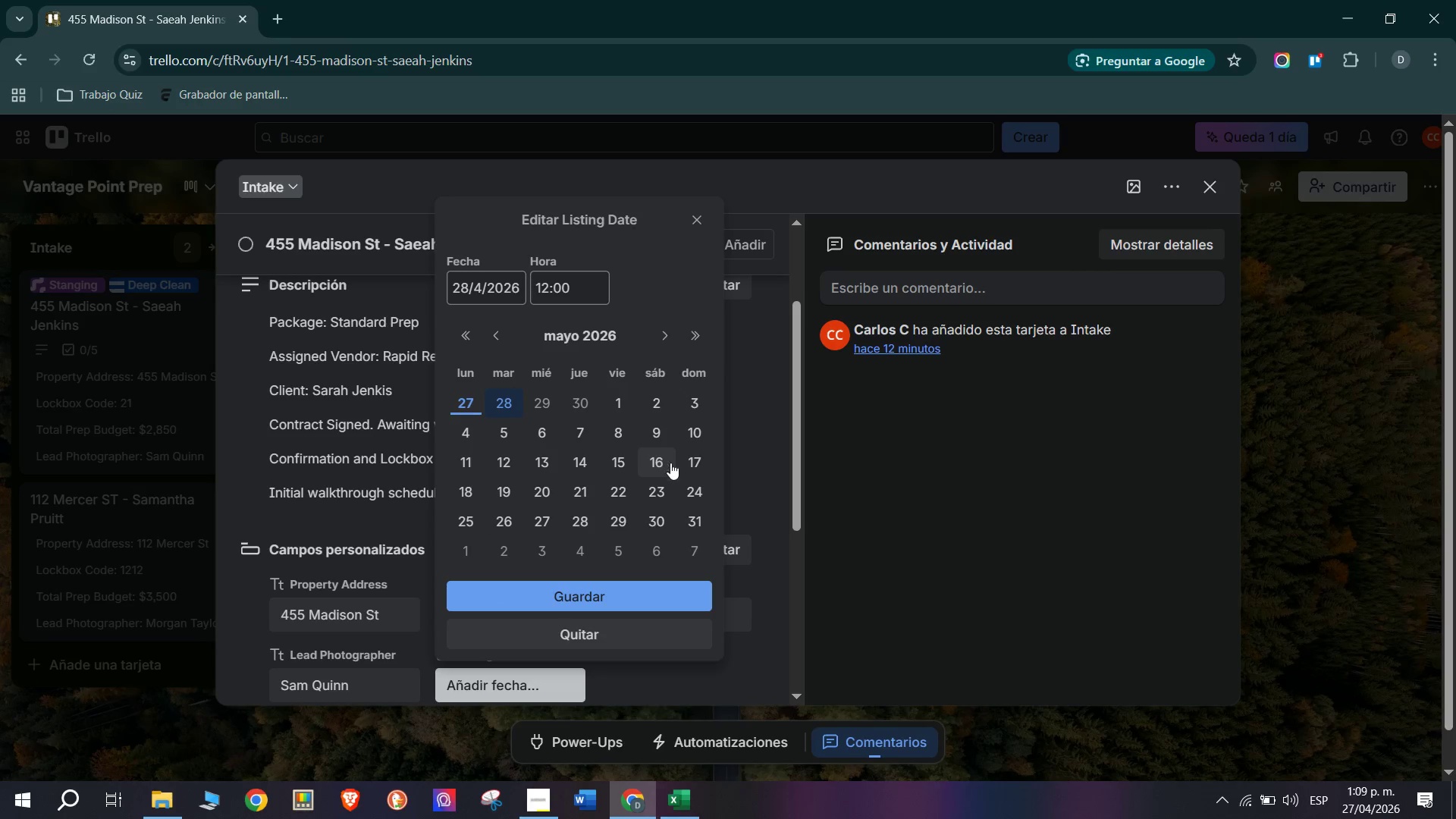 
left_click([479, 494])
 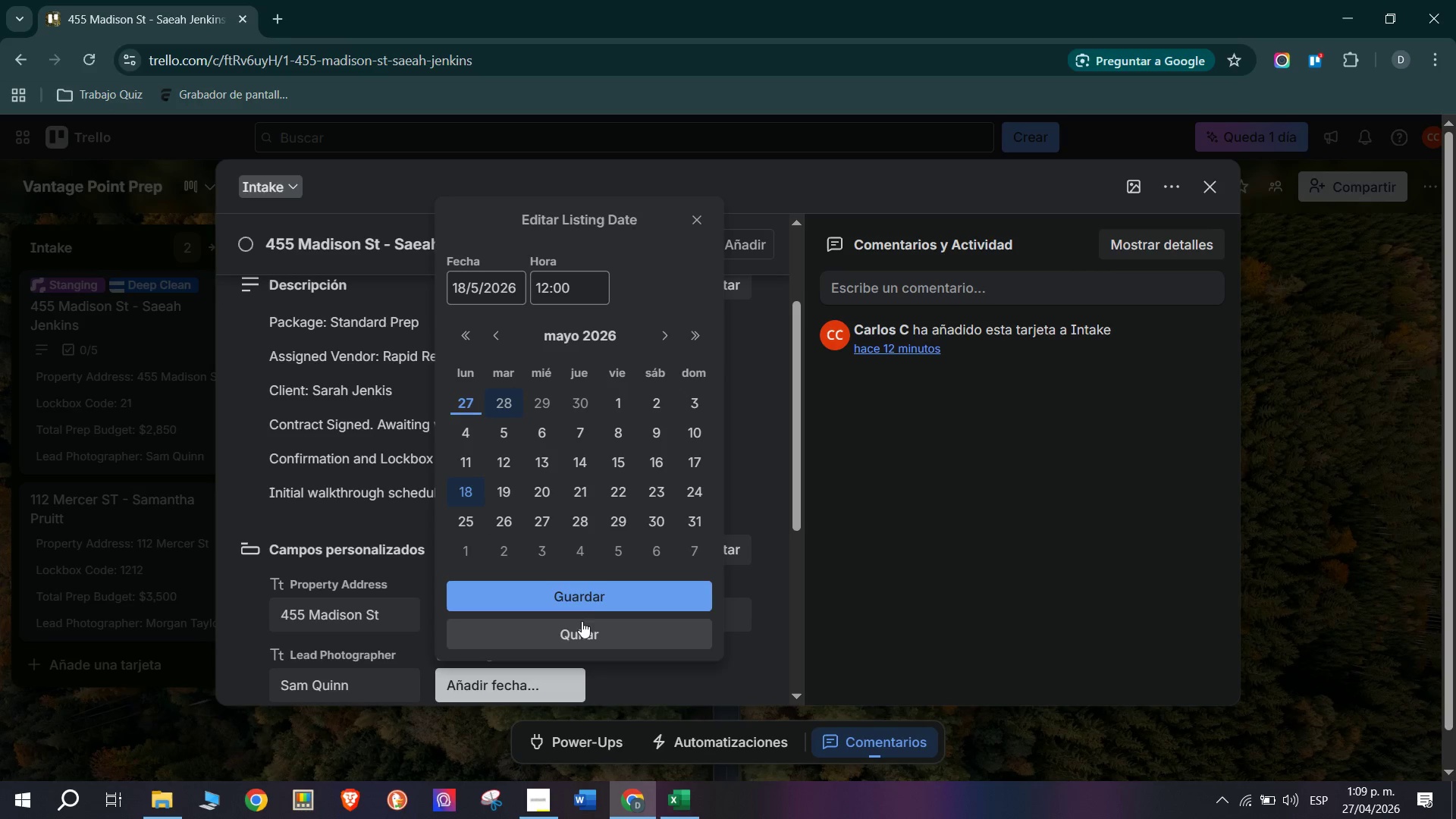 
left_click([595, 602])
 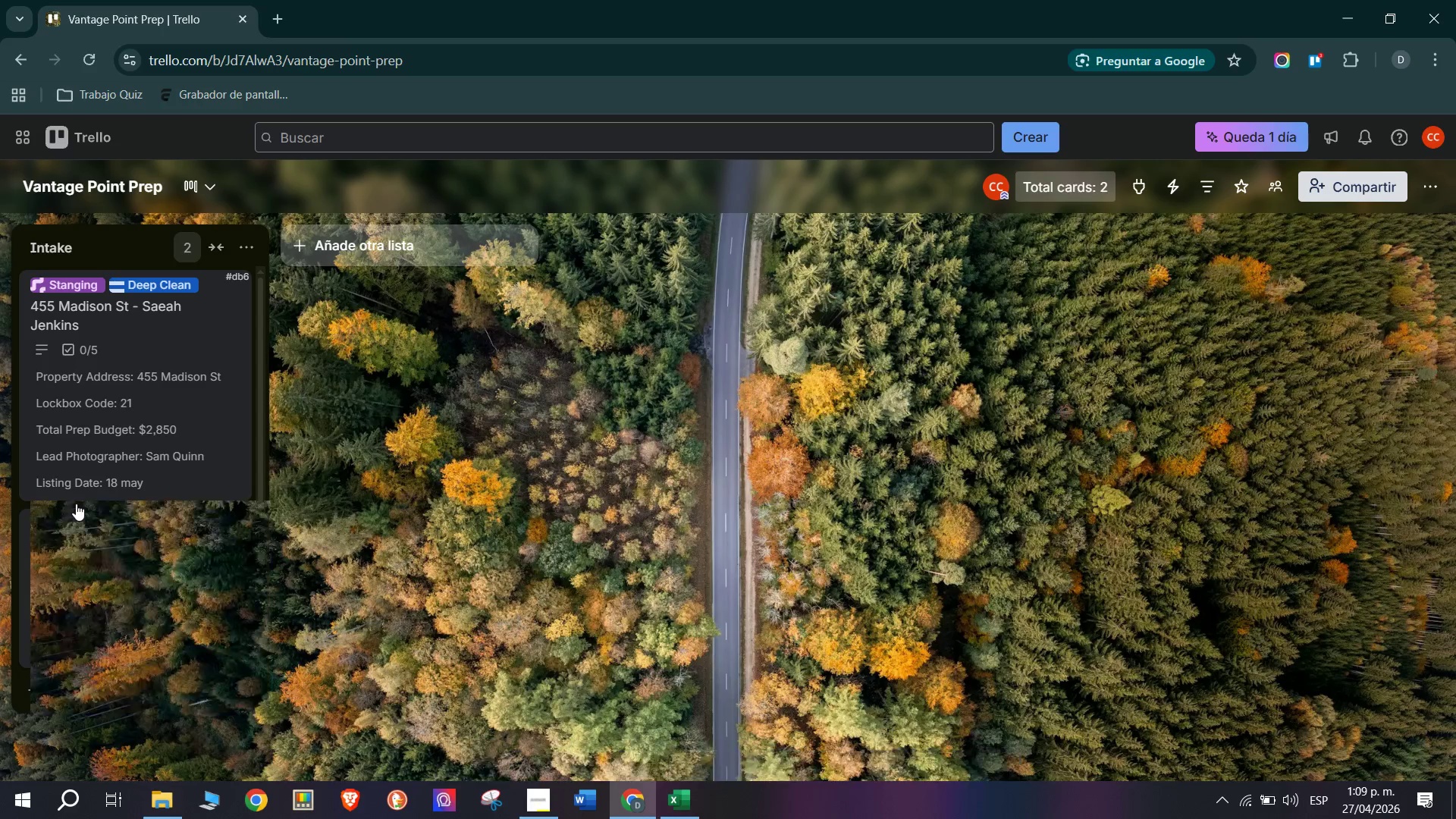 
scroll: coordinate [187, 555], scroll_direction: down, amount: 3.0
 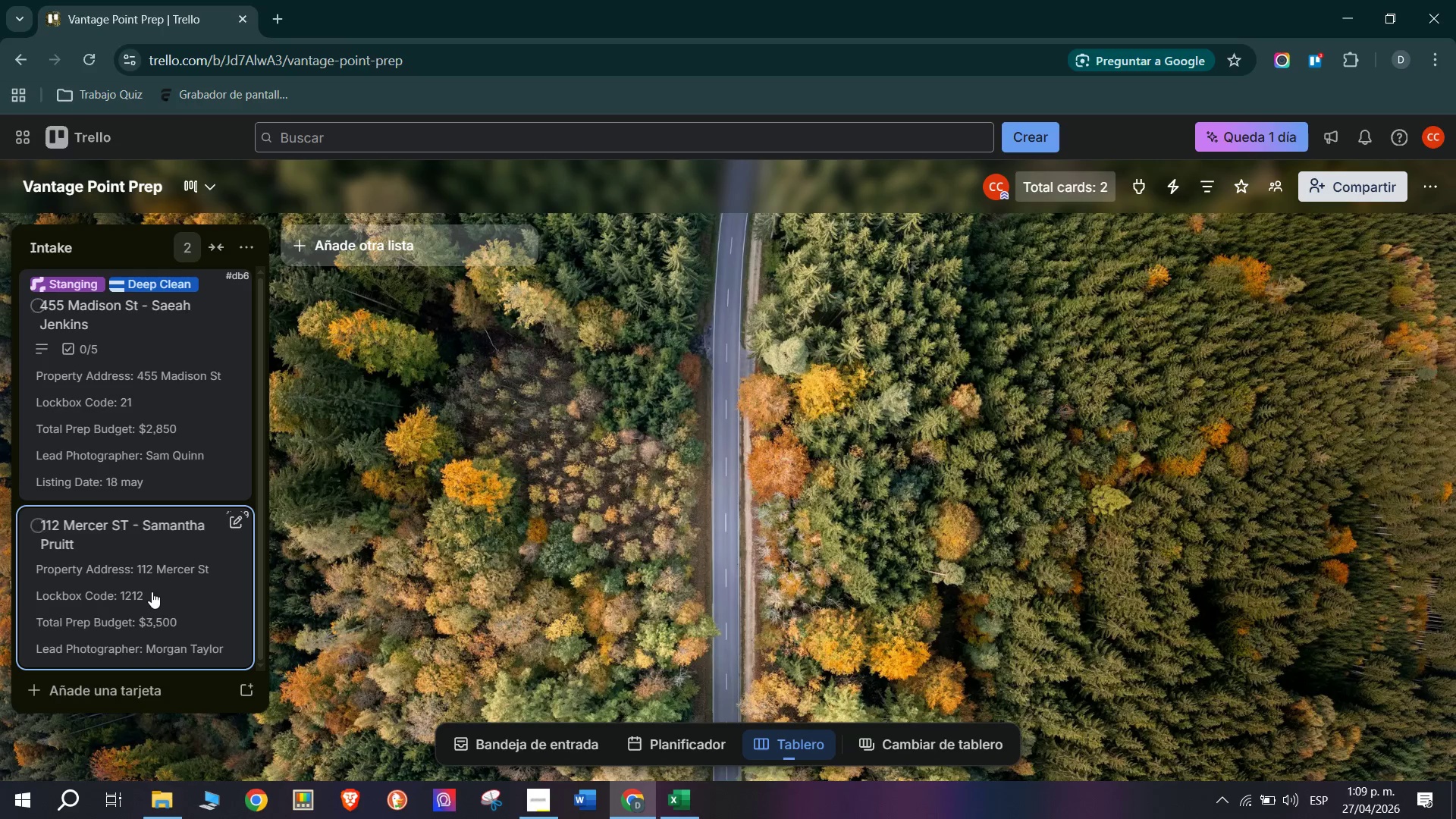 
left_click([152, 592])
 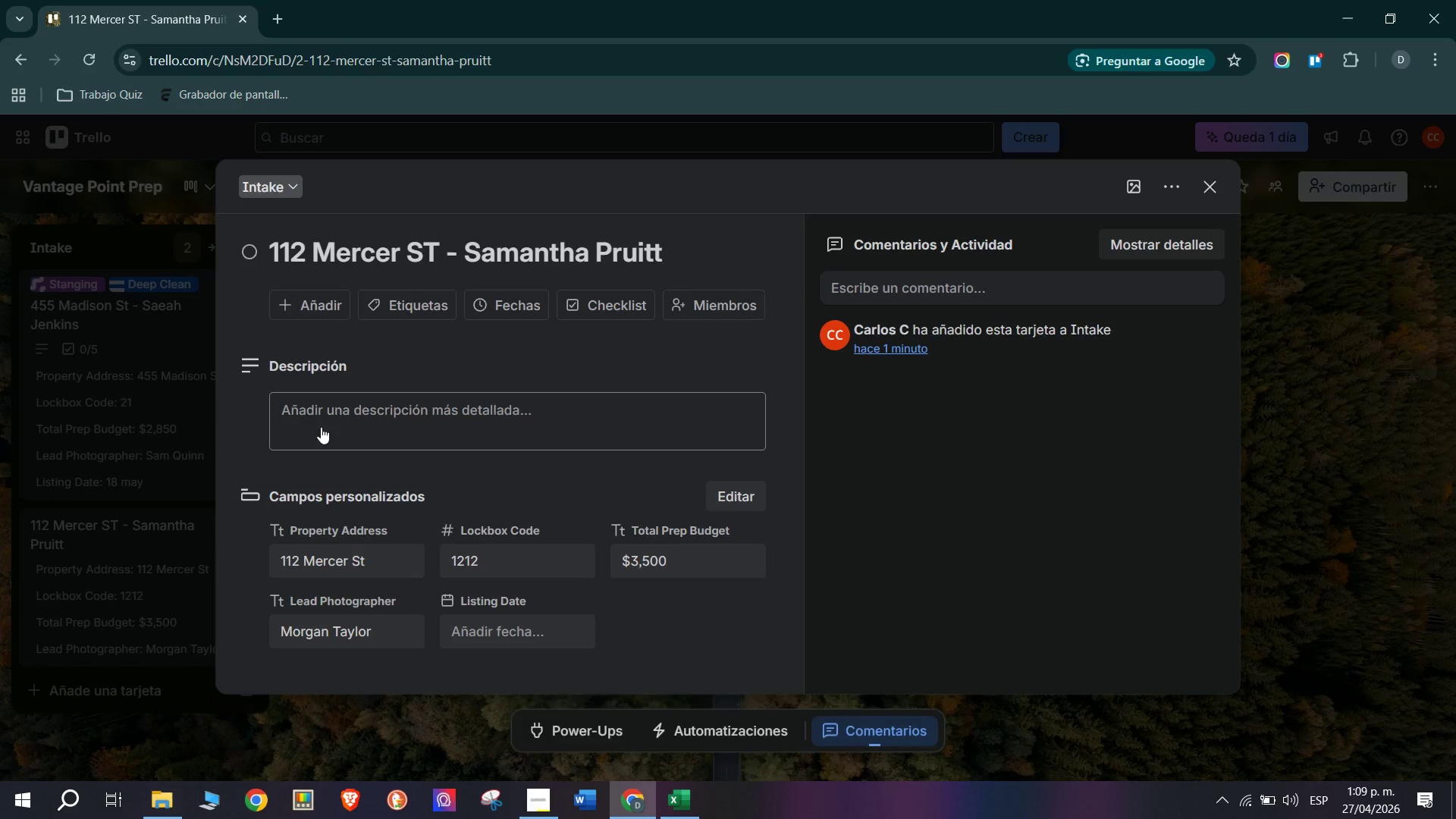 
scroll: coordinate [504, 480], scroll_direction: down, amount: 9.0
 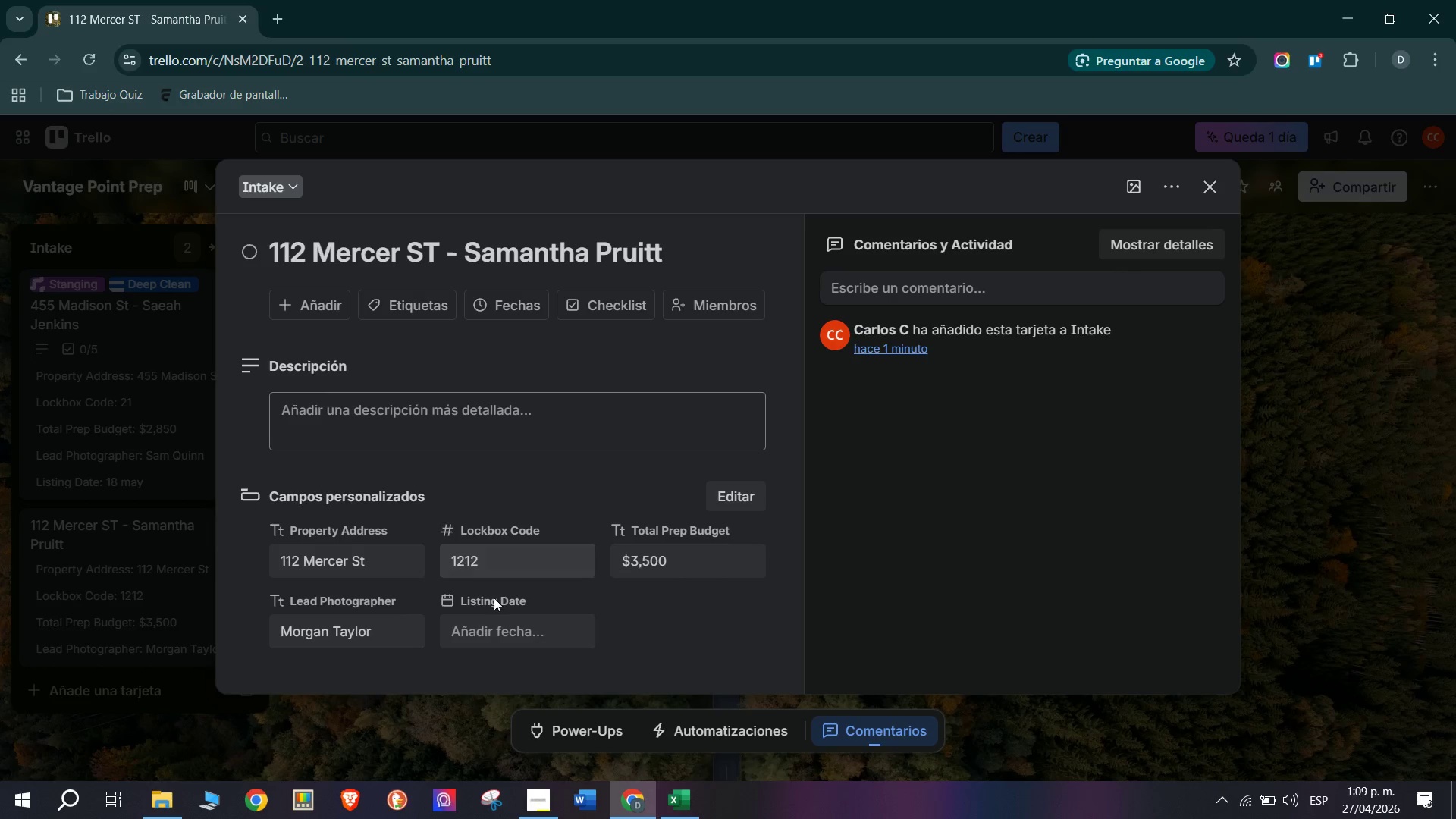 
left_click([542, 648])
 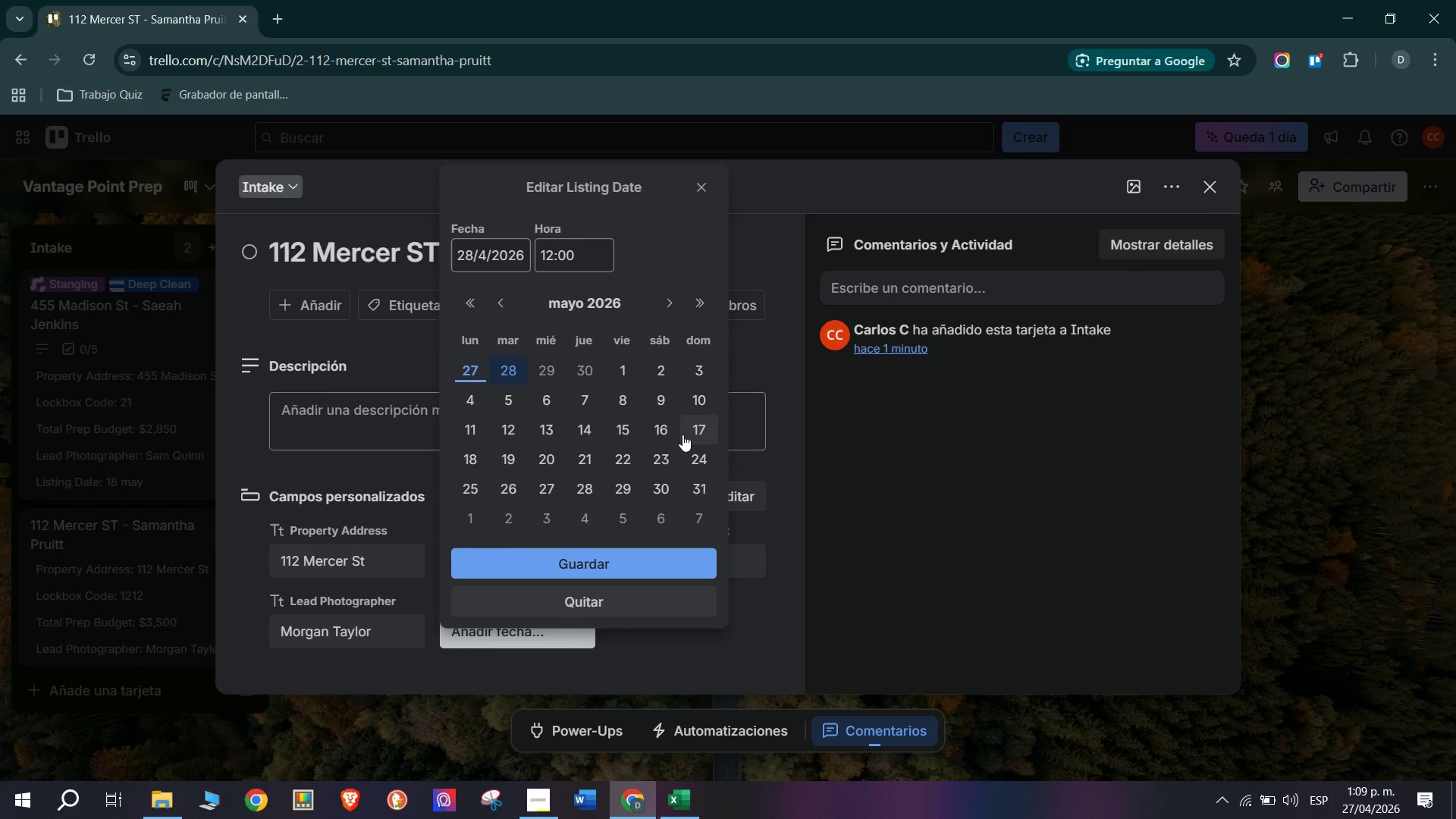 
wait(12.14)
 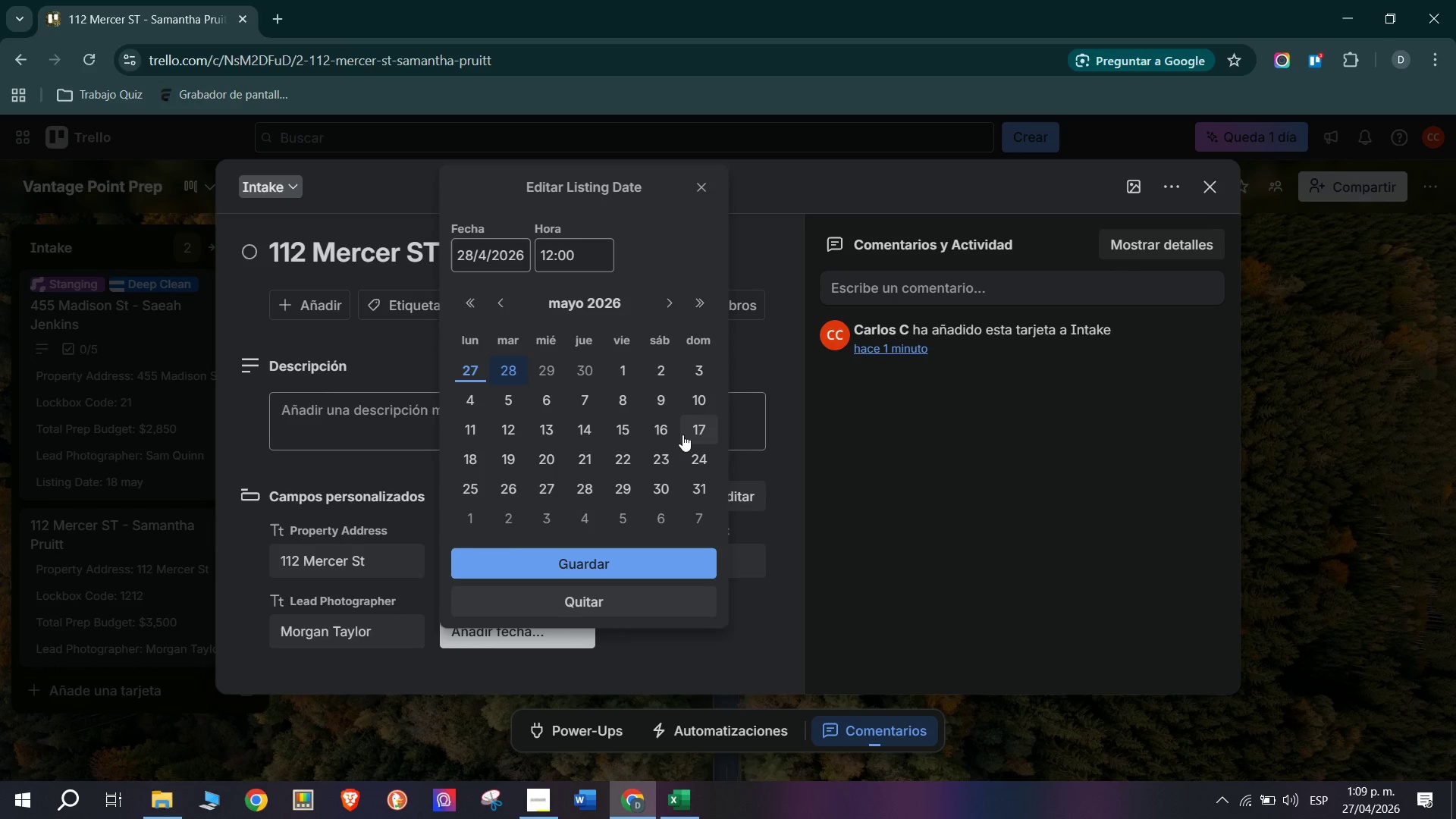 
left_click([470, 487])
 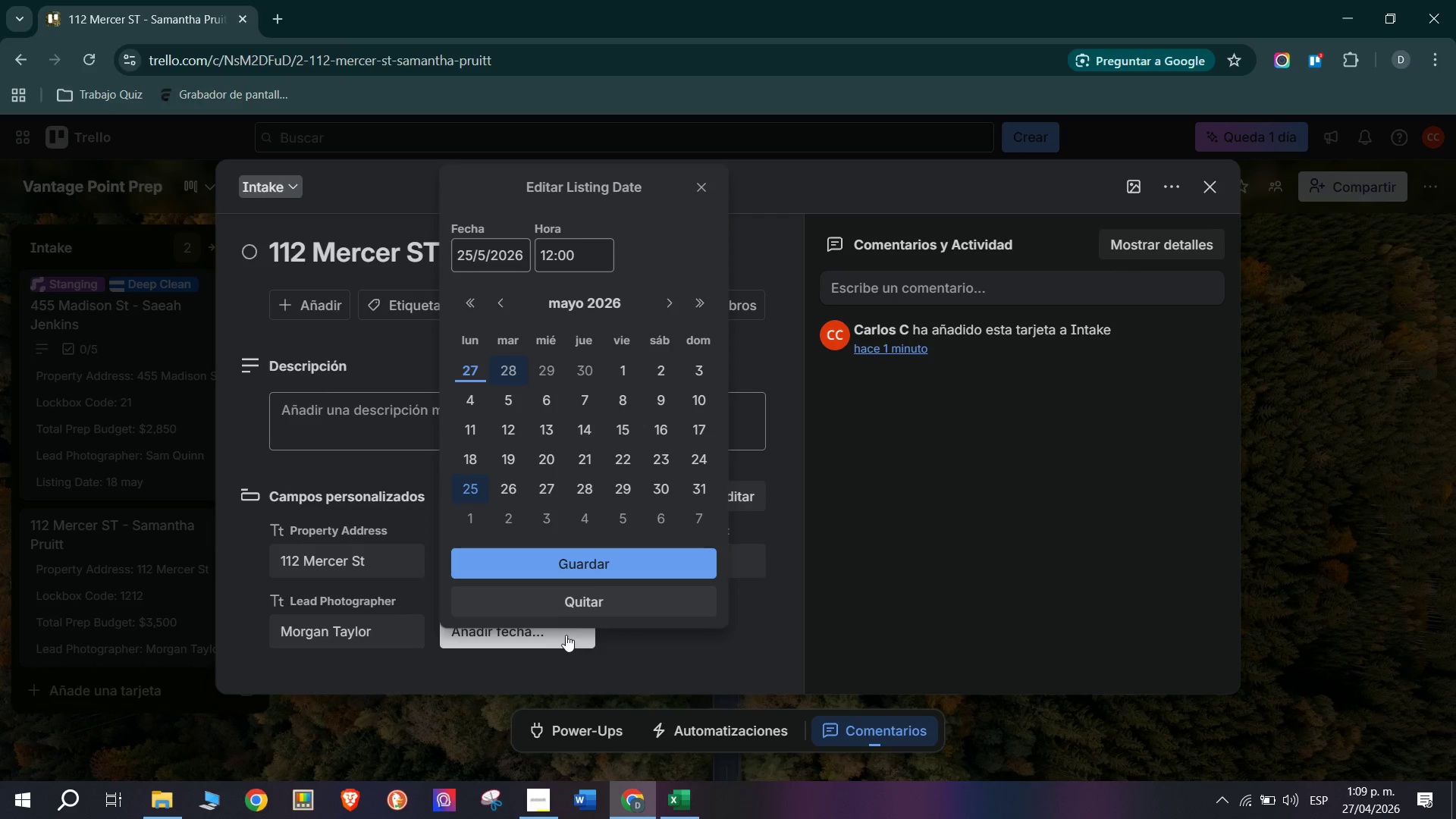 
left_click([611, 557])
 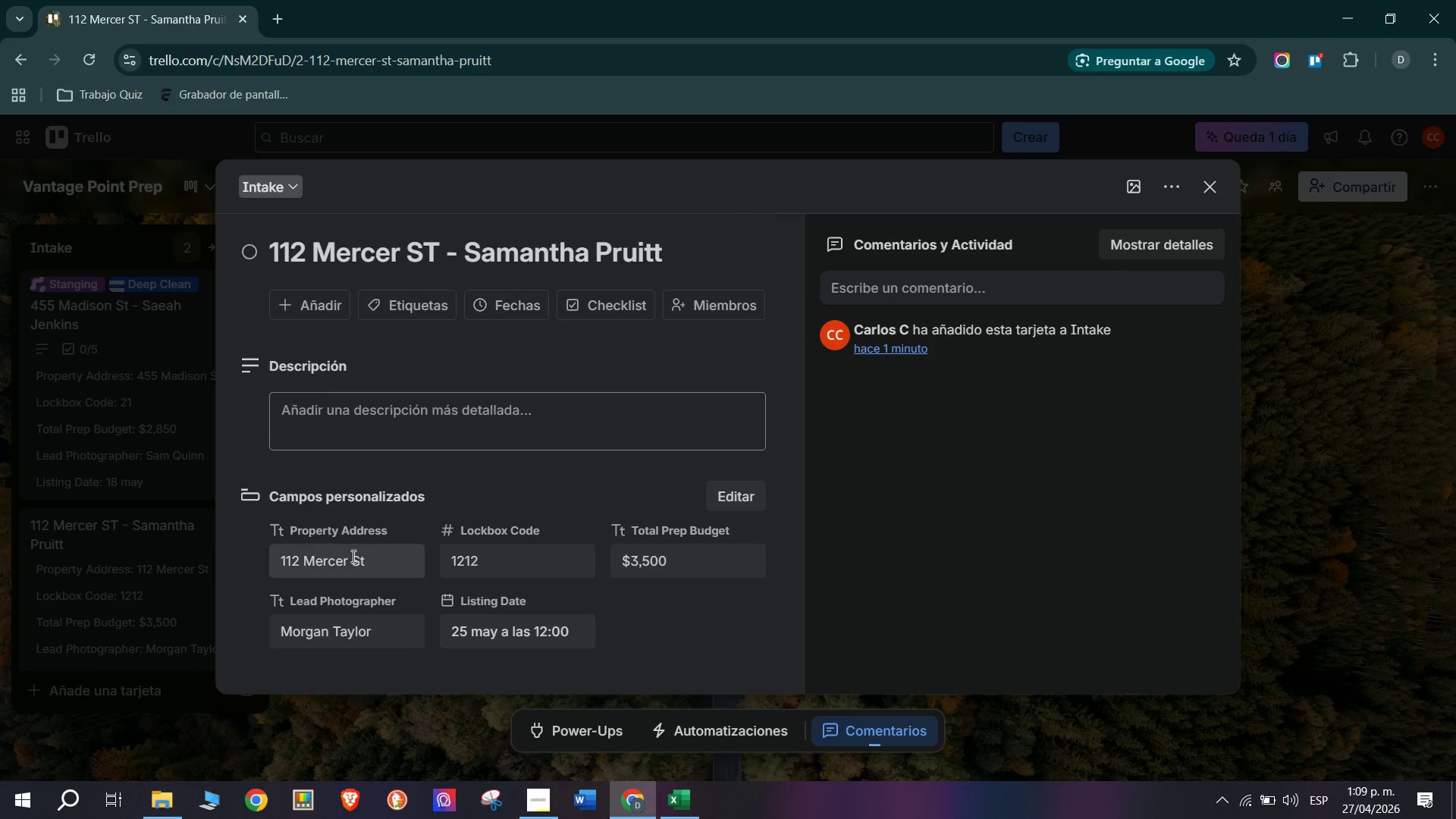 
left_click([149, 560])
 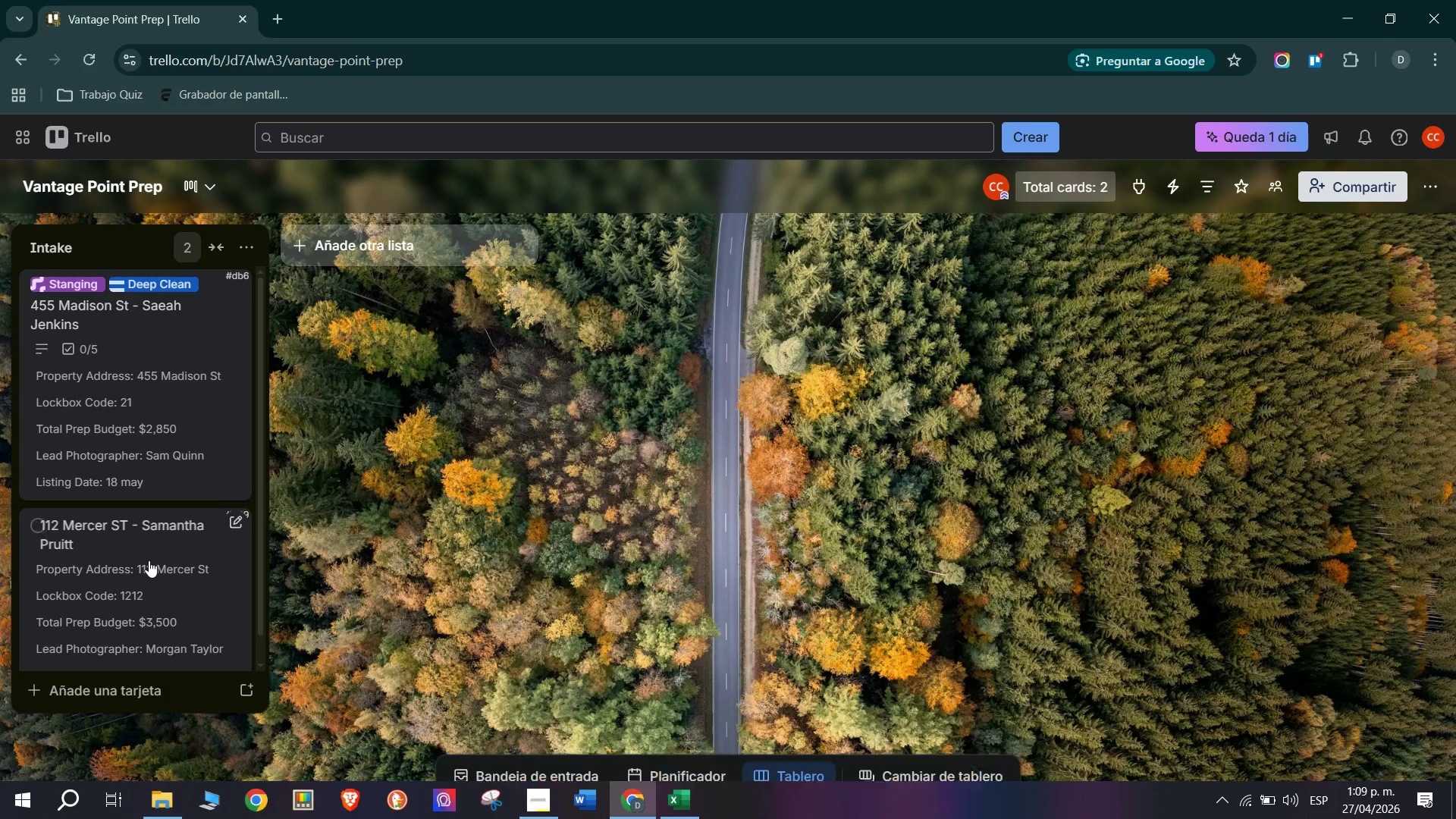 
scroll: coordinate [377, 572], scroll_direction: down, amount: 1.0
 